 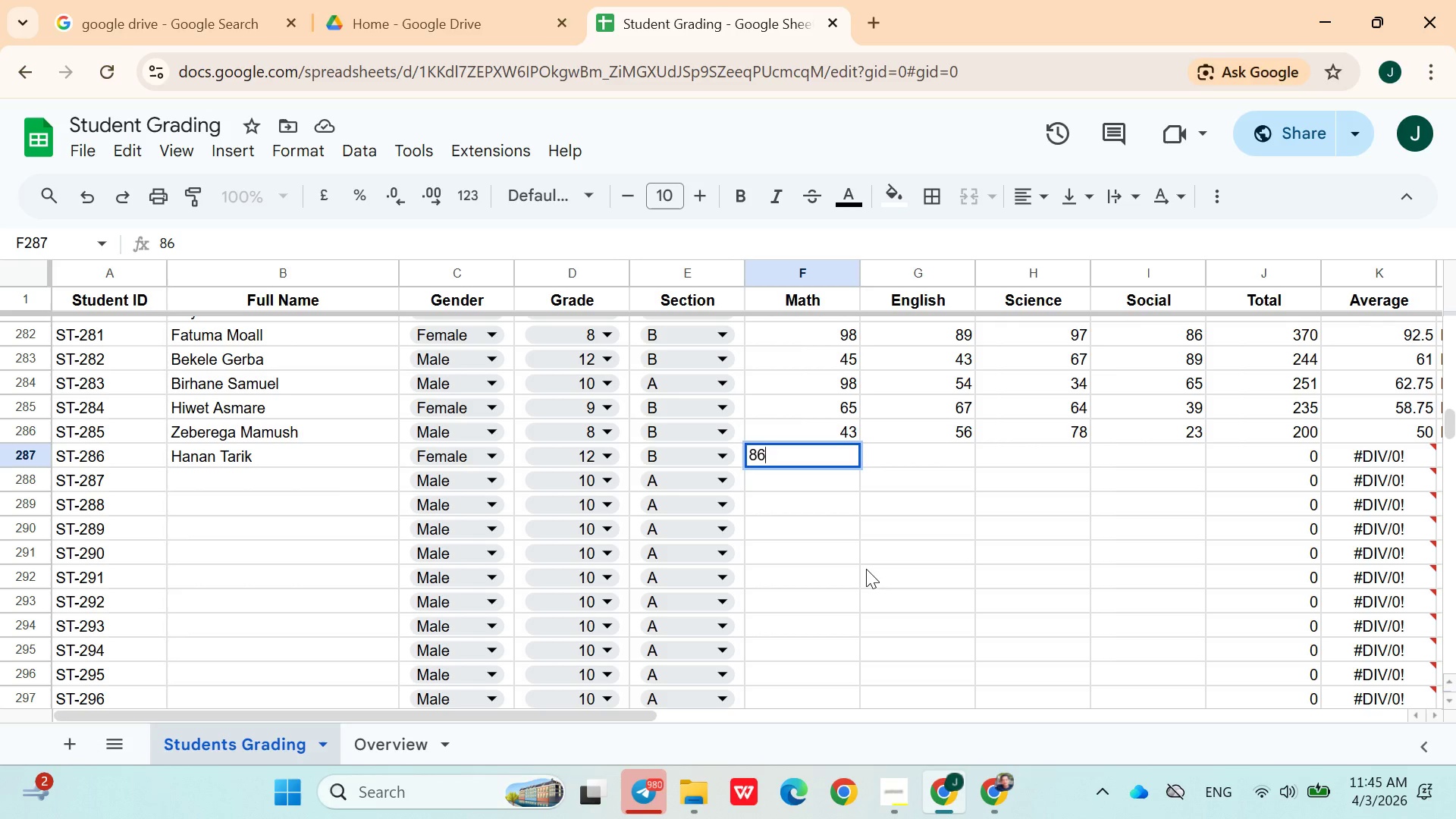 
key(ArrowRight)
 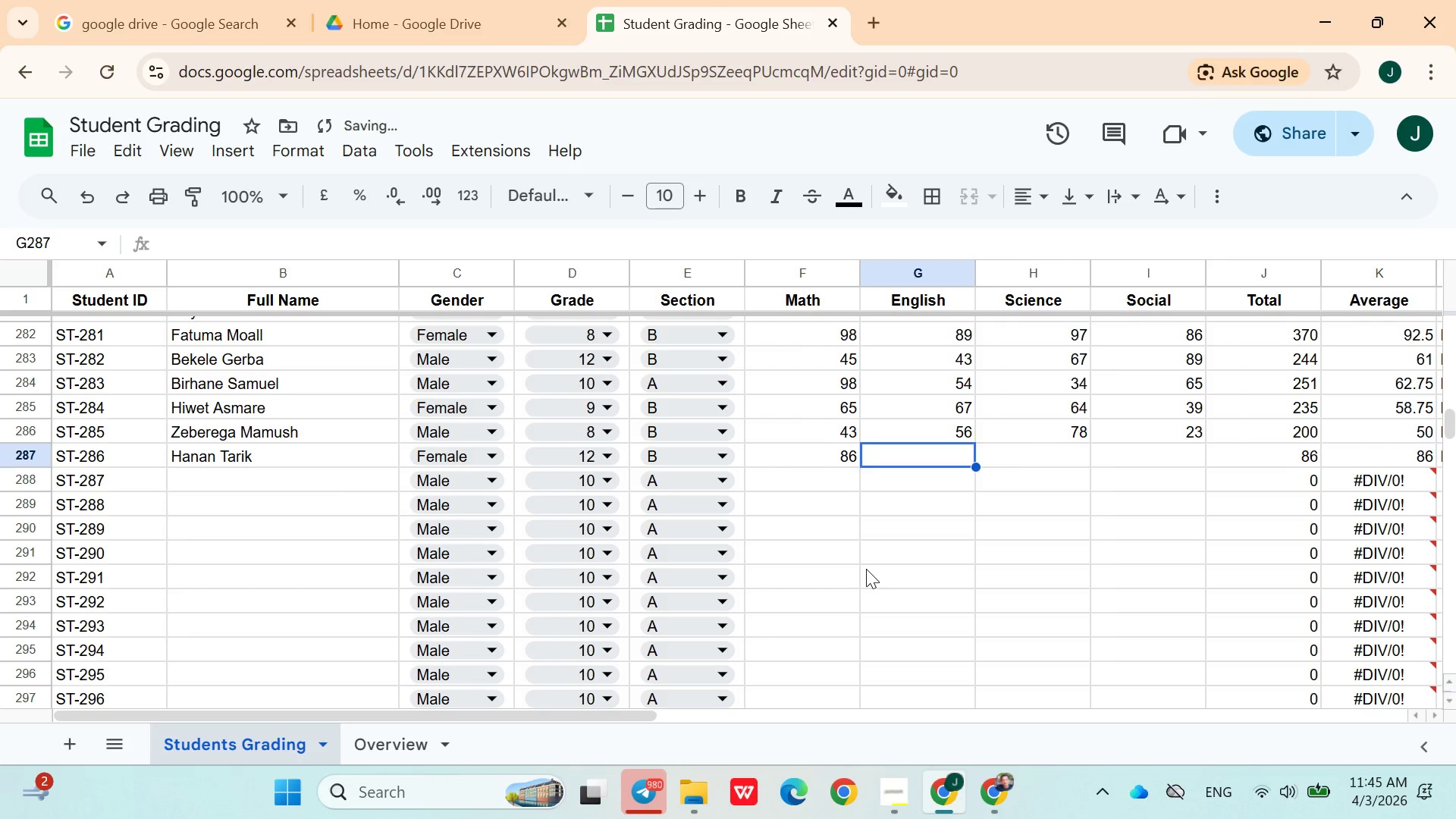 
type(79)
 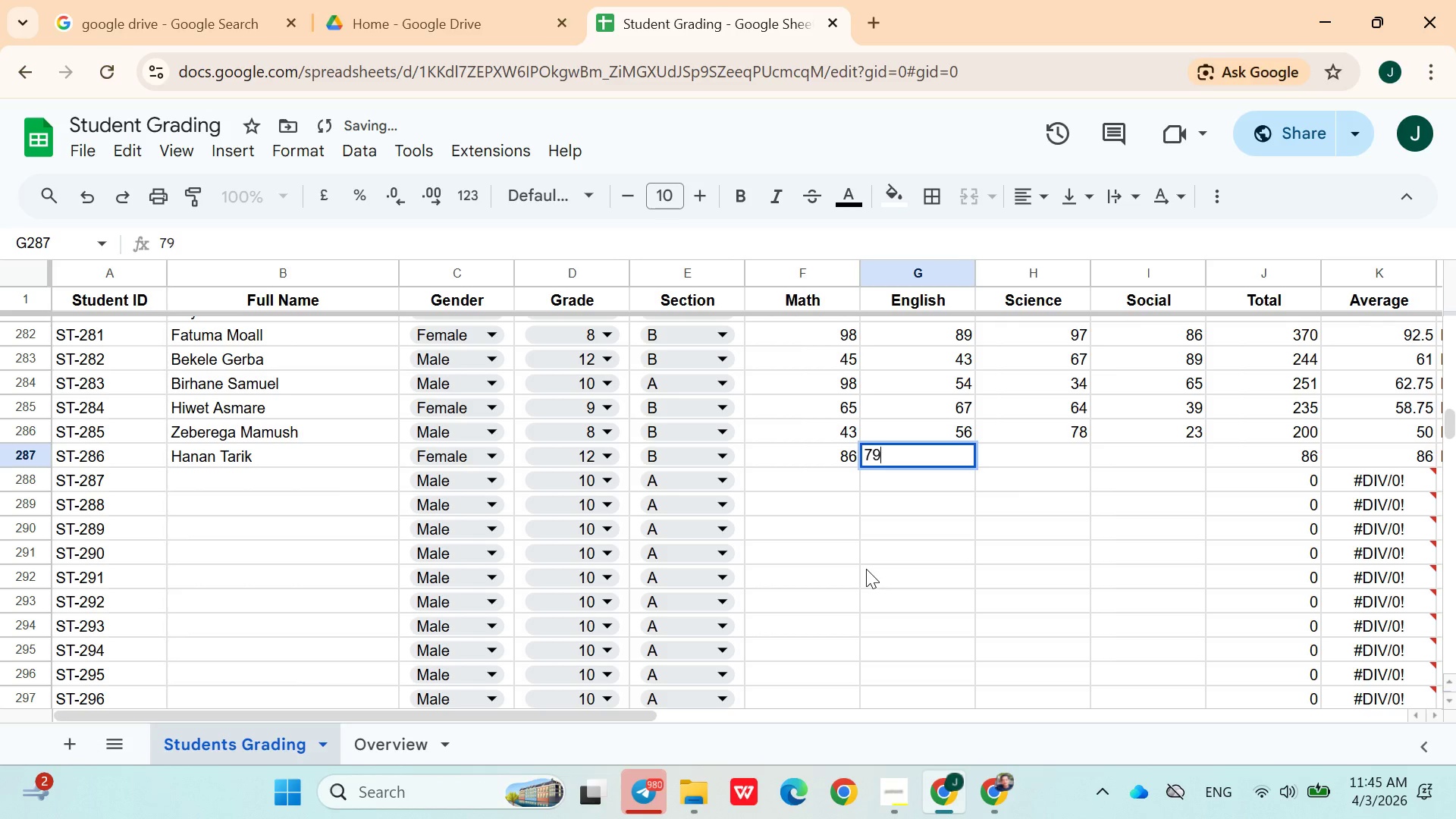 
key(ArrowRight)
 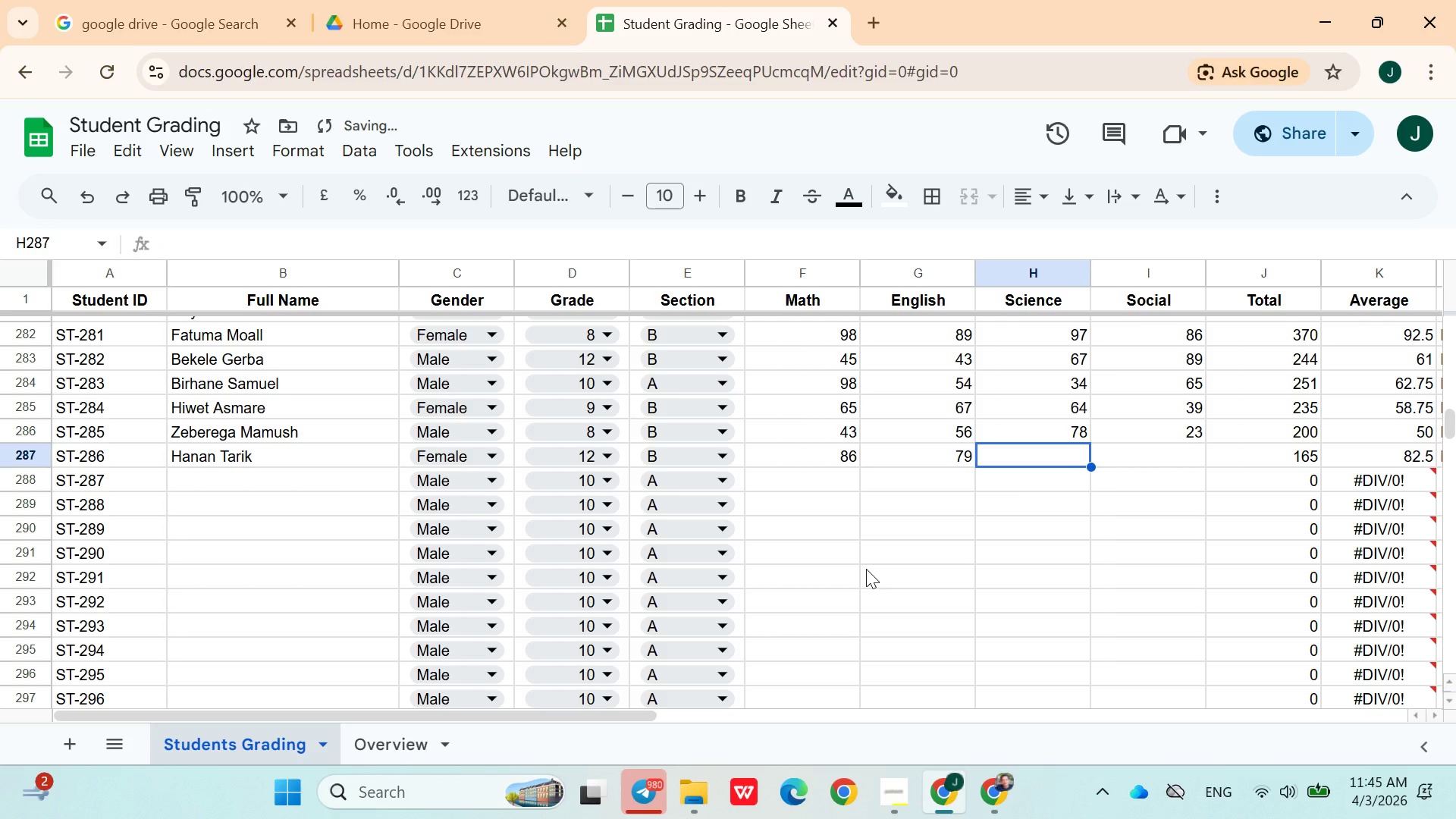 
type(65)
 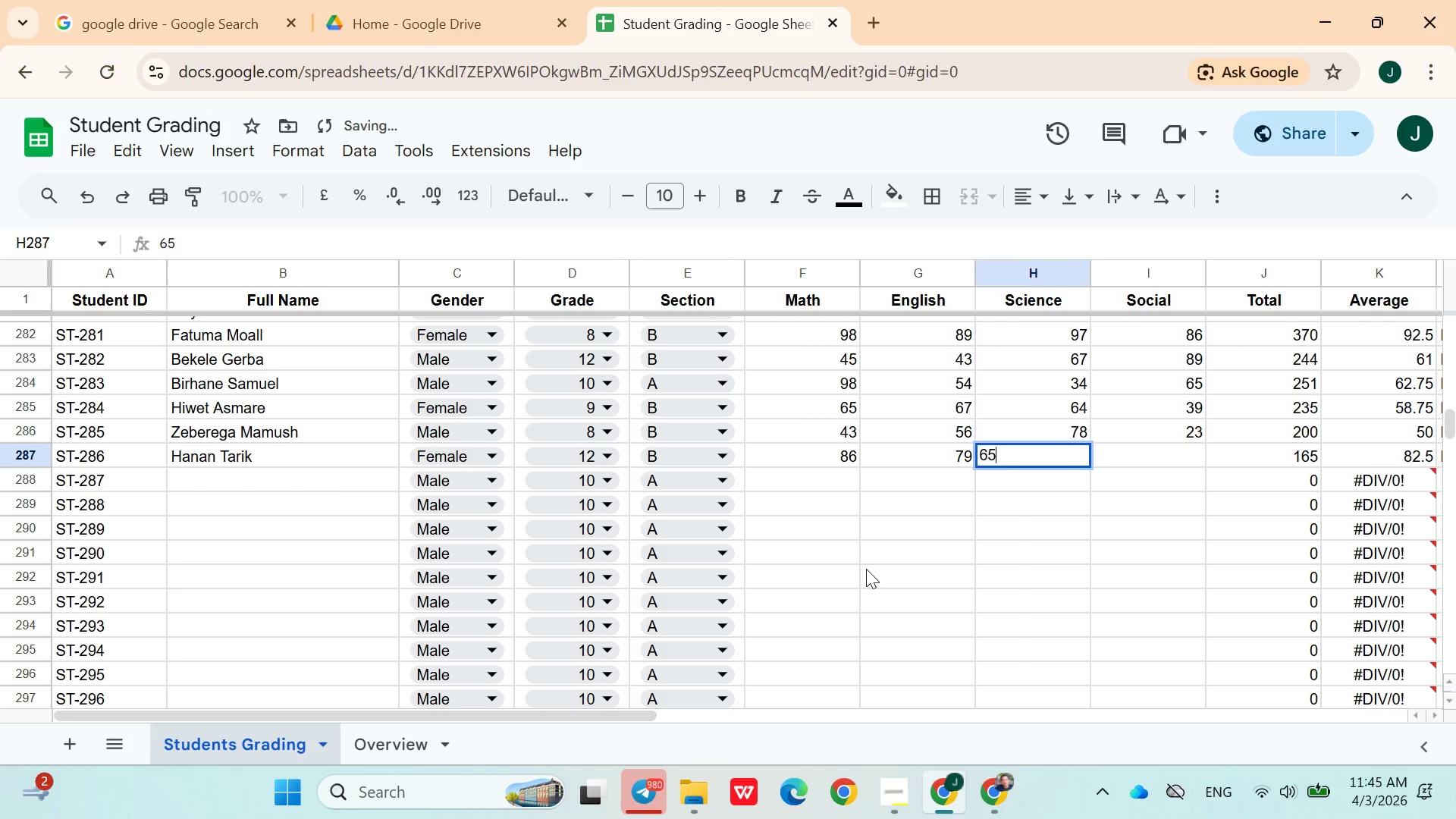 
key(ArrowRight)
 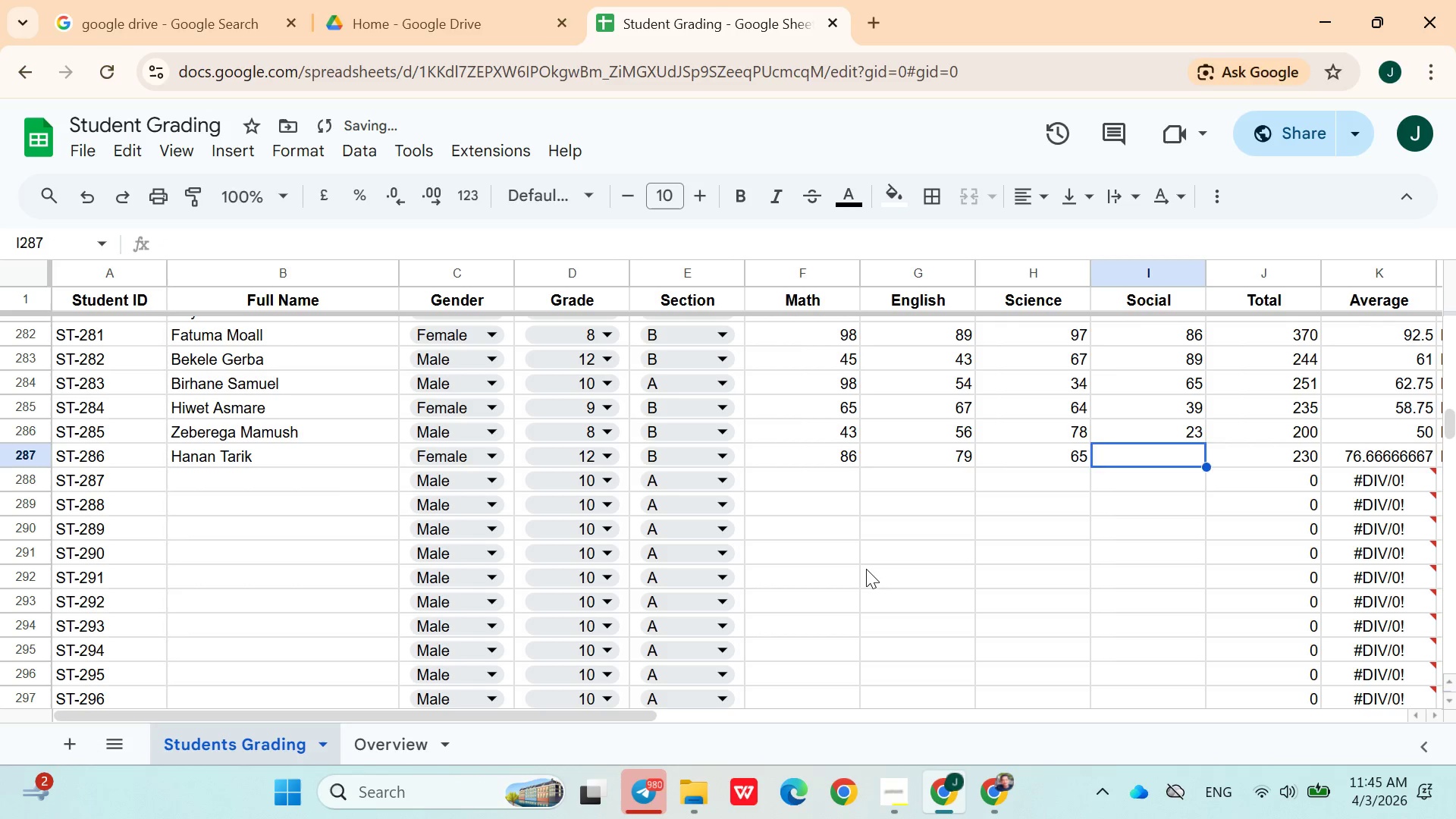 
type(74)
 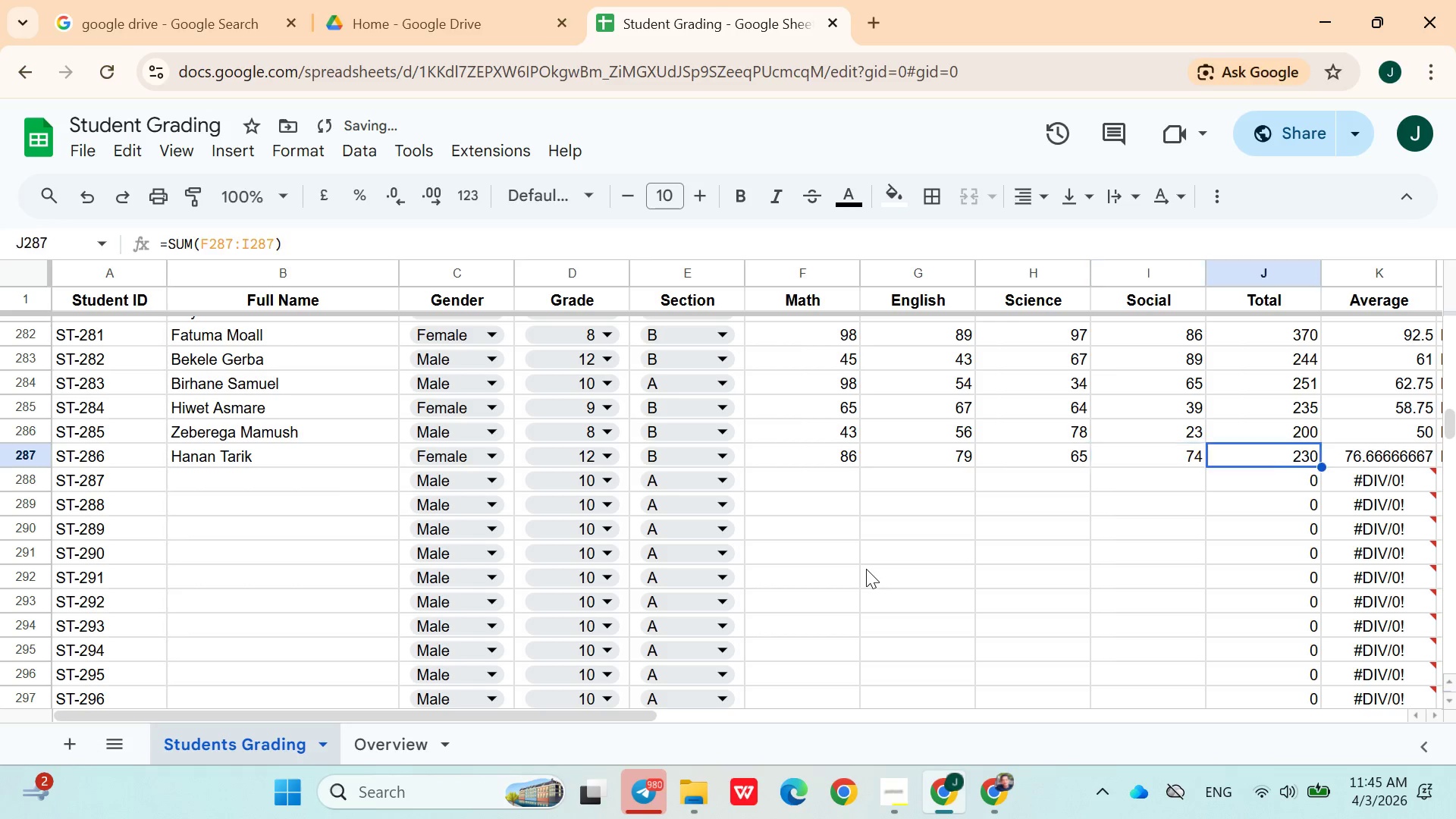 
hold_key(key=ArrowRight, duration=2.7)
 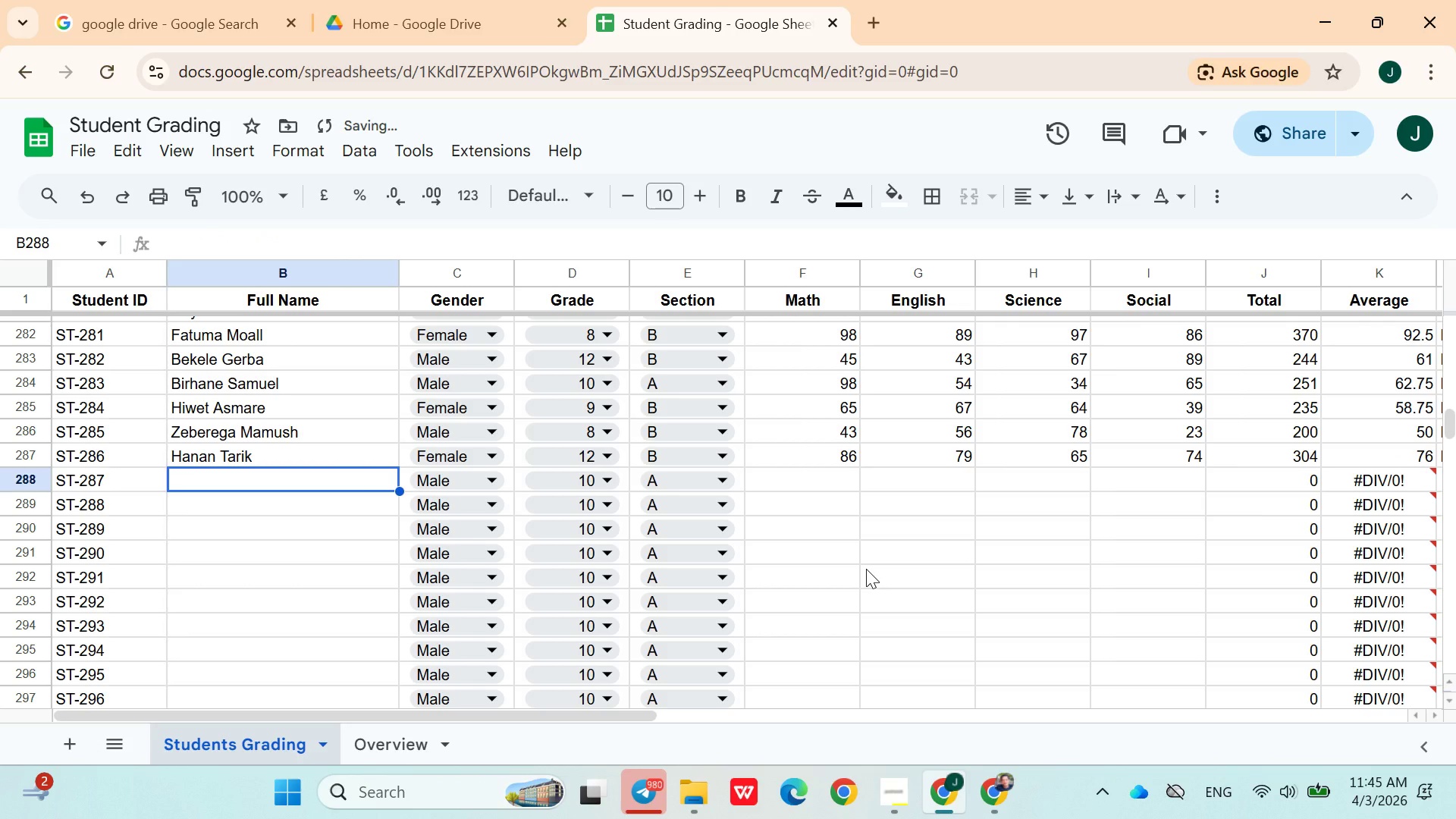 
key(ArrowDown)
 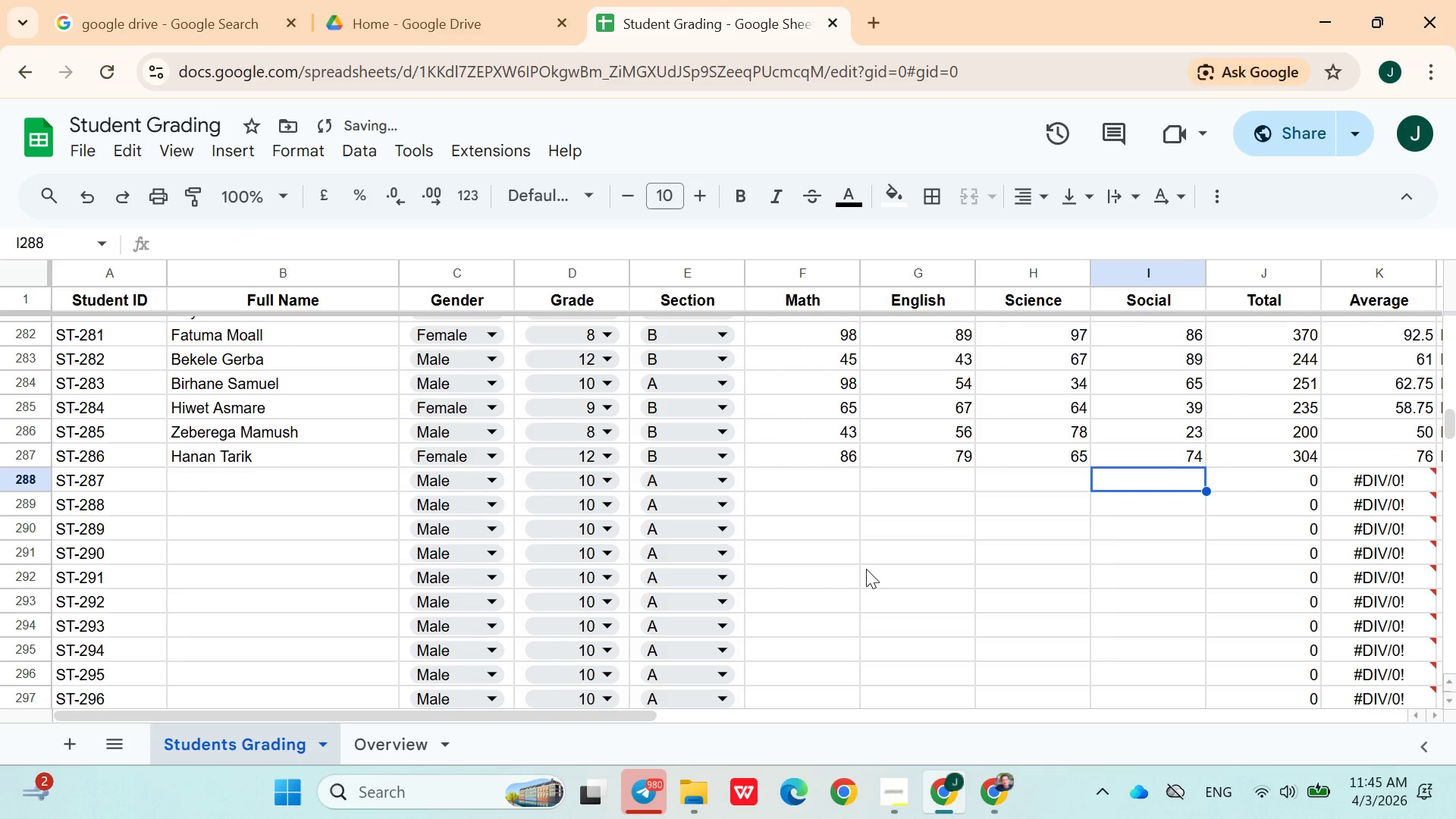 
hold_key(key=ArrowLeft, duration=0.89)
 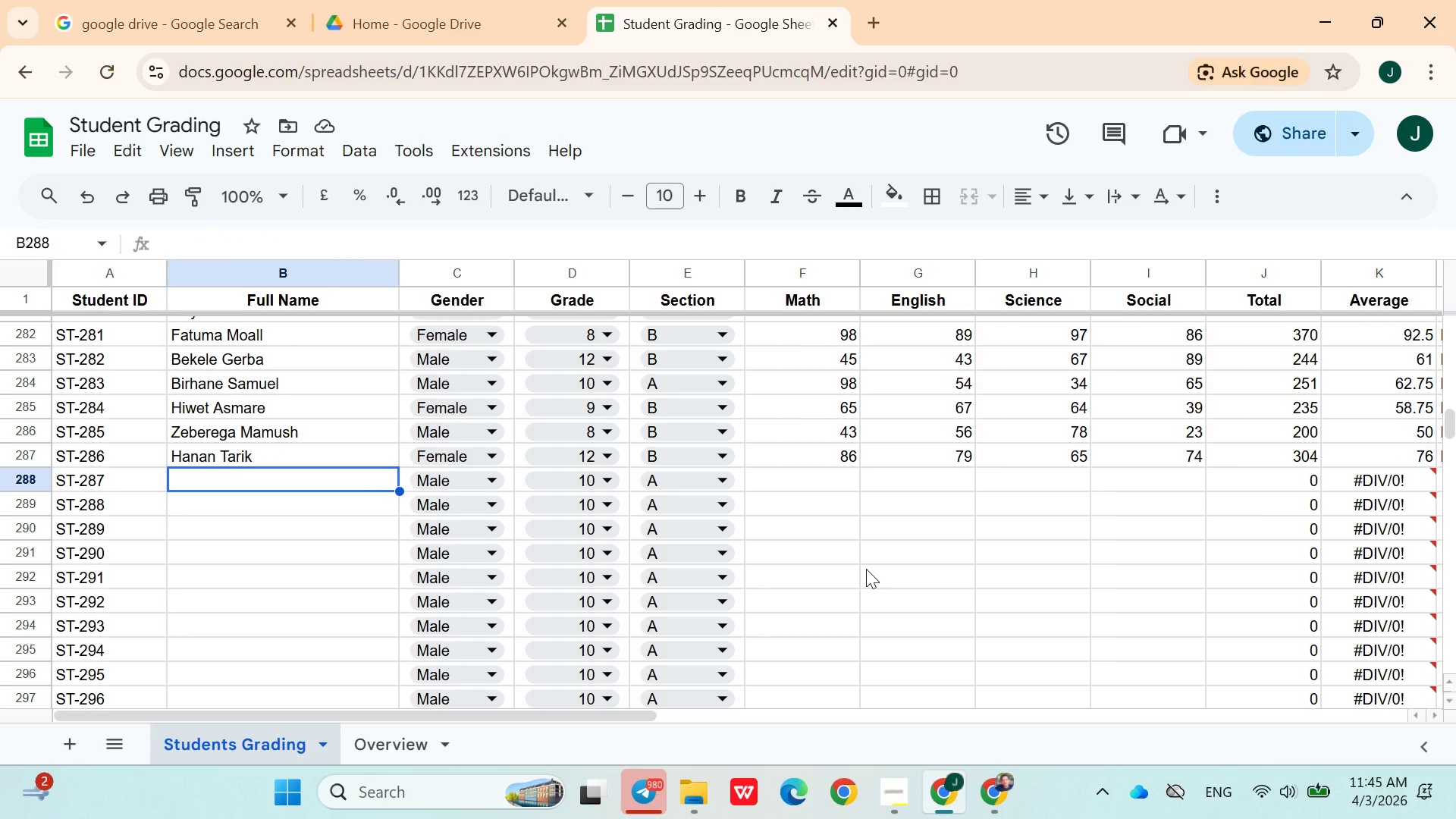 
wait(19.44)
 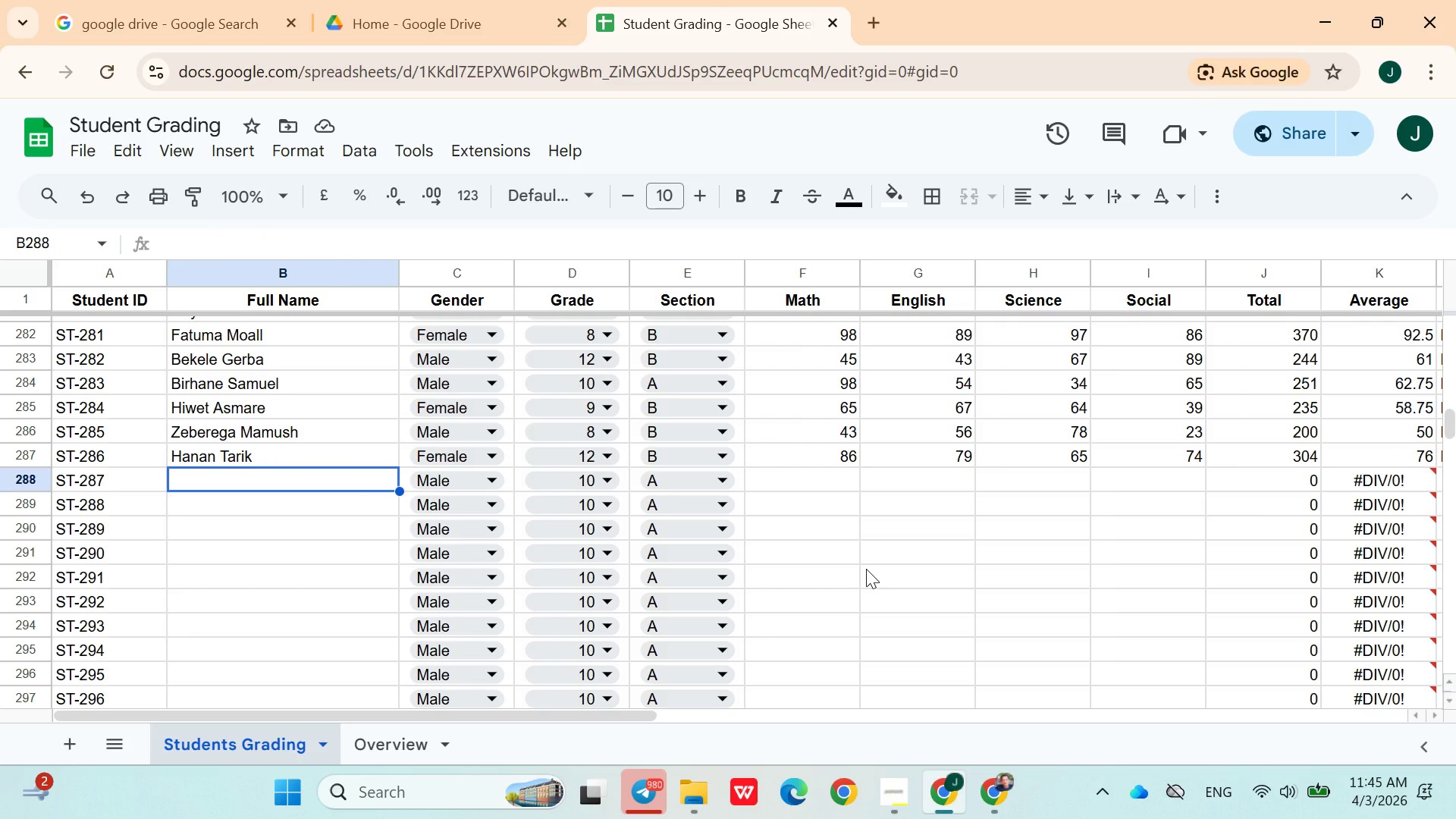 
left_click([821, 482])
 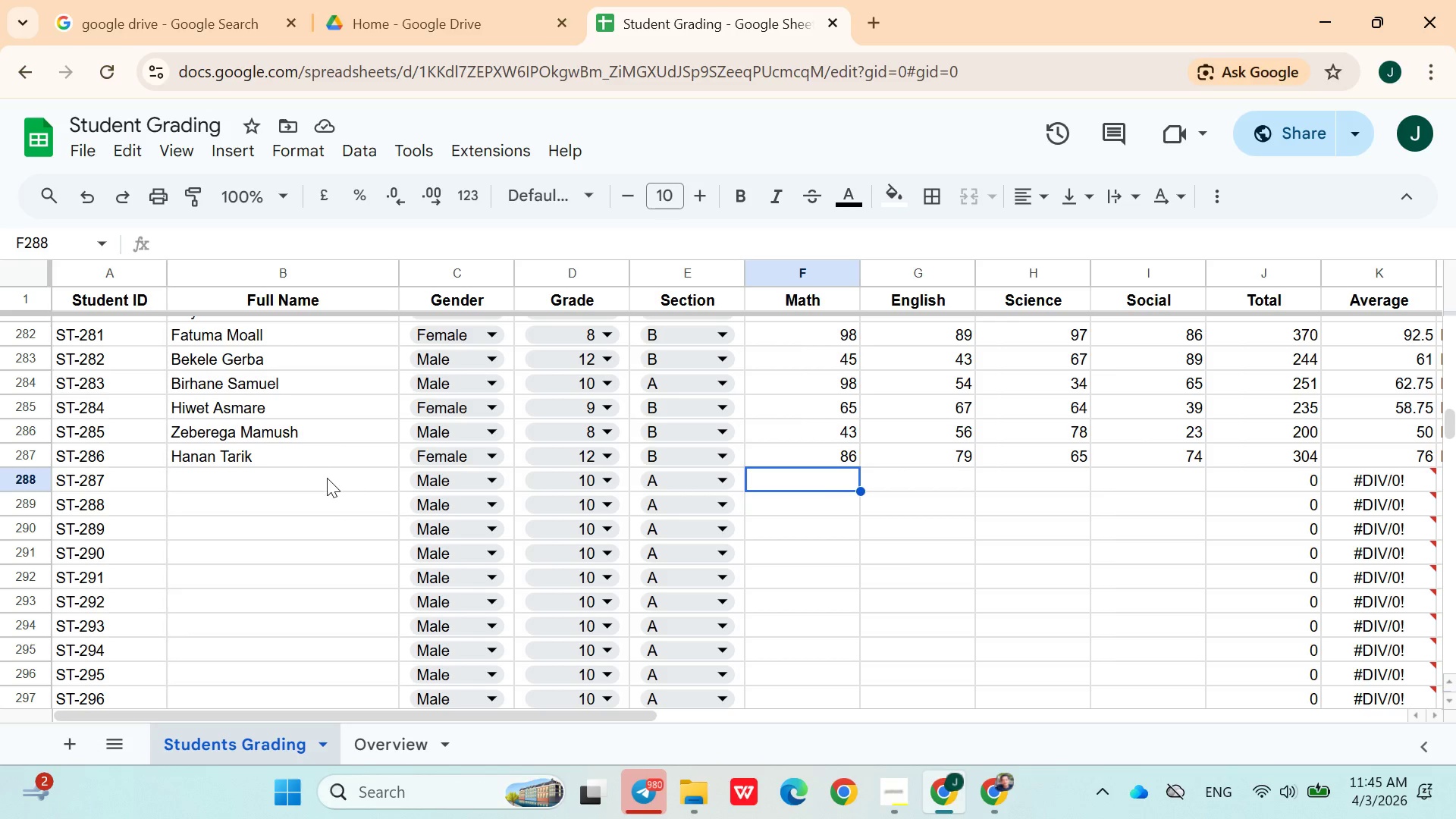 
left_click([322, 476])
 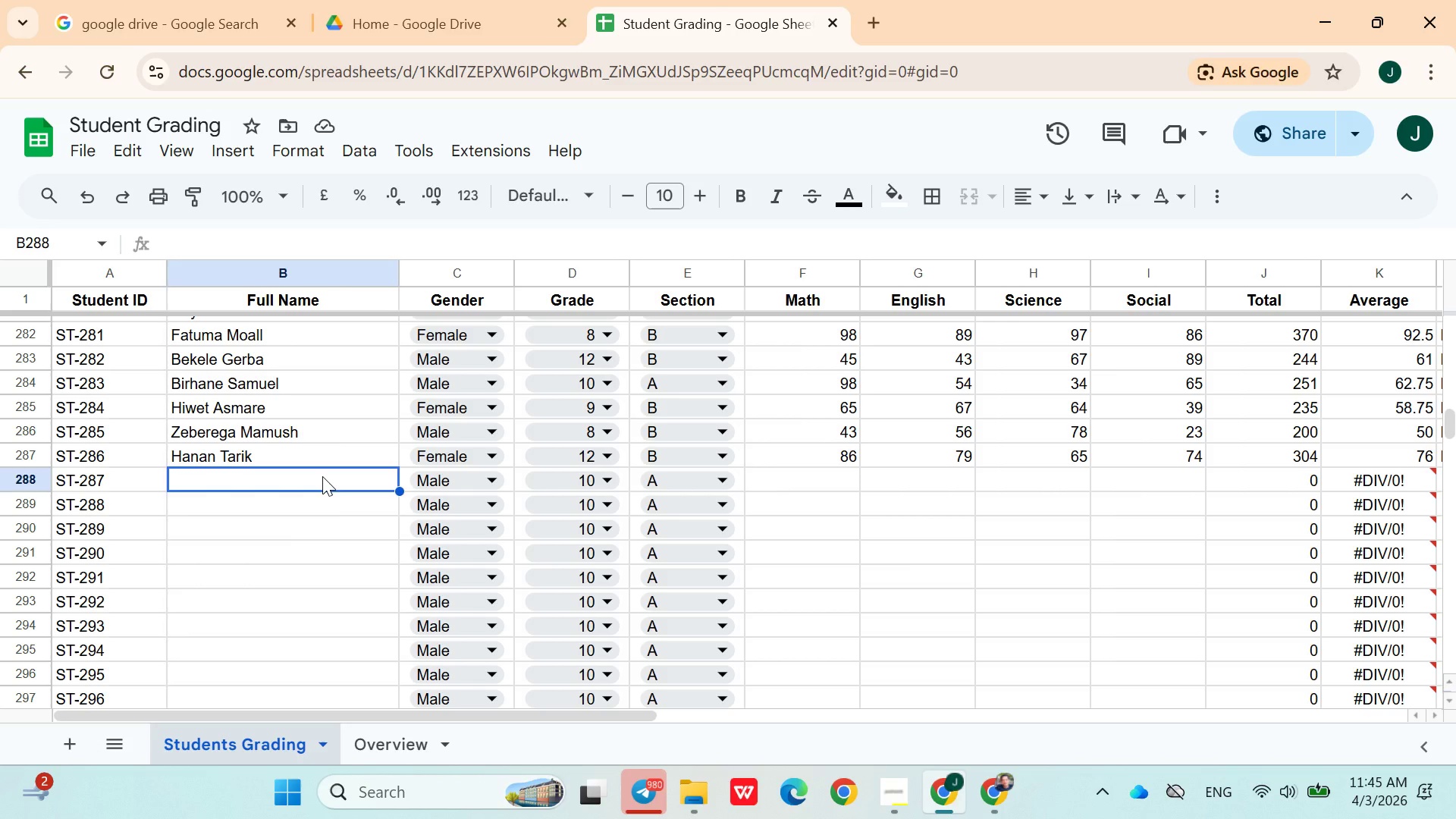 
hold_key(key=ShiftLeft, duration=1.52)
 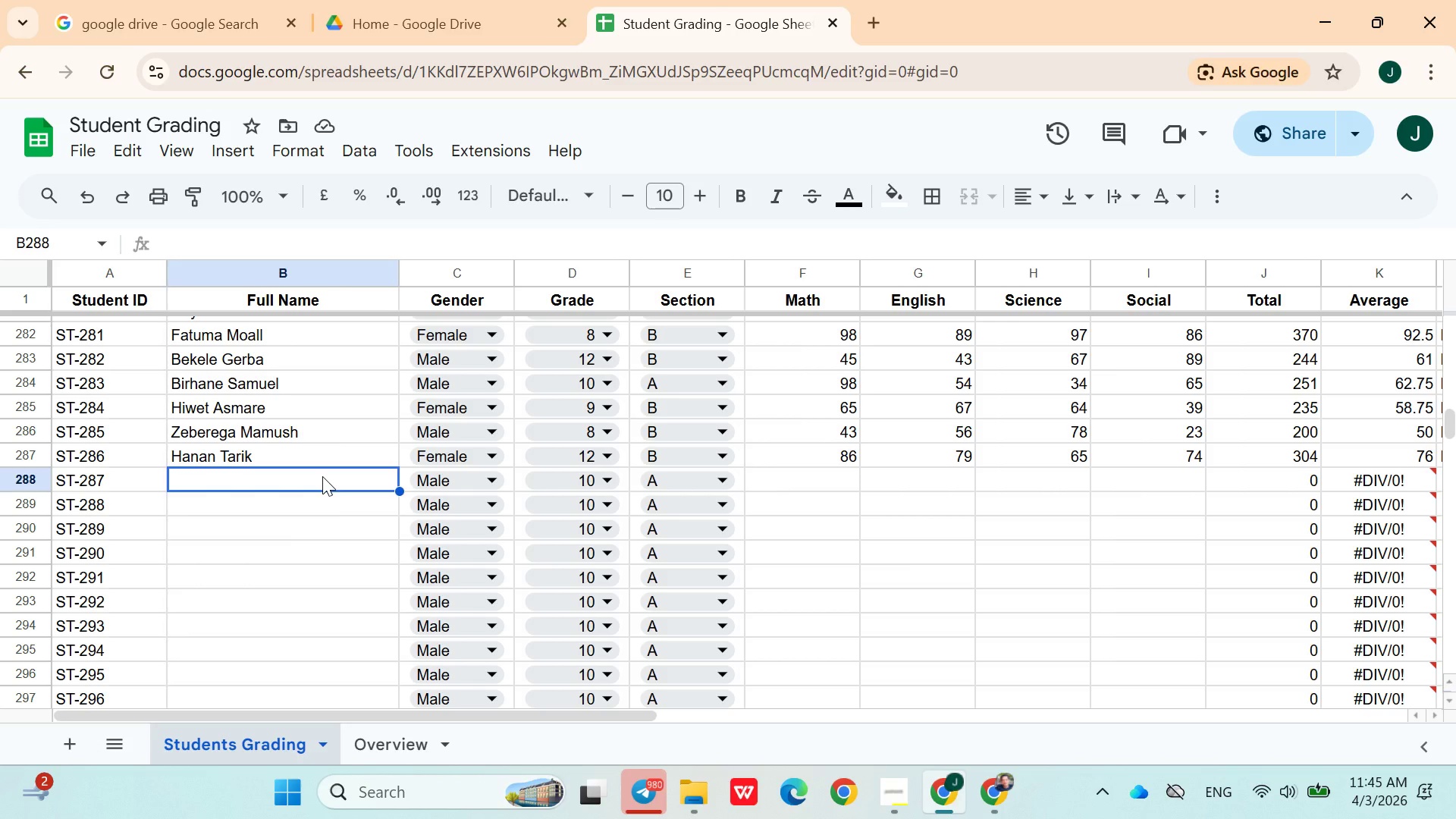 
type(Selamaeit Yohanes)
 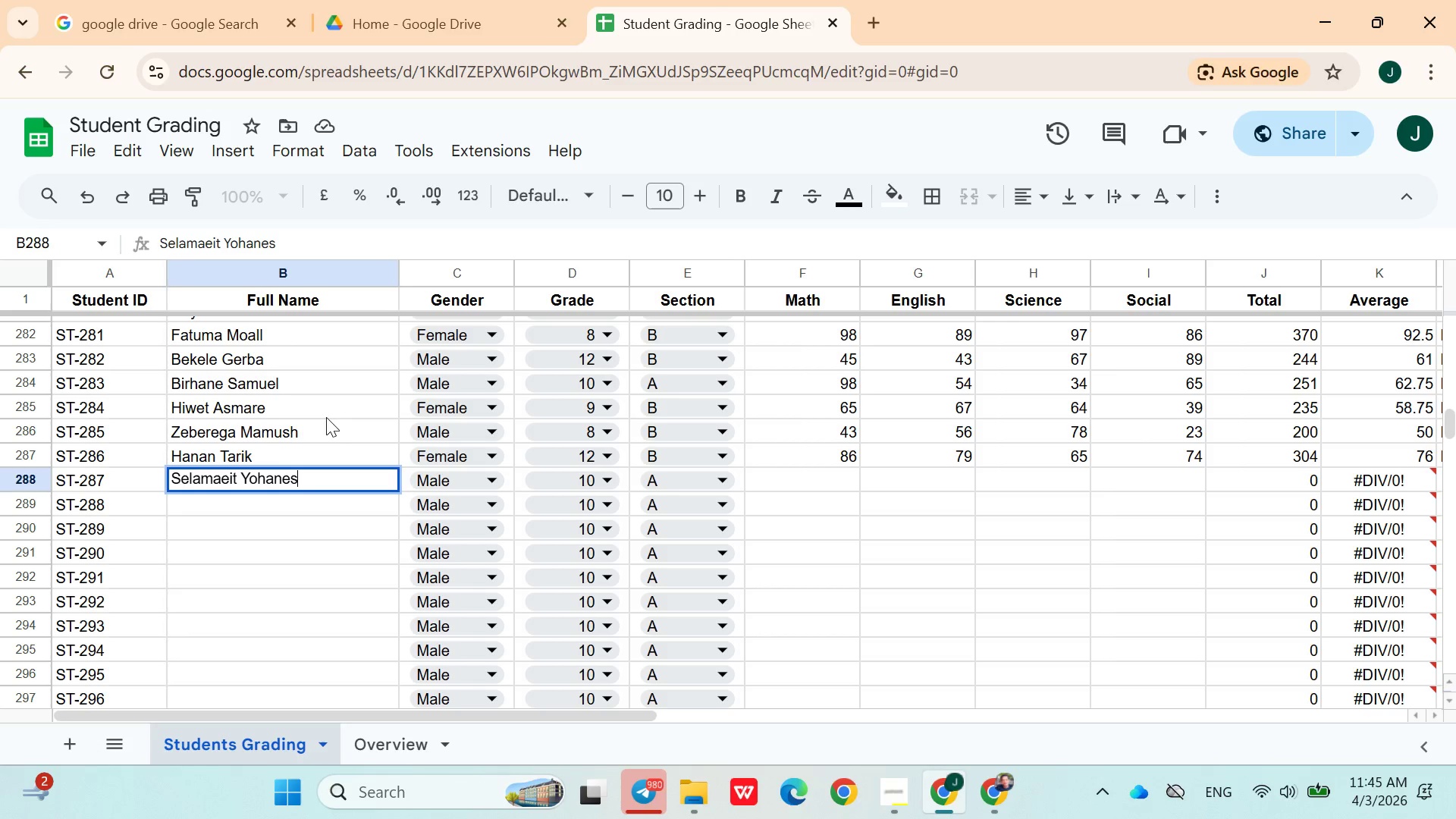 
left_click([441, 471])
 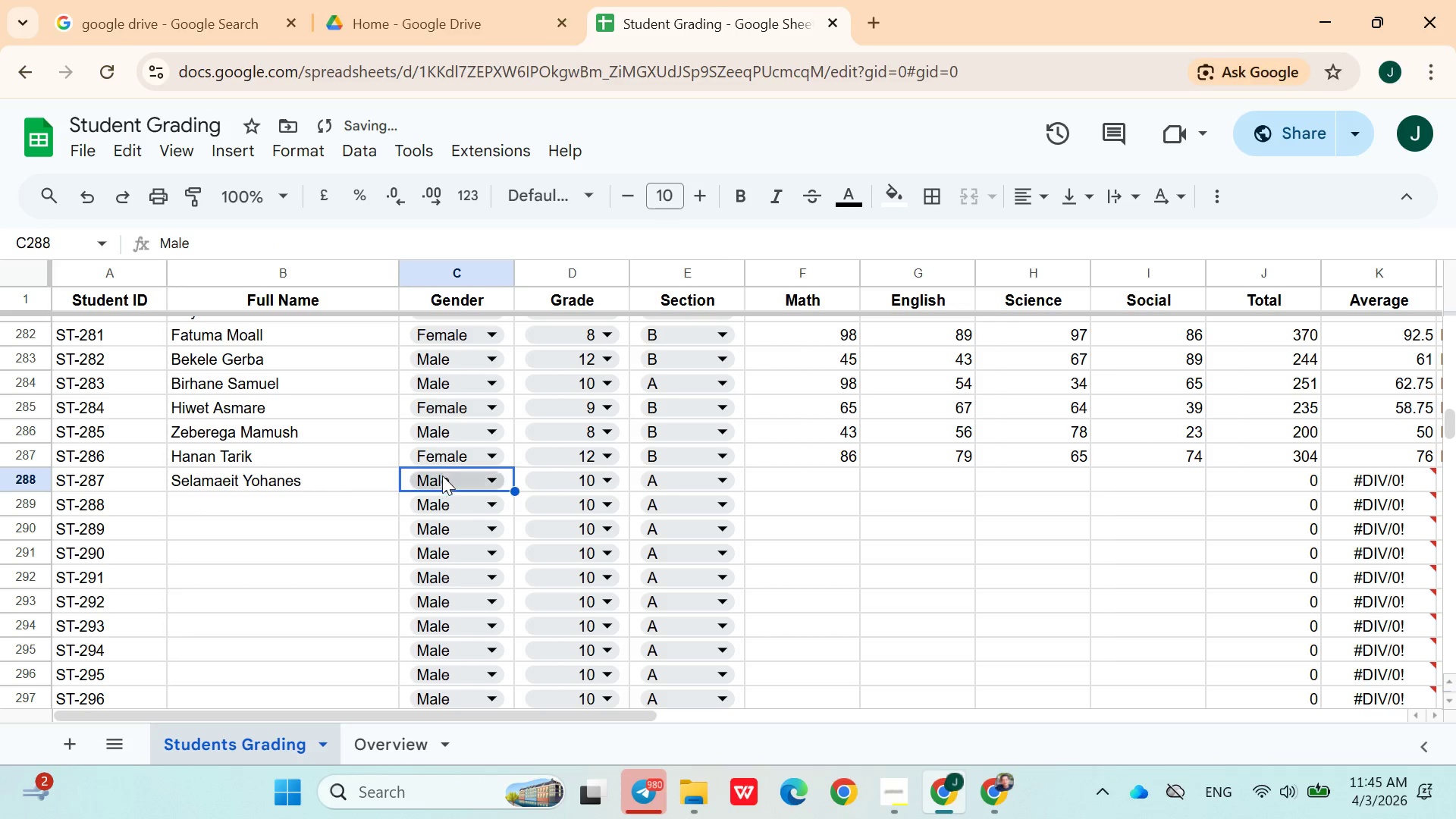 
left_click([442, 475])
 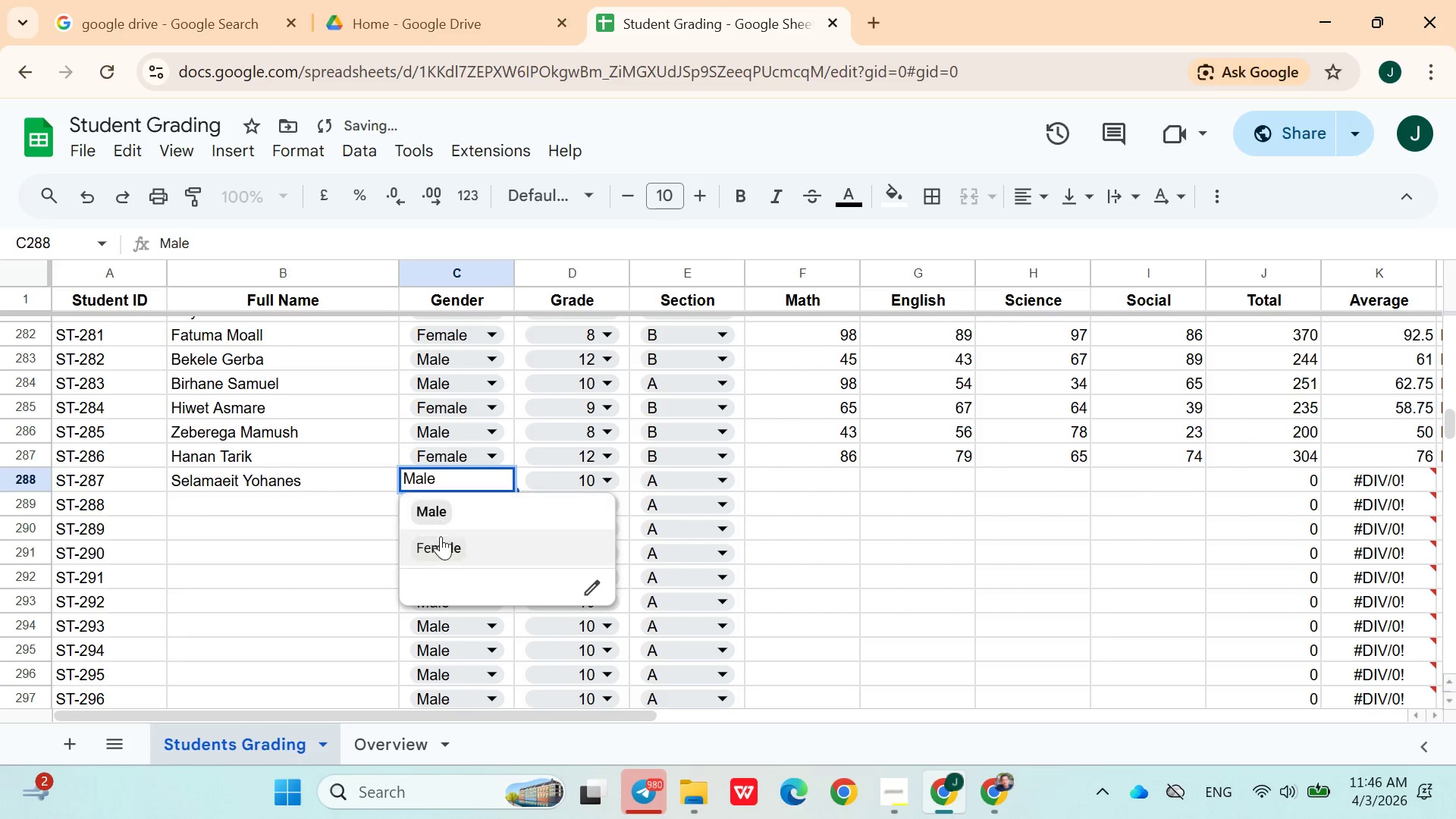 
left_click([441, 541])
 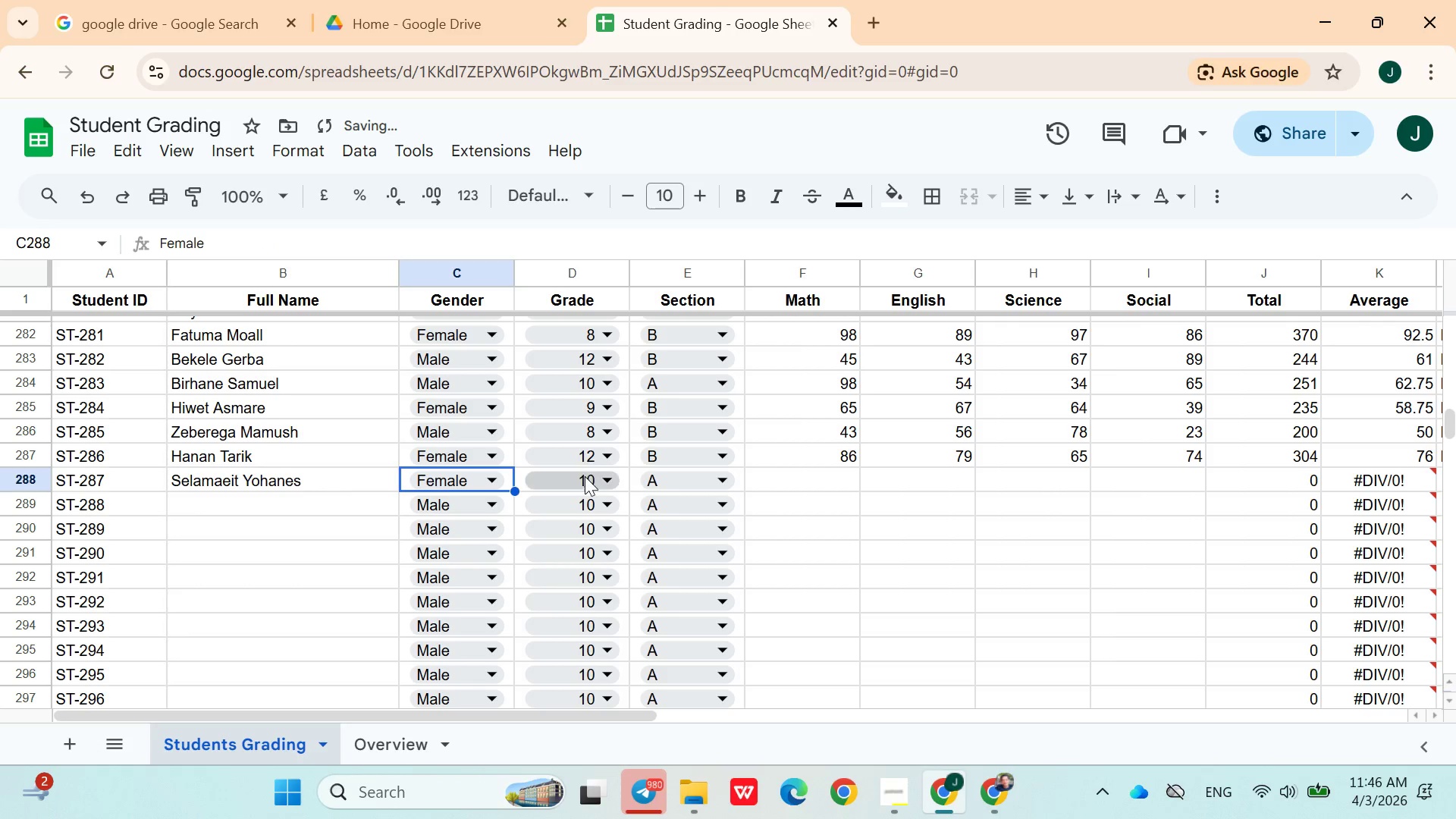 
left_click([583, 479])
 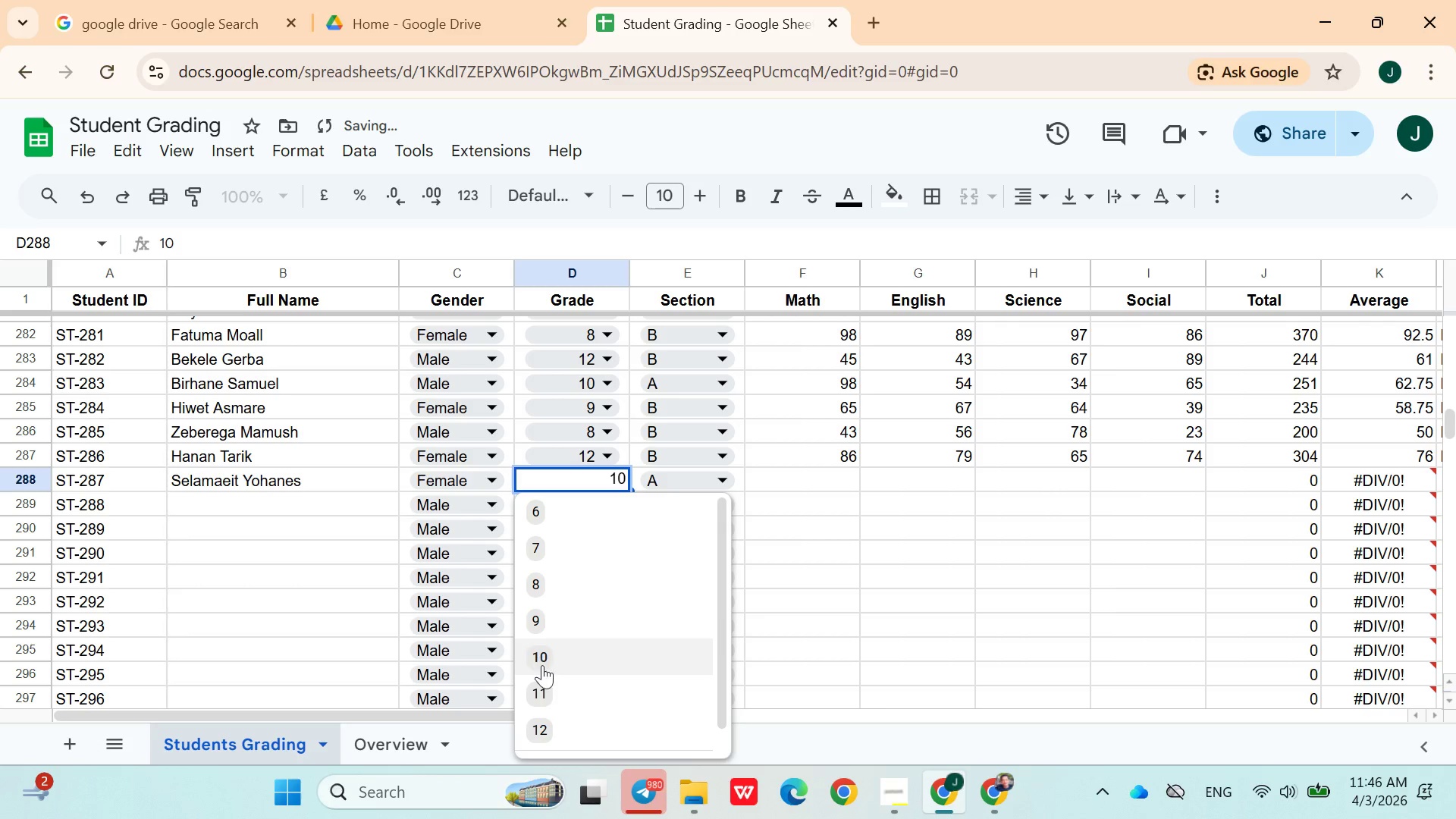 
left_click([543, 673])
 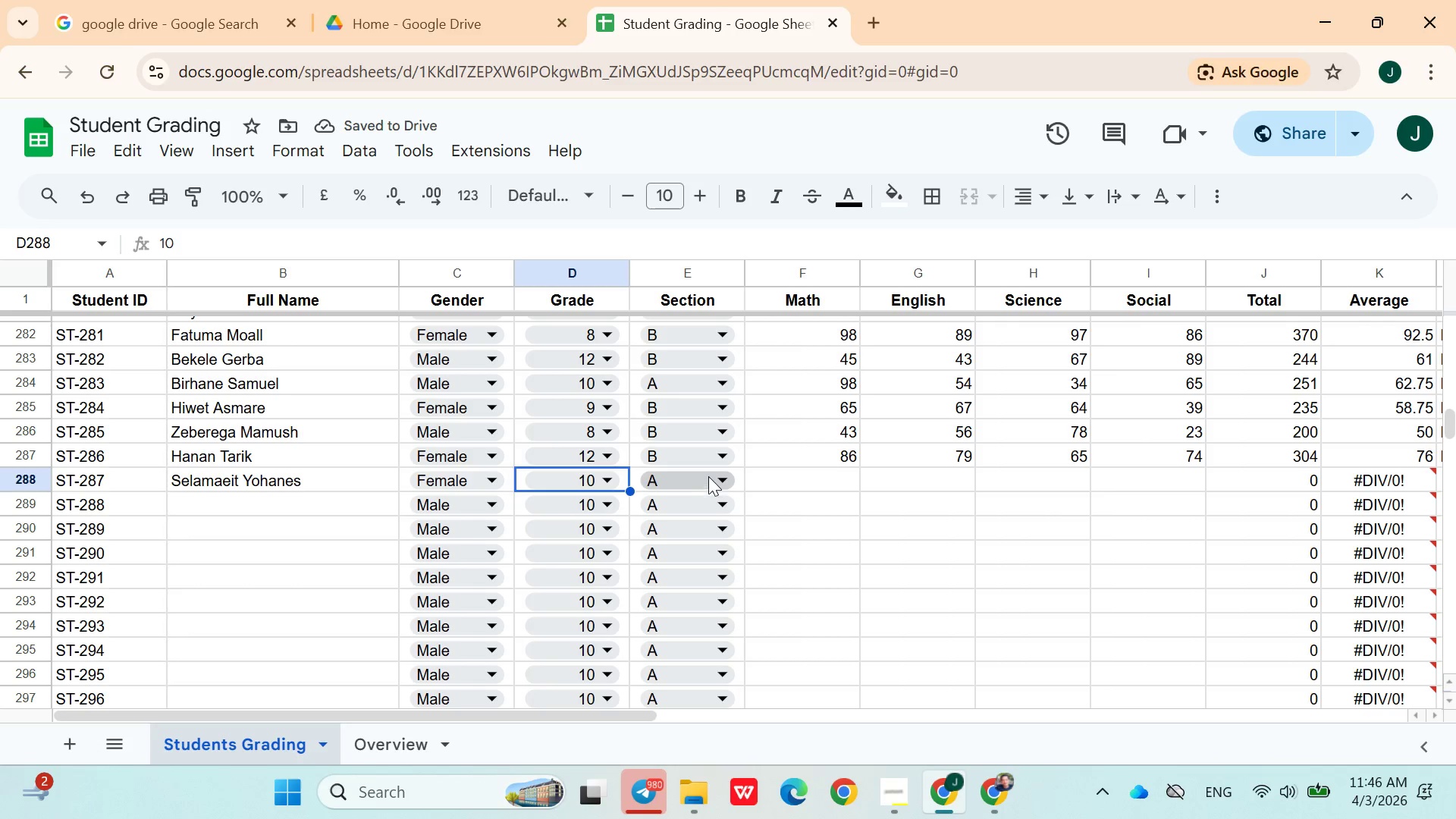 
left_click([708, 475])
 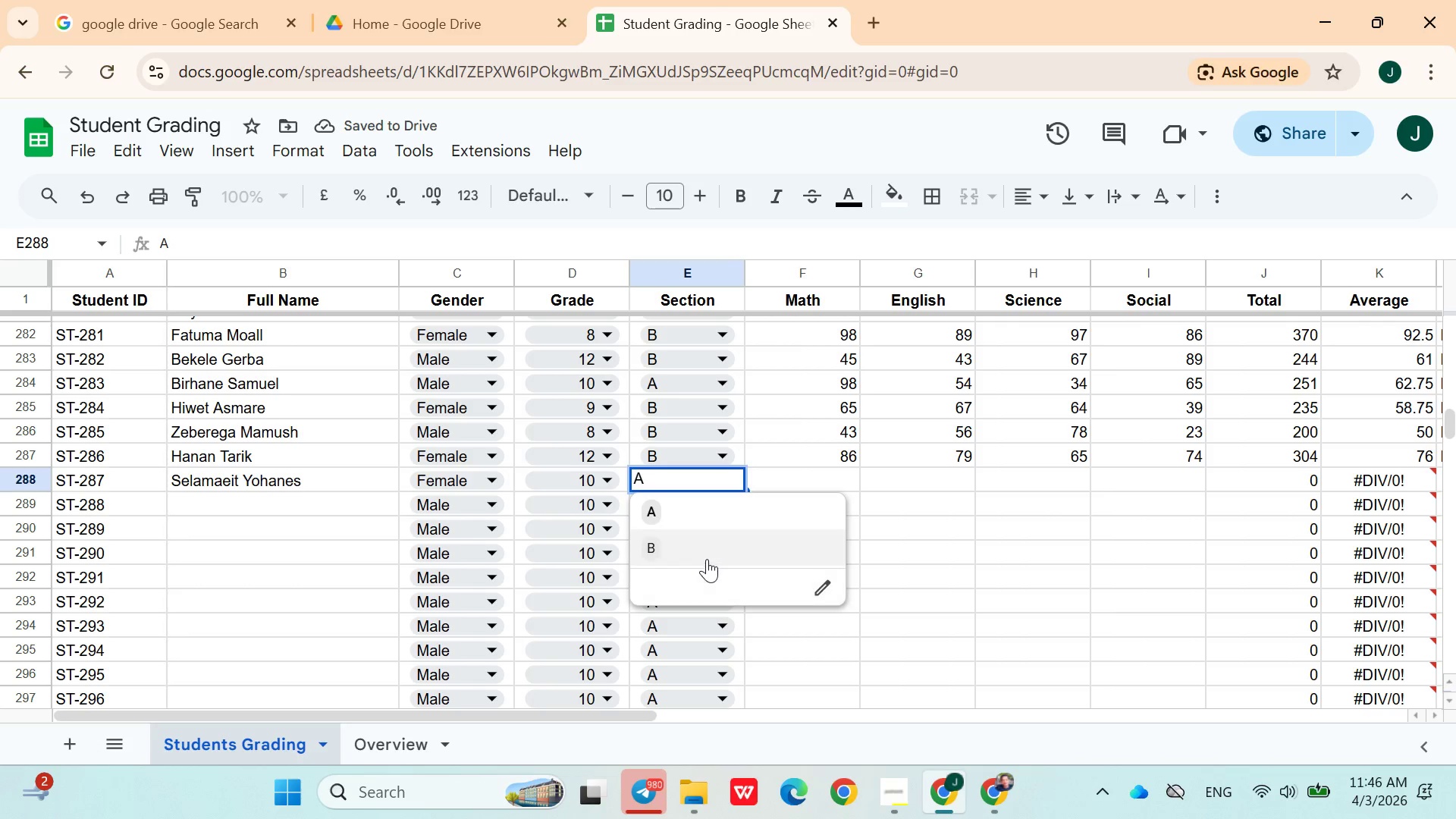 
left_click([704, 554])
 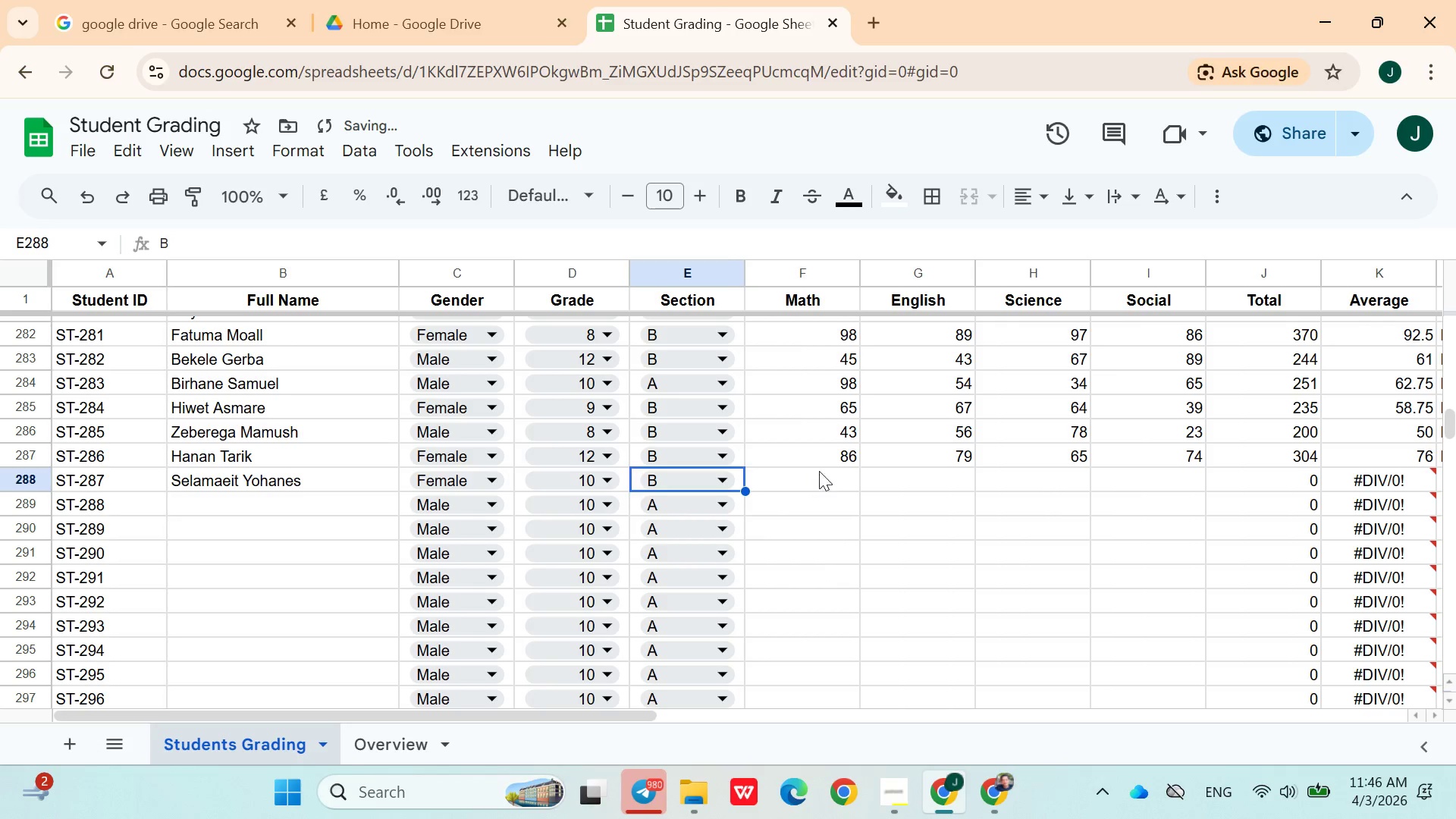 
left_click([821, 469])
 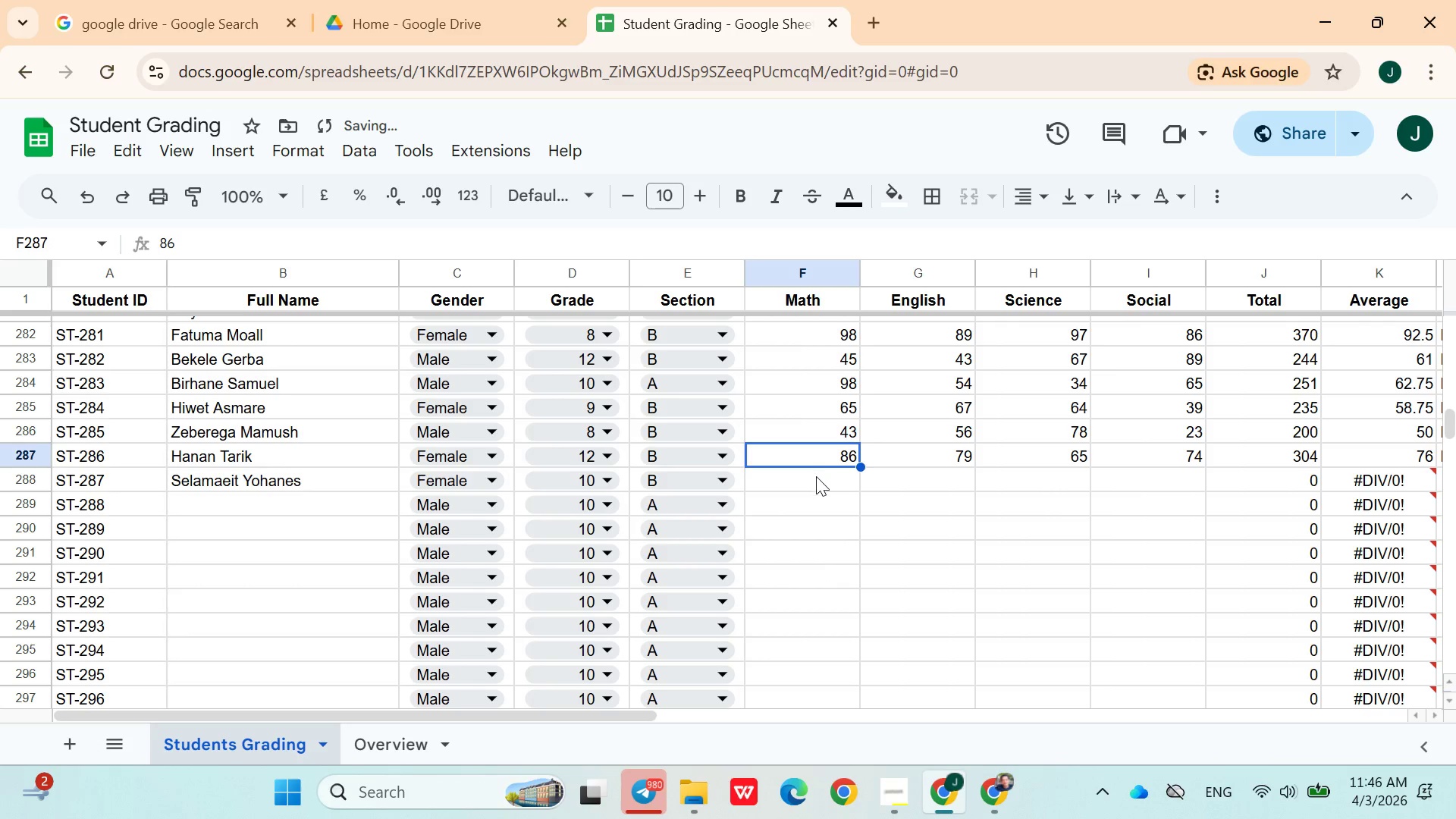 
left_click([816, 478])
 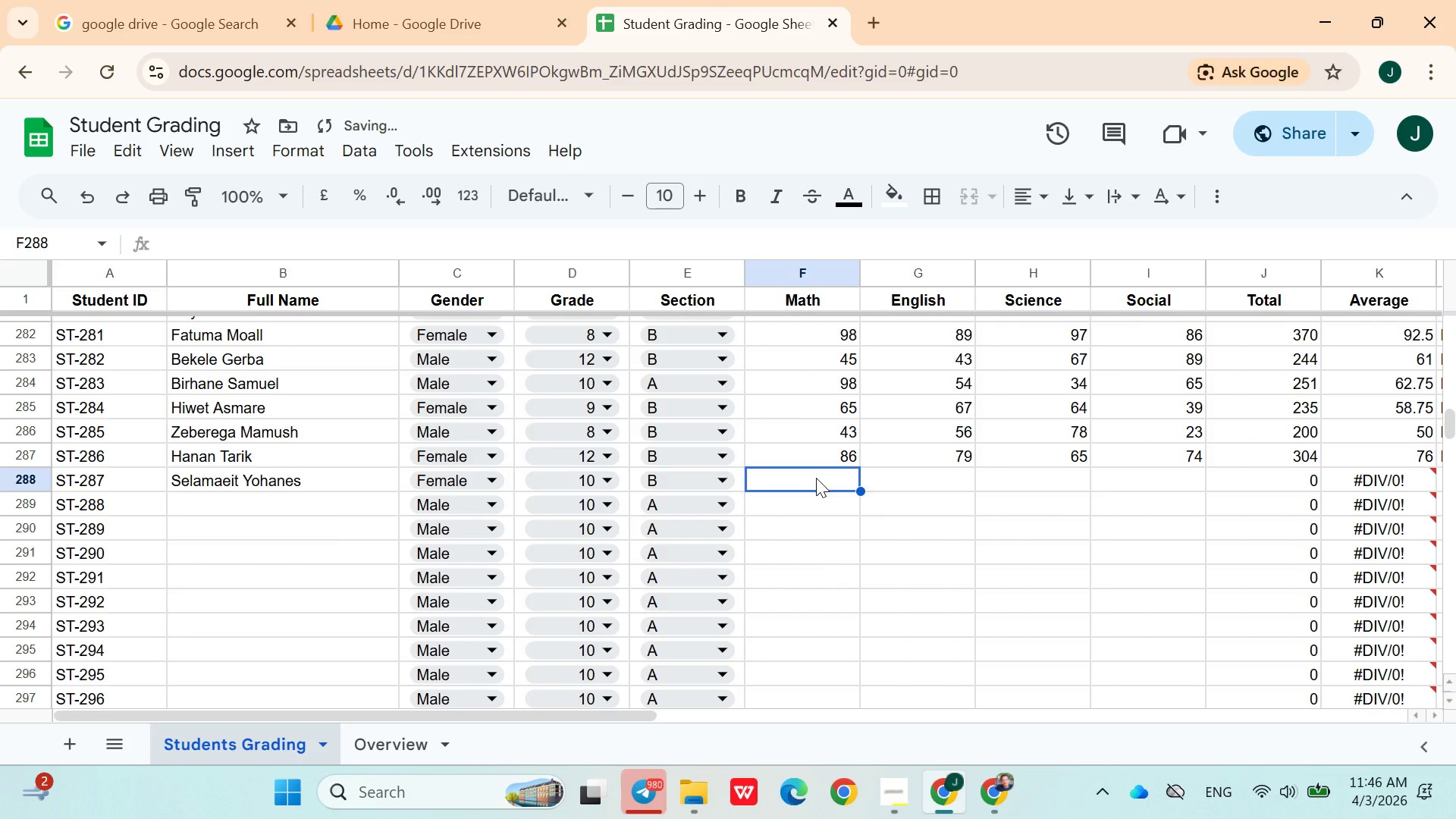 
type(34)
 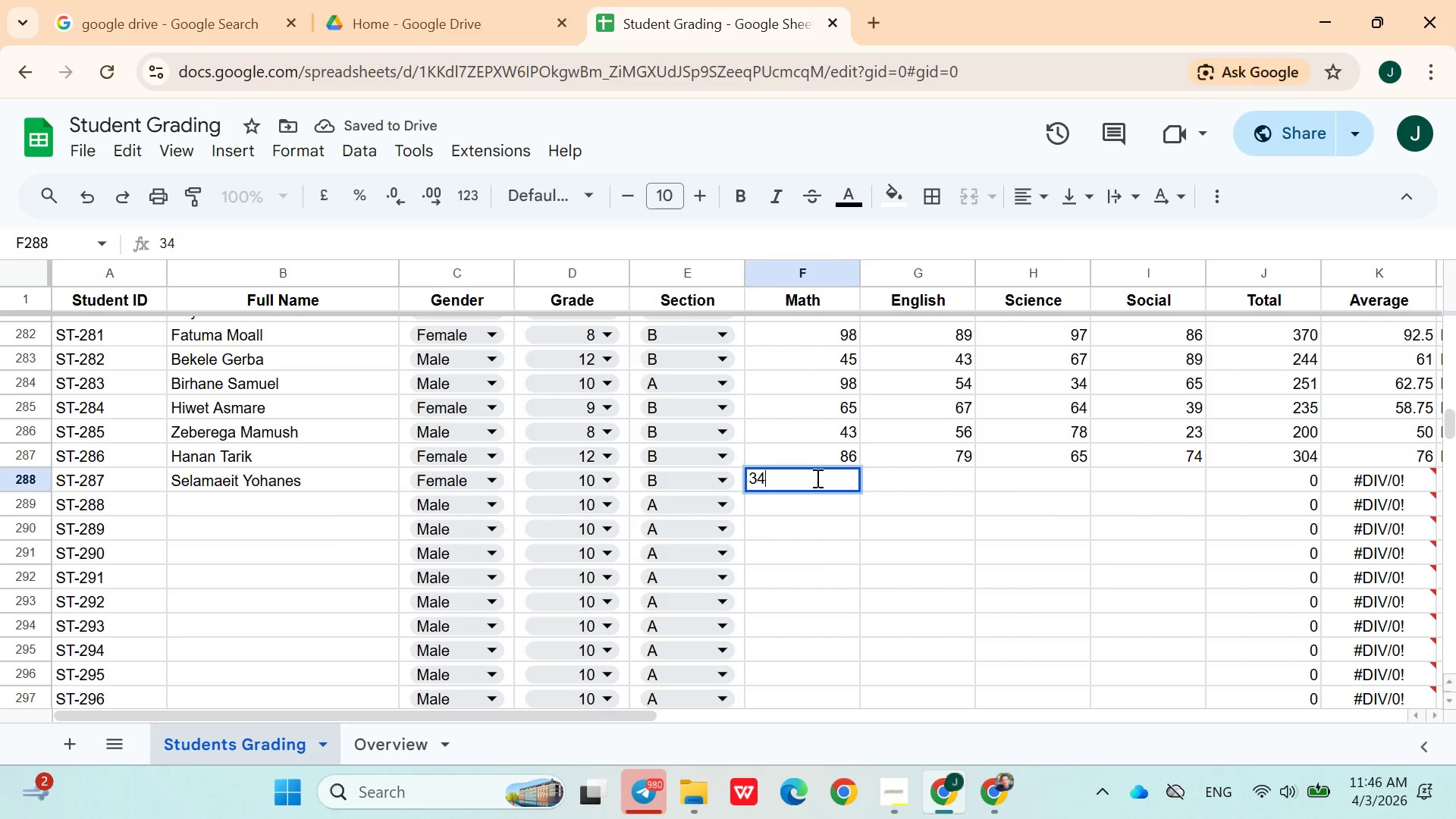 
key(ArrowRight)
 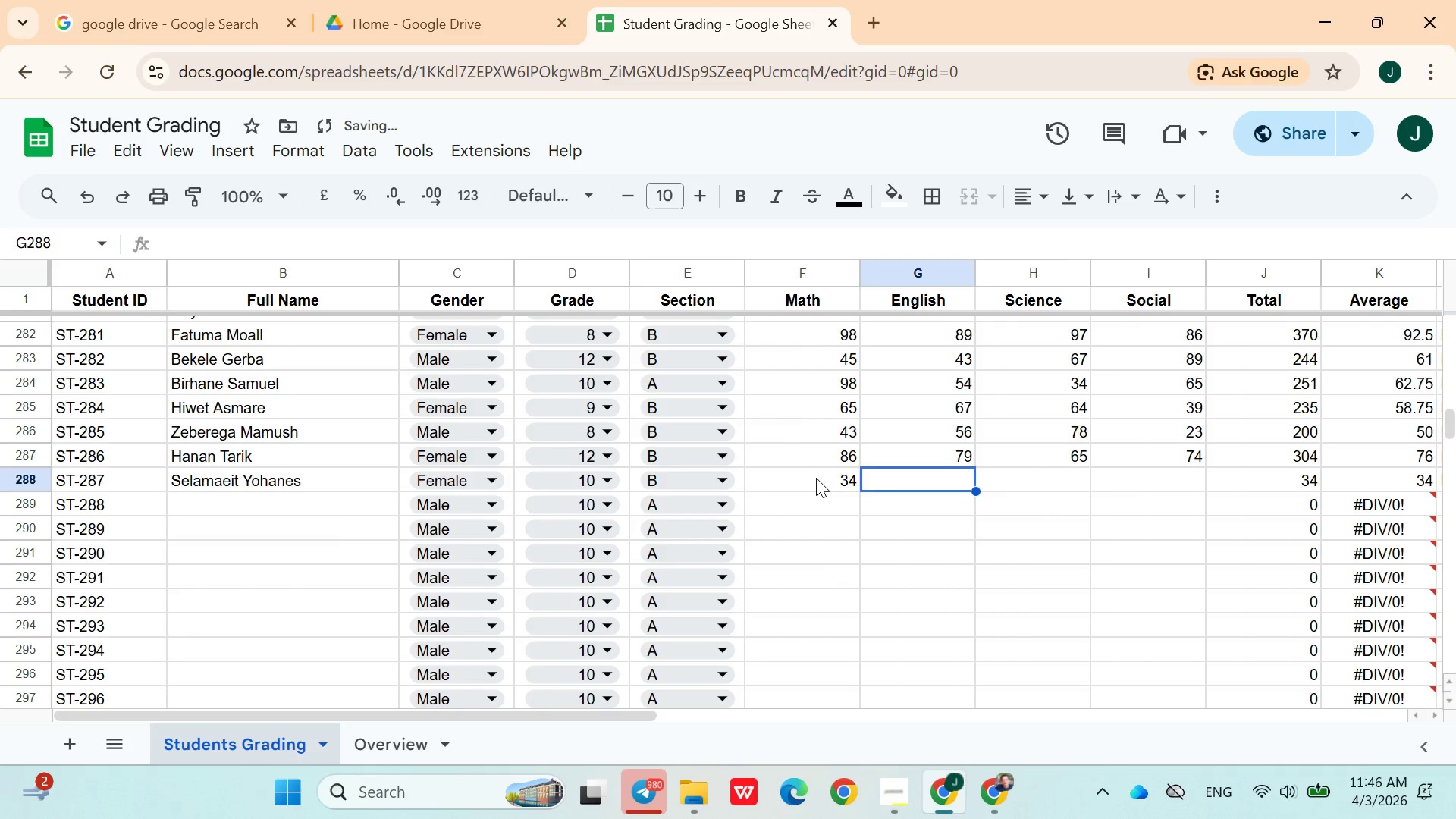 
type(56)
 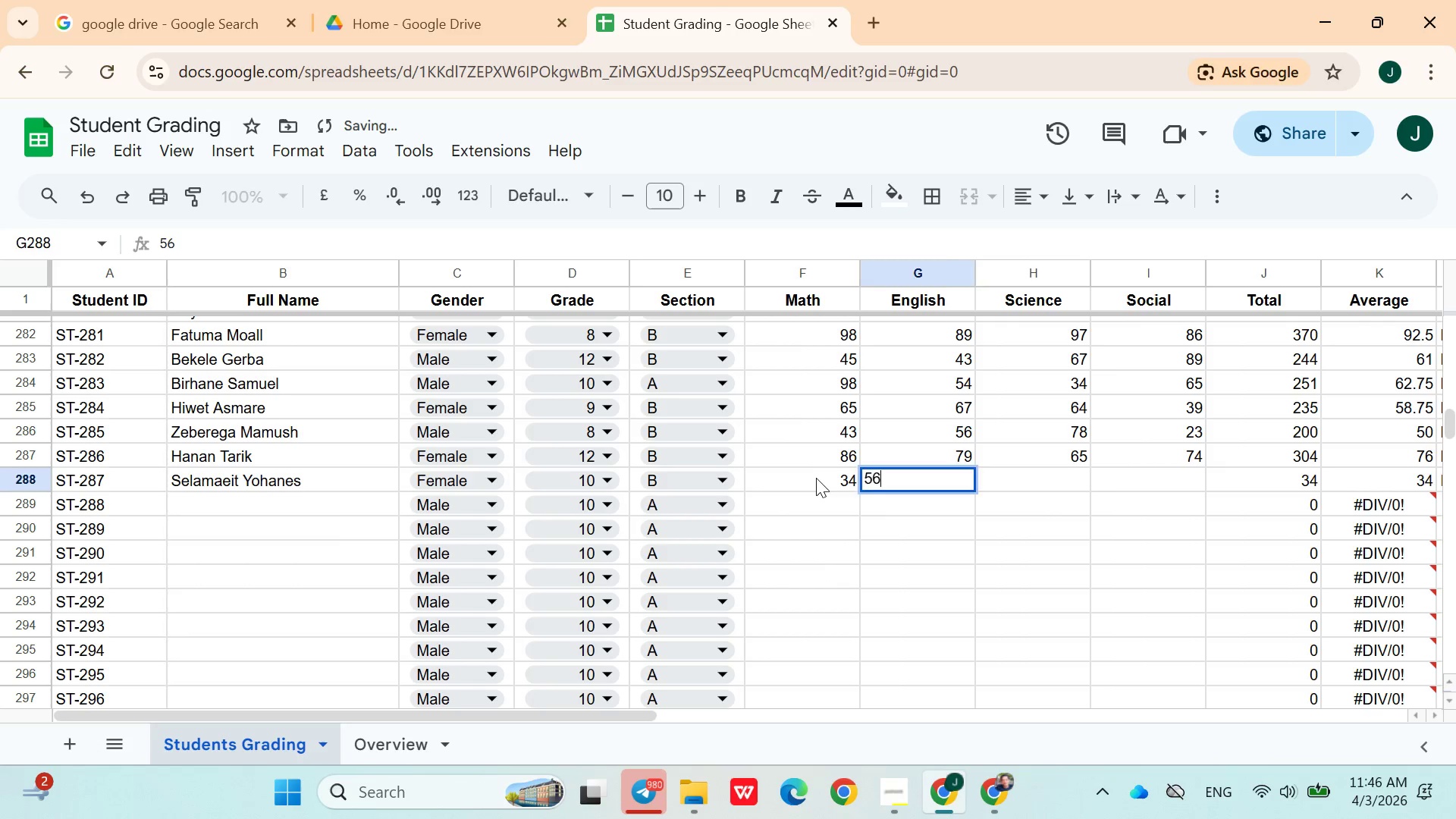 
key(ArrowRight)
 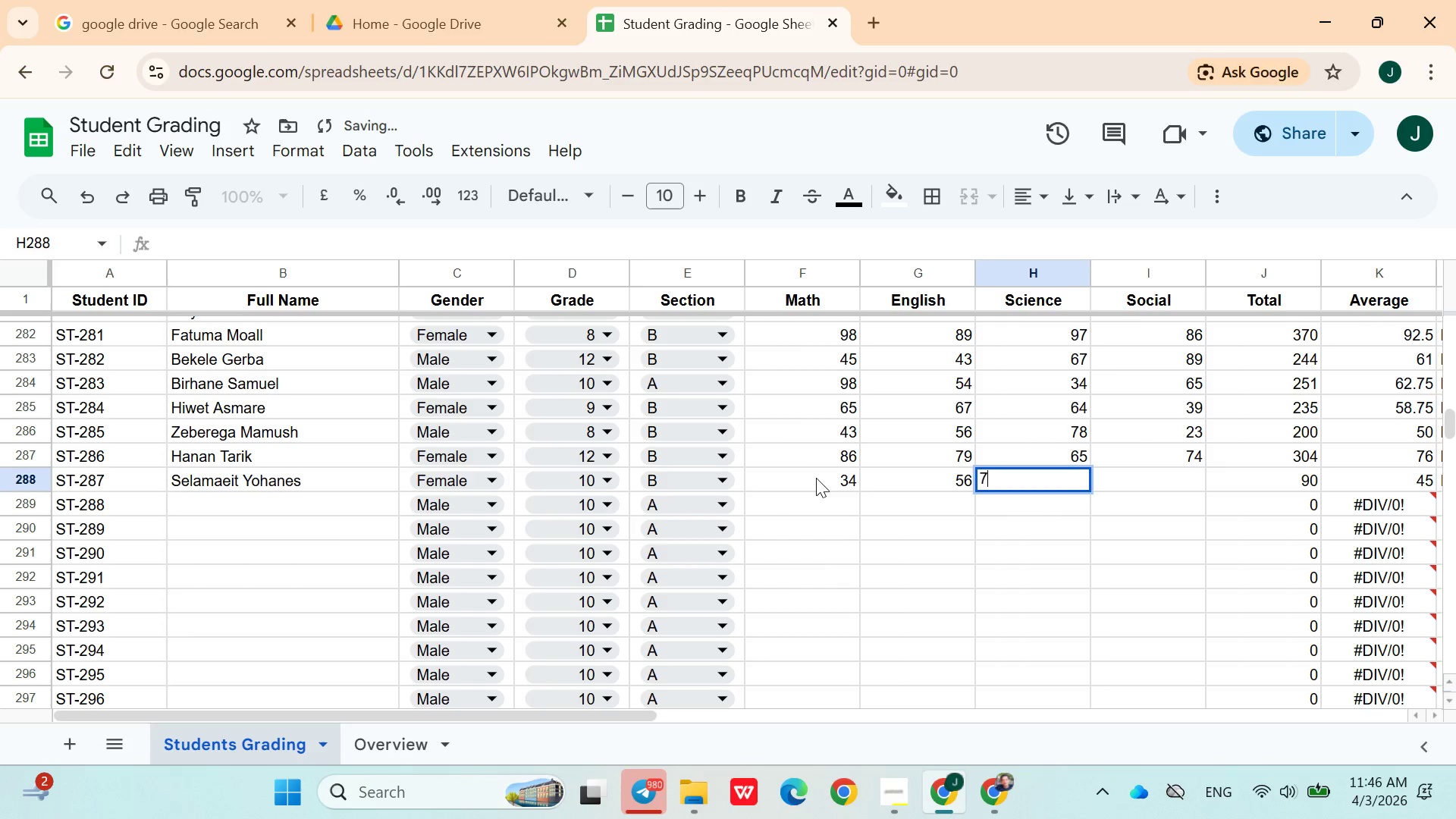 
type(78)
 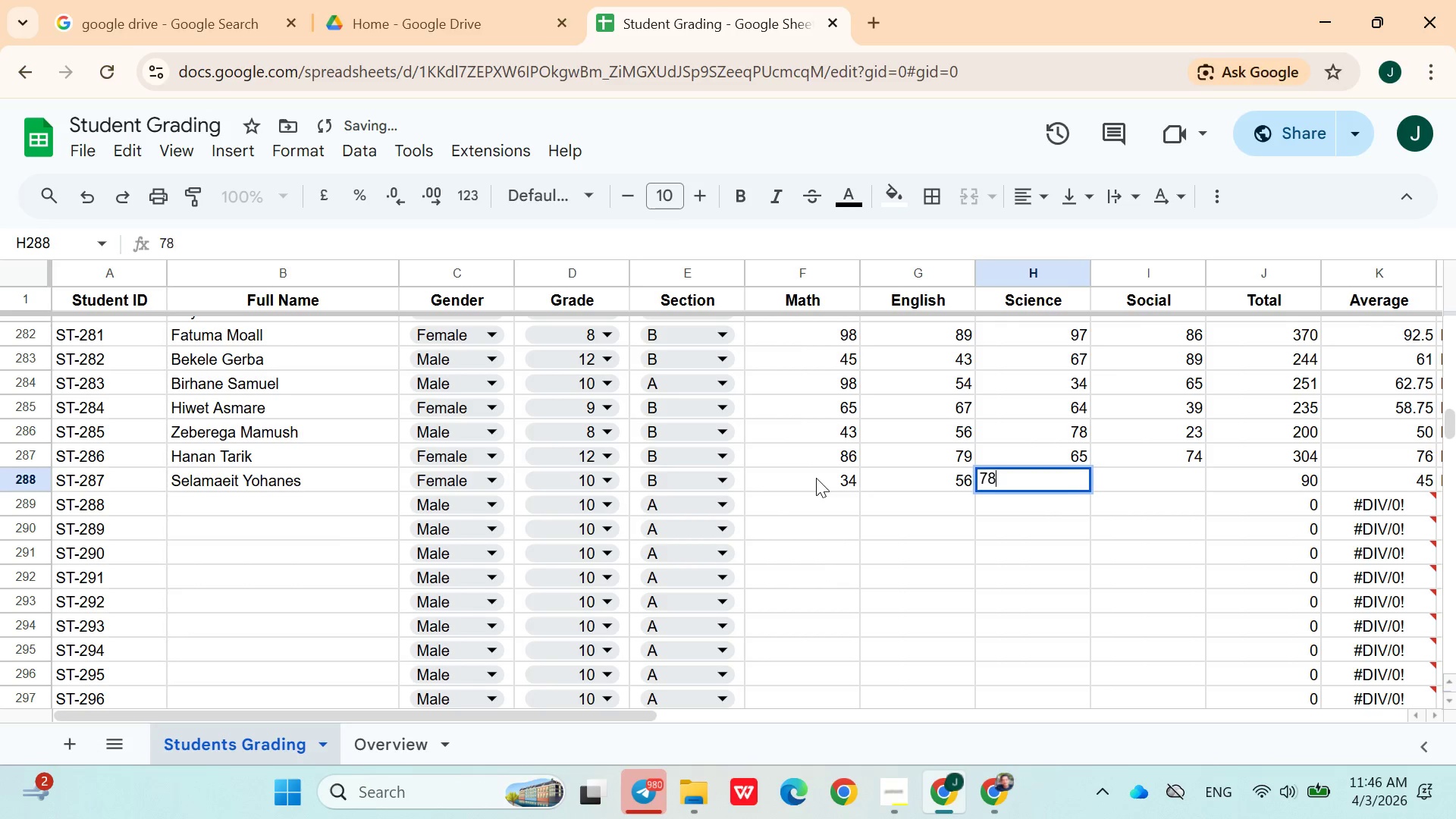 
key(ArrowRight)
 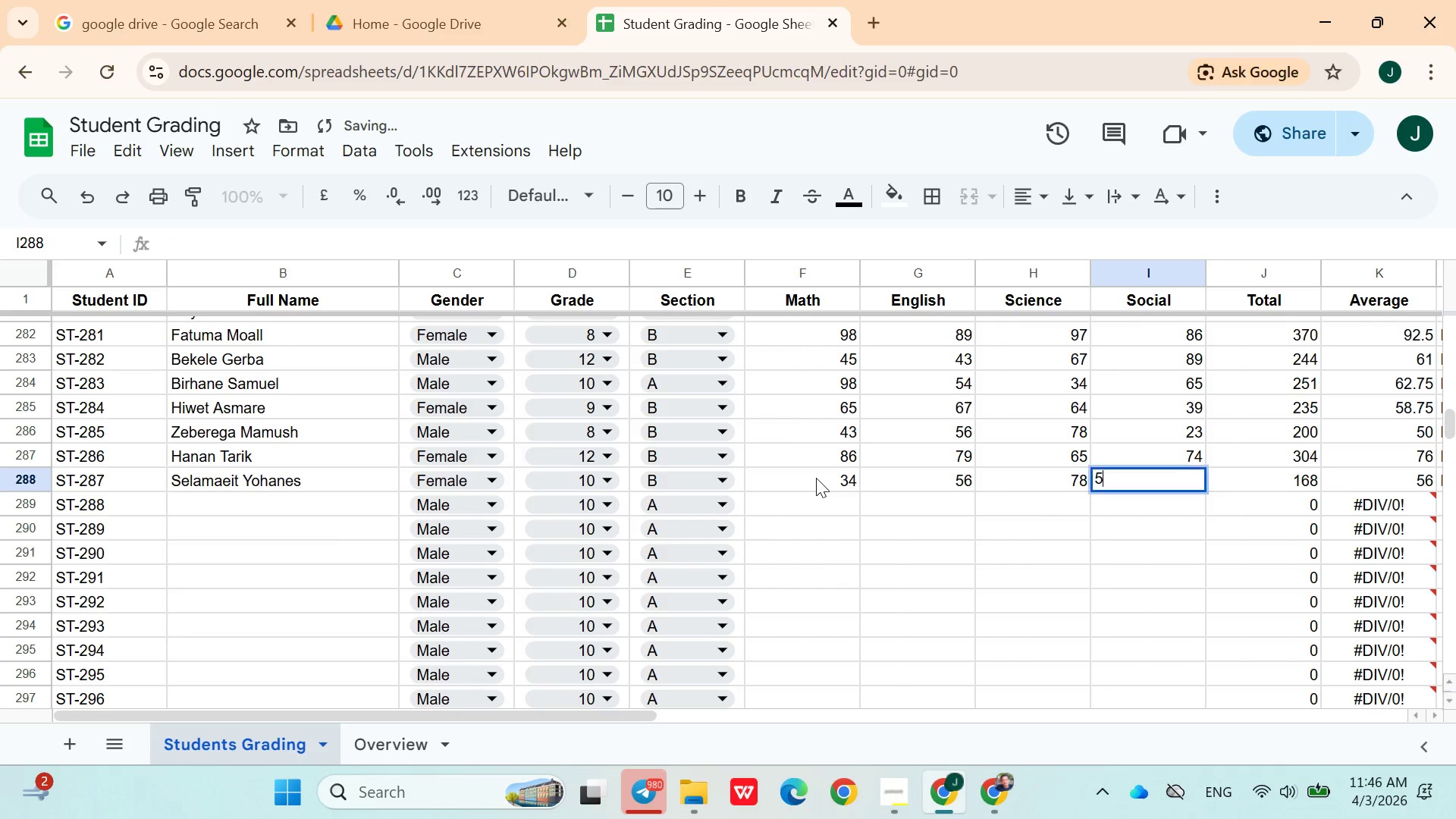 
type(54)
 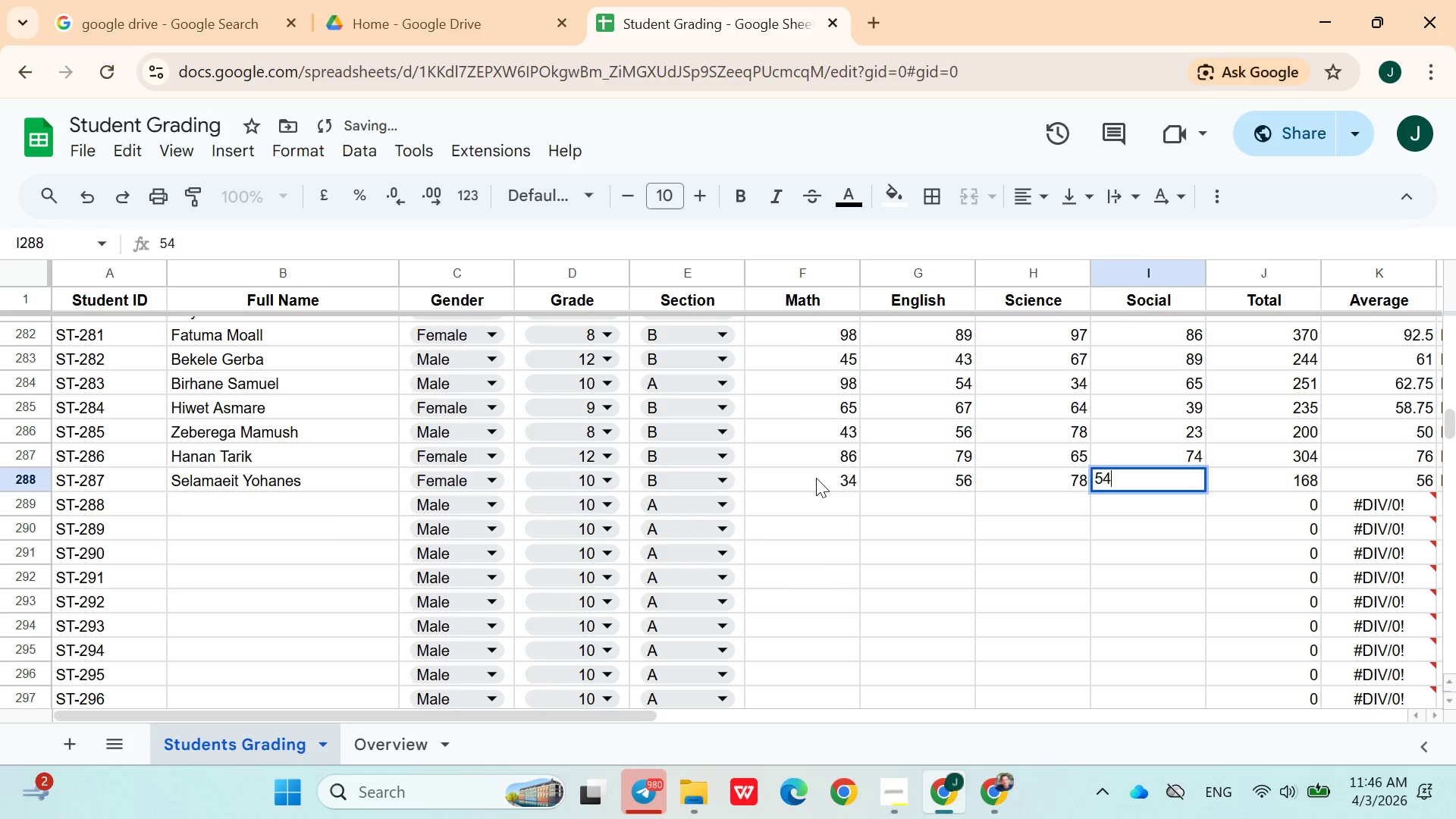 
key(ArrowRight)
 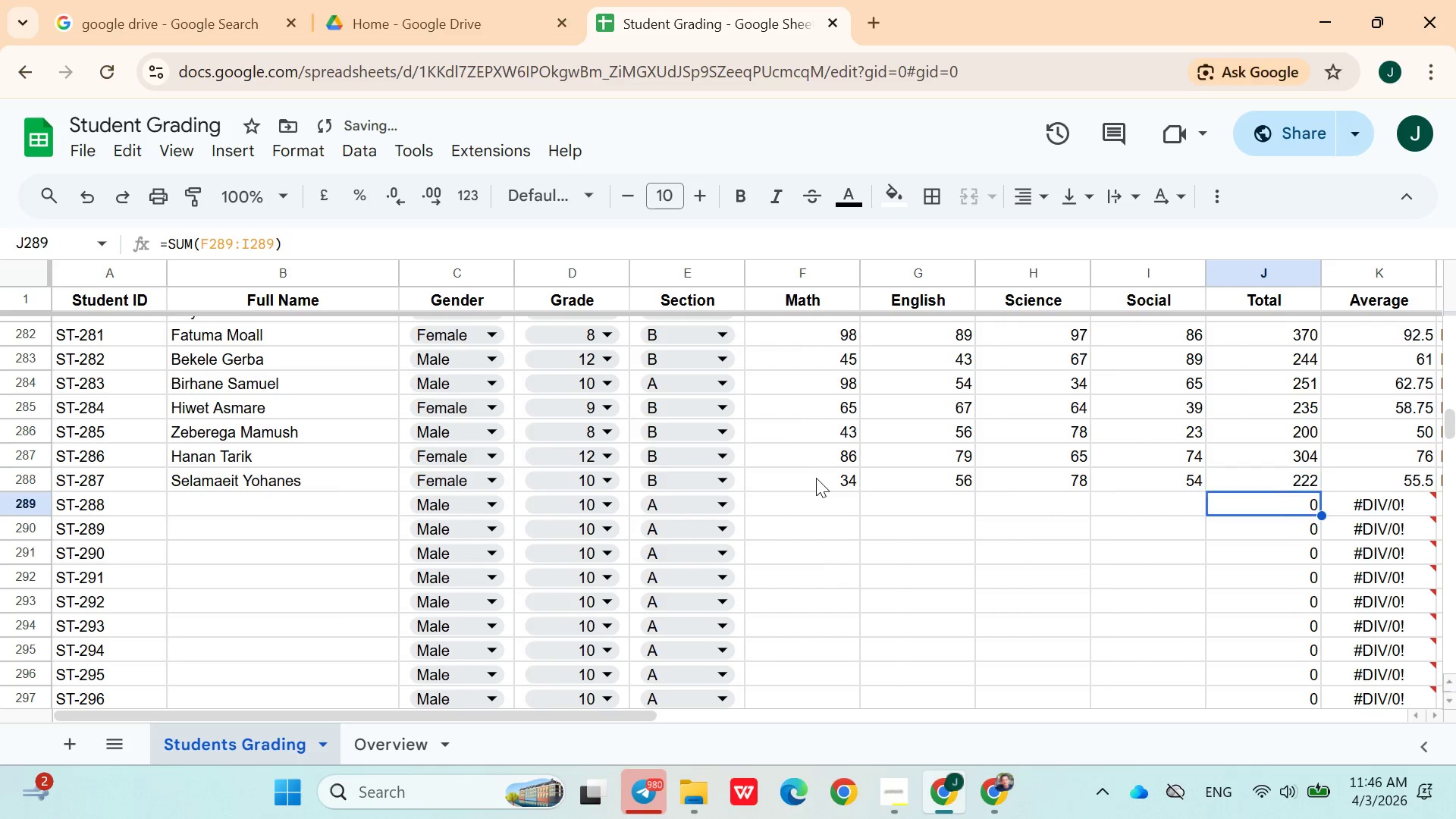 
key(ArrowDown)
 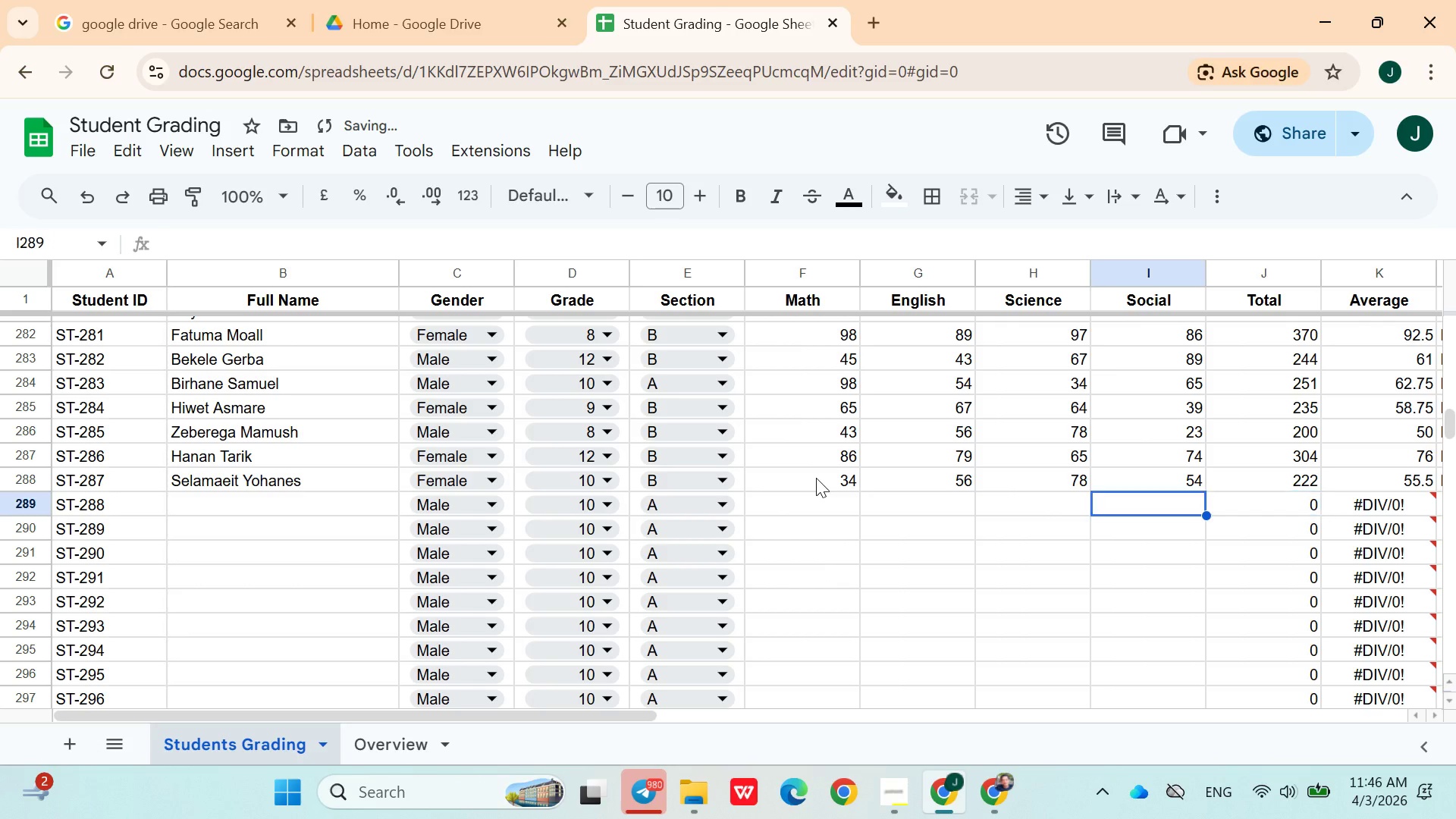 
hold_key(key=ArrowLeft, duration=0.97)
 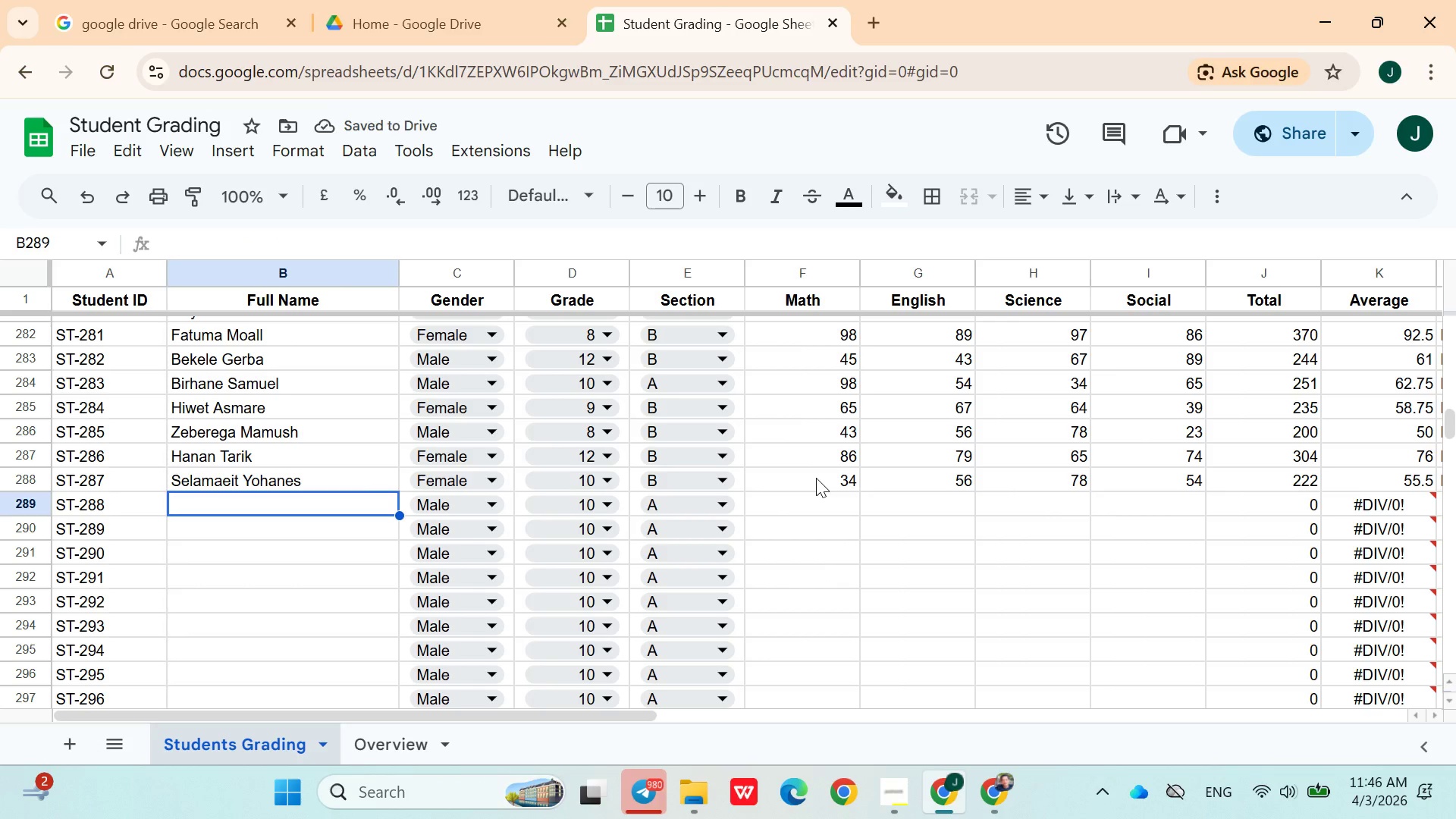 
key(ArrowRight)
 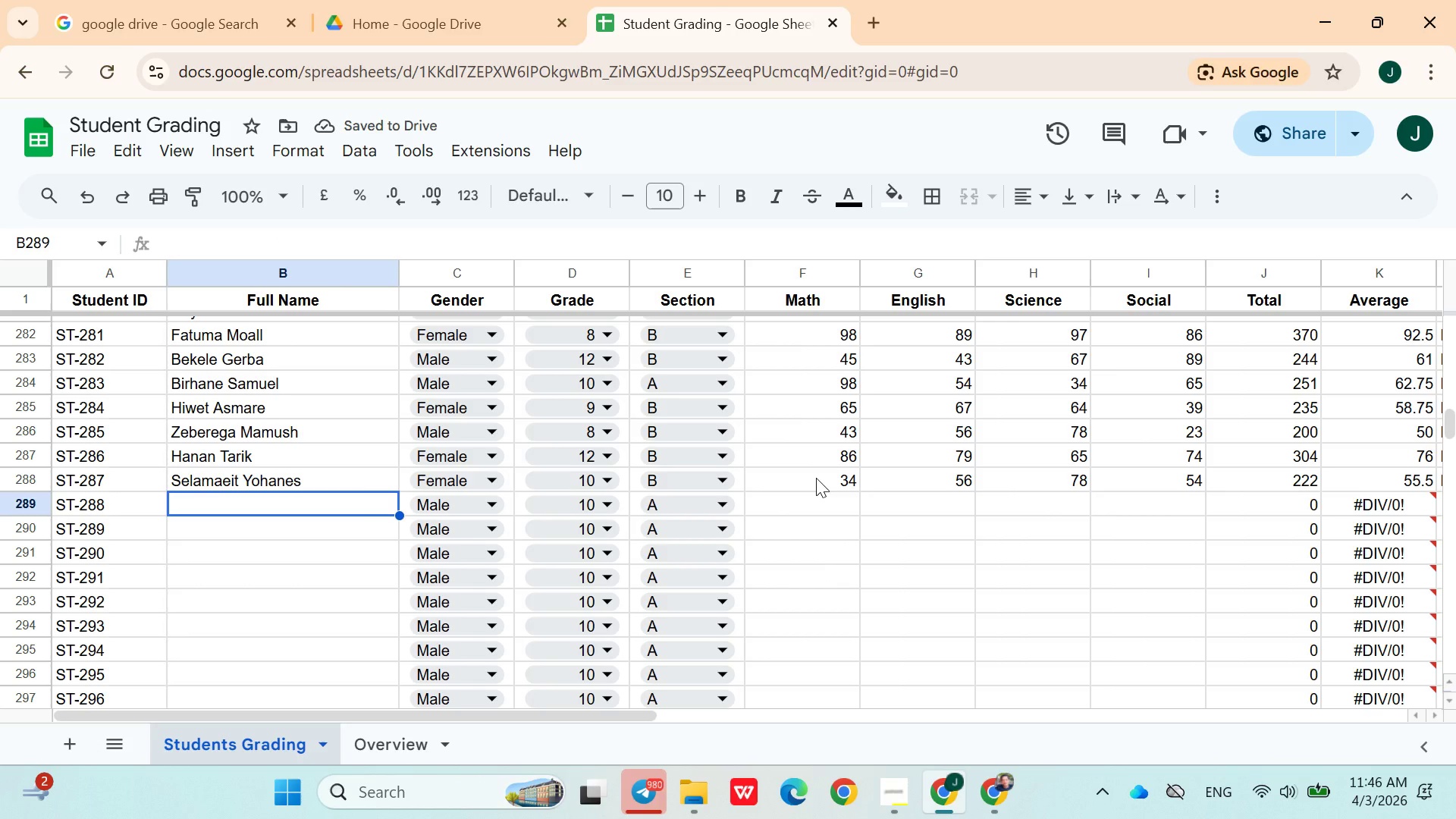 
type(Ted)
 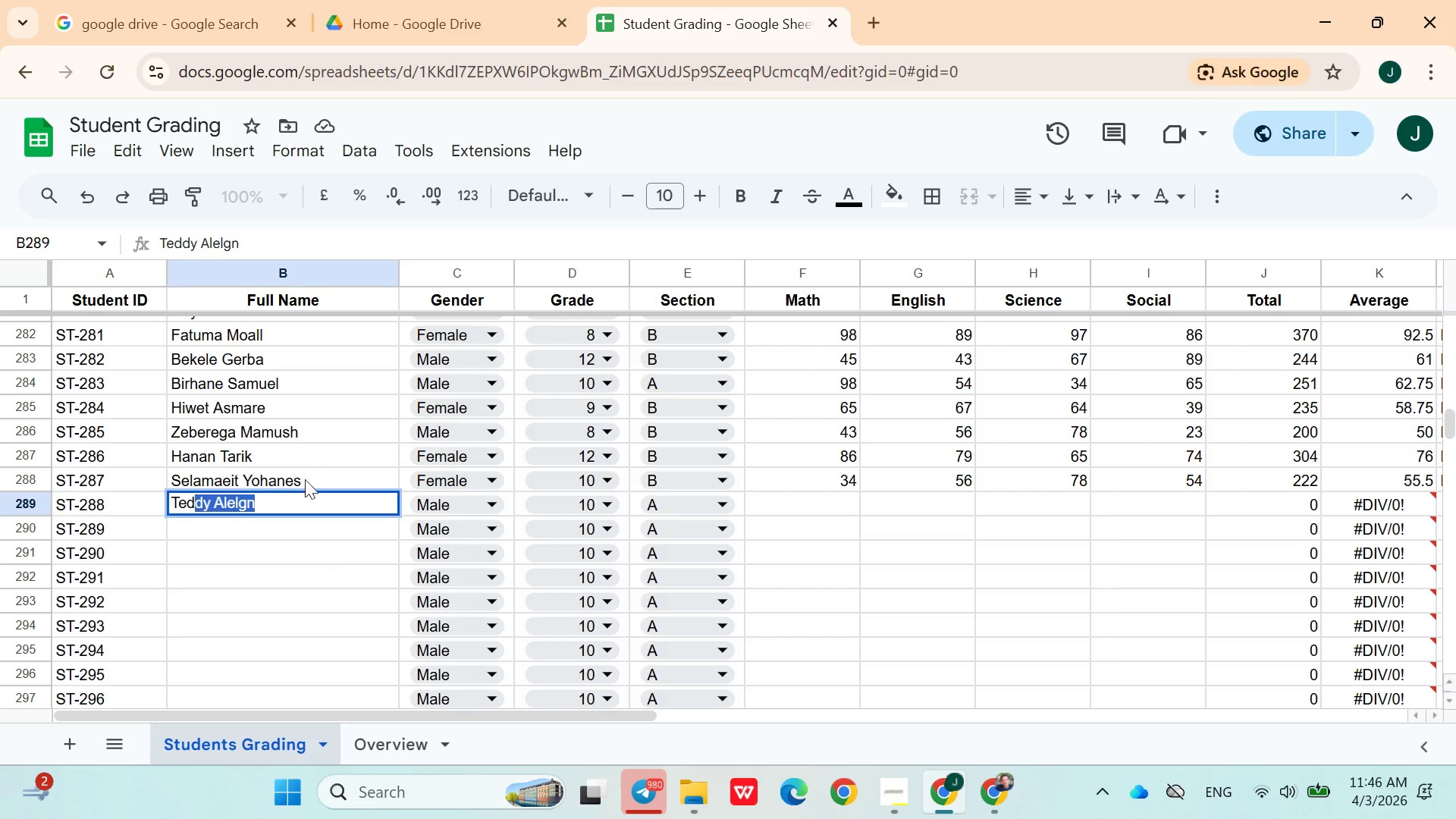 
double_click([244, 504])
 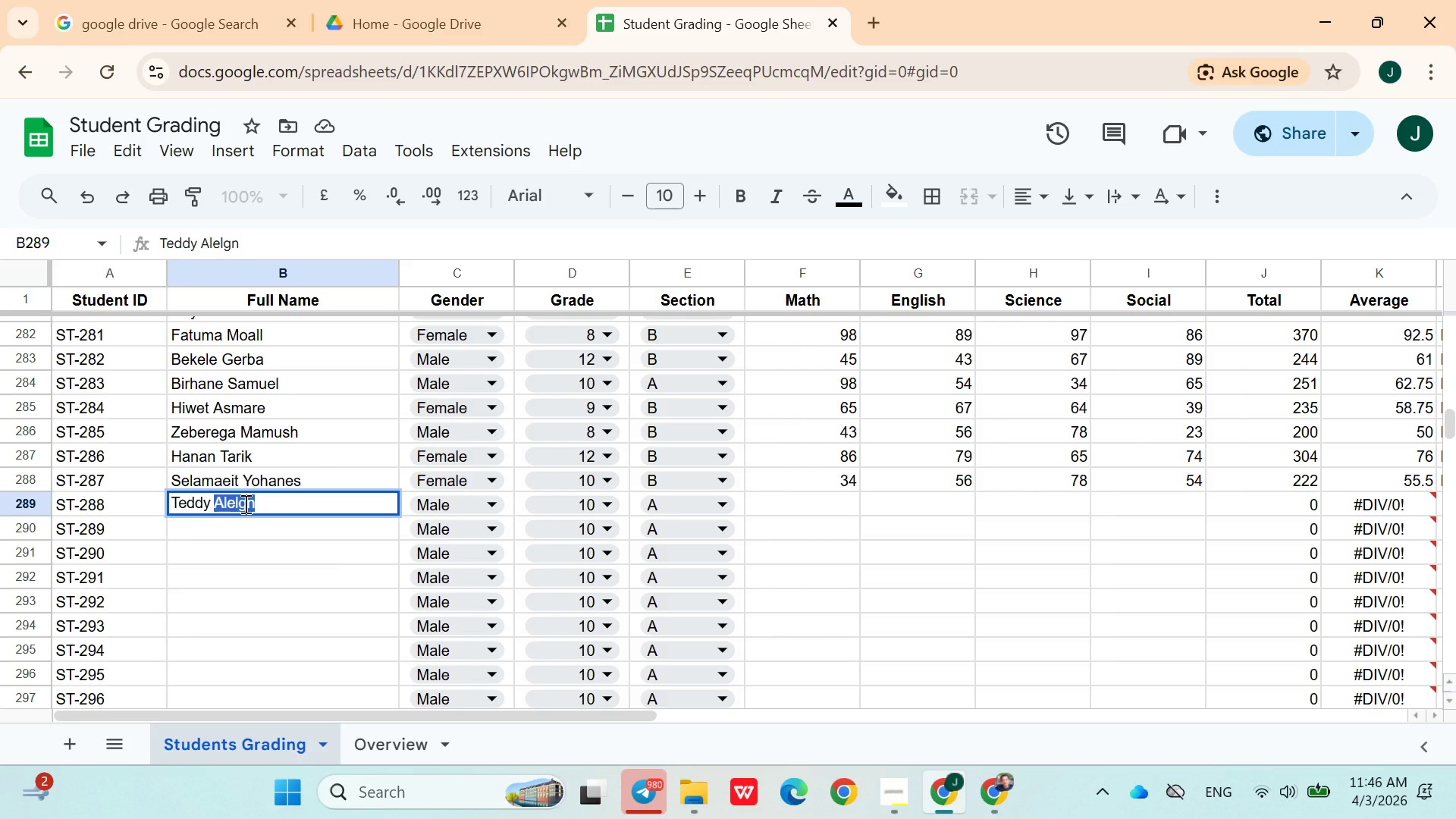 
type(Msawey)
 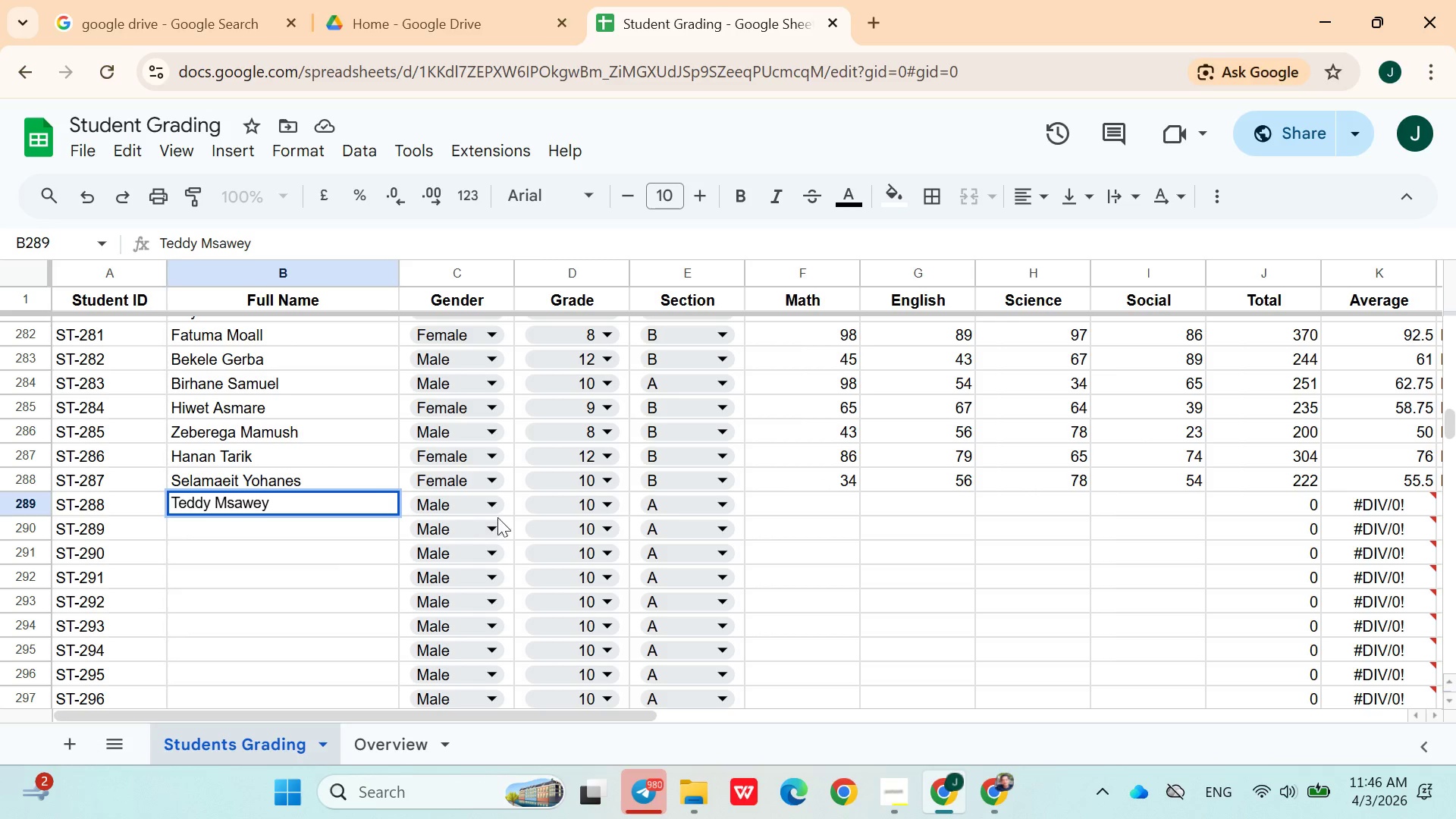 
left_click([548, 510])
 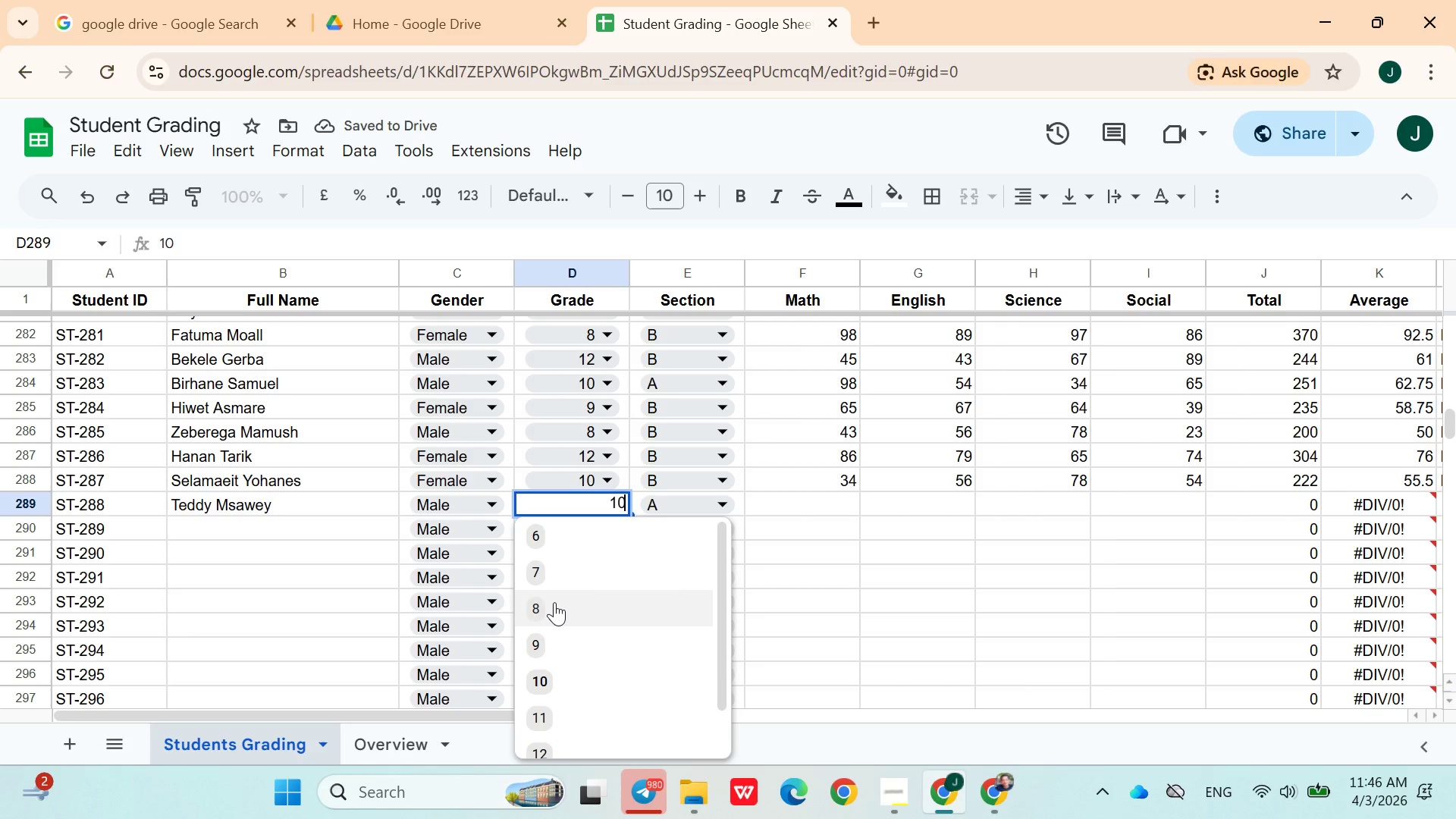 
left_click([569, 579])
 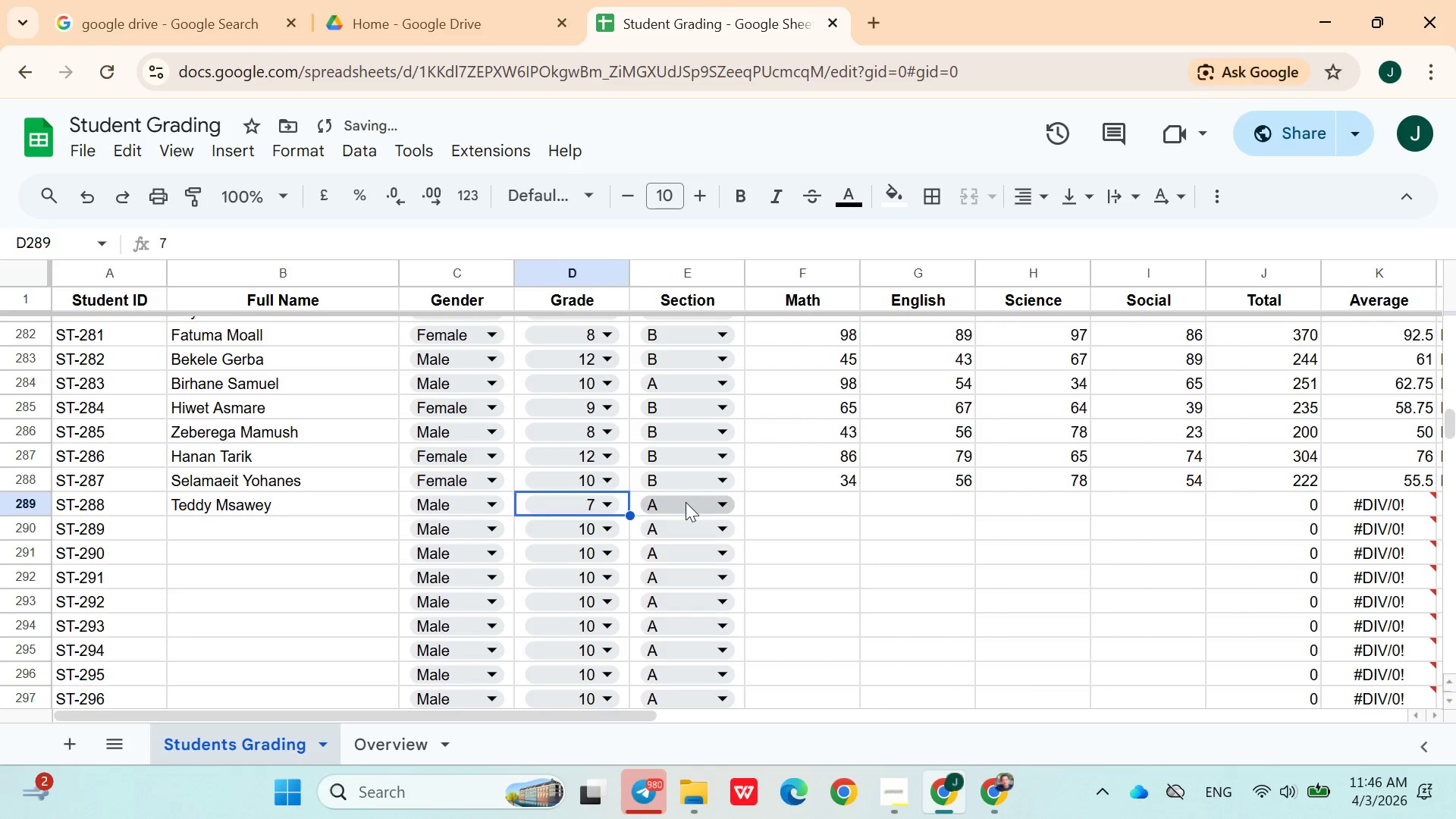 
left_click([686, 503])
 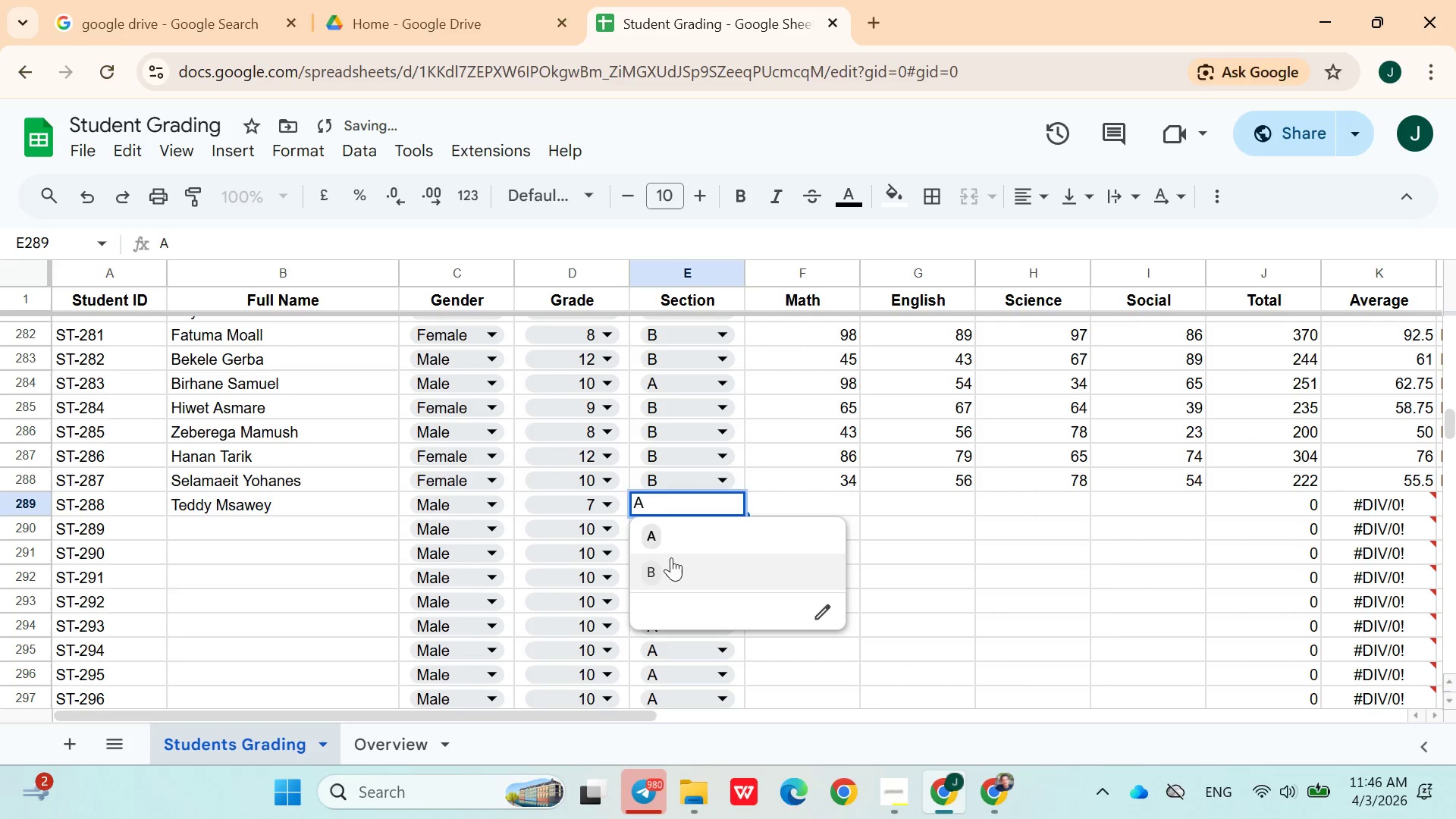 
left_click([671, 564])
 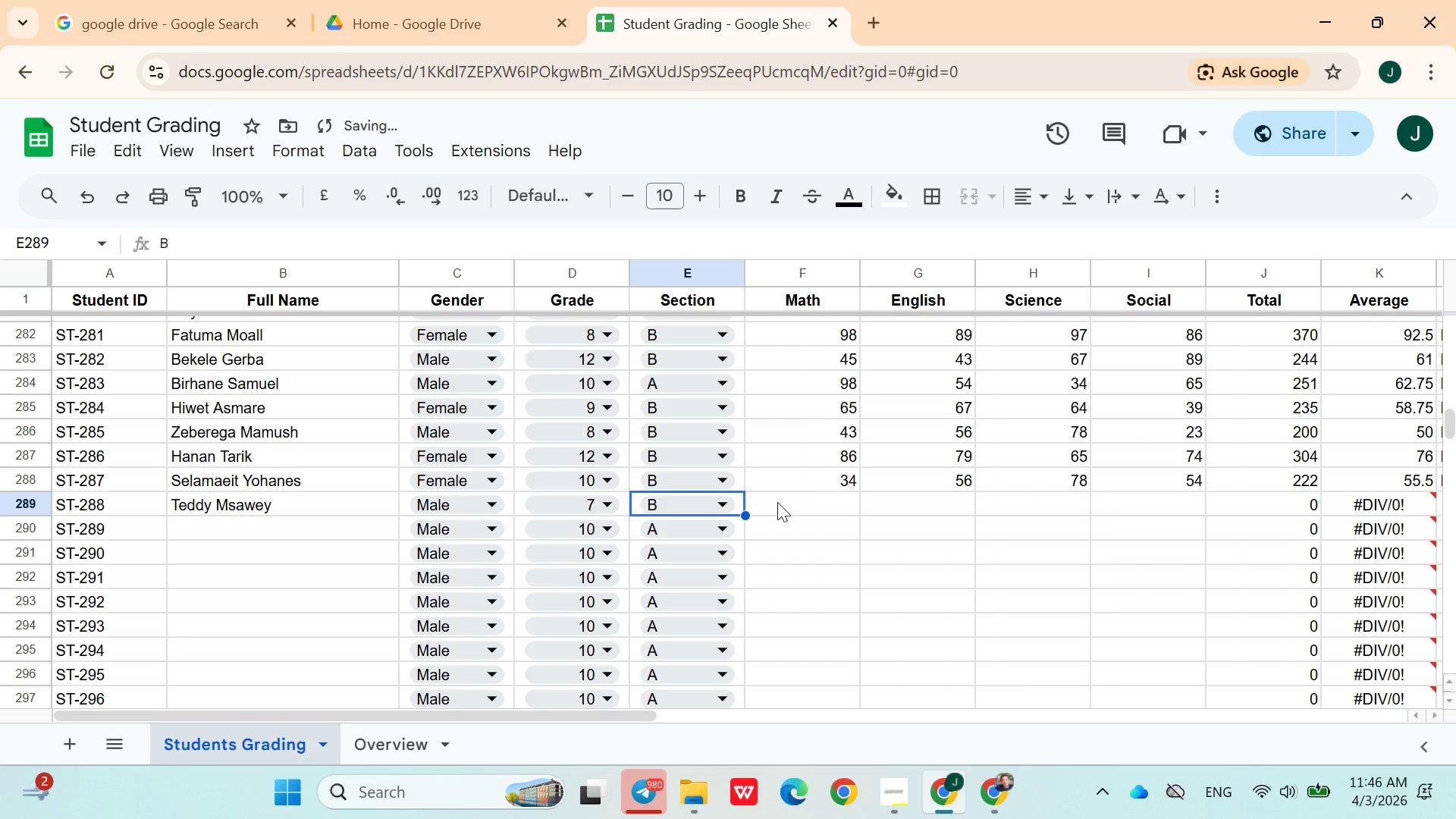 
left_click([778, 501])
 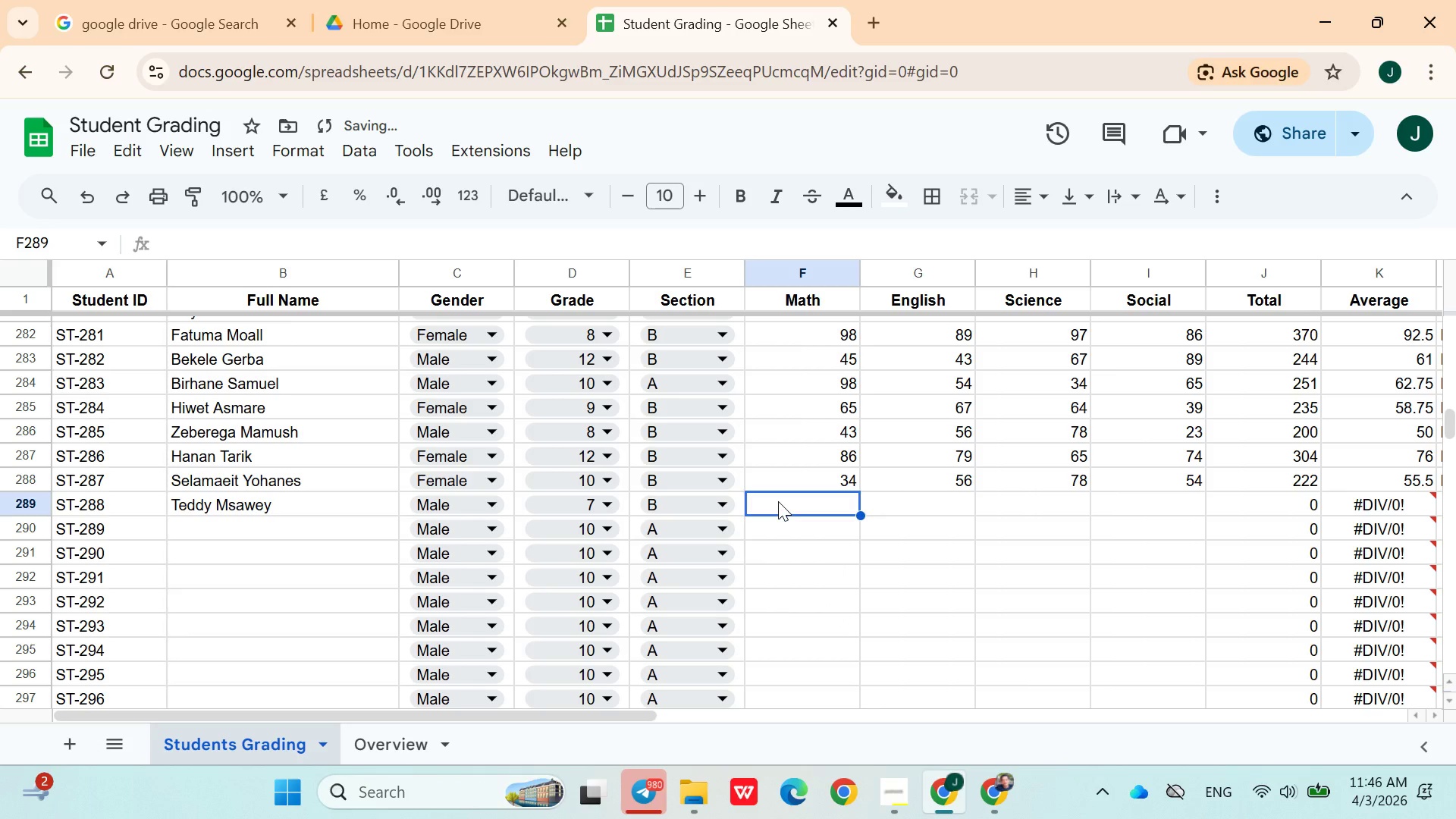 
type(34)
 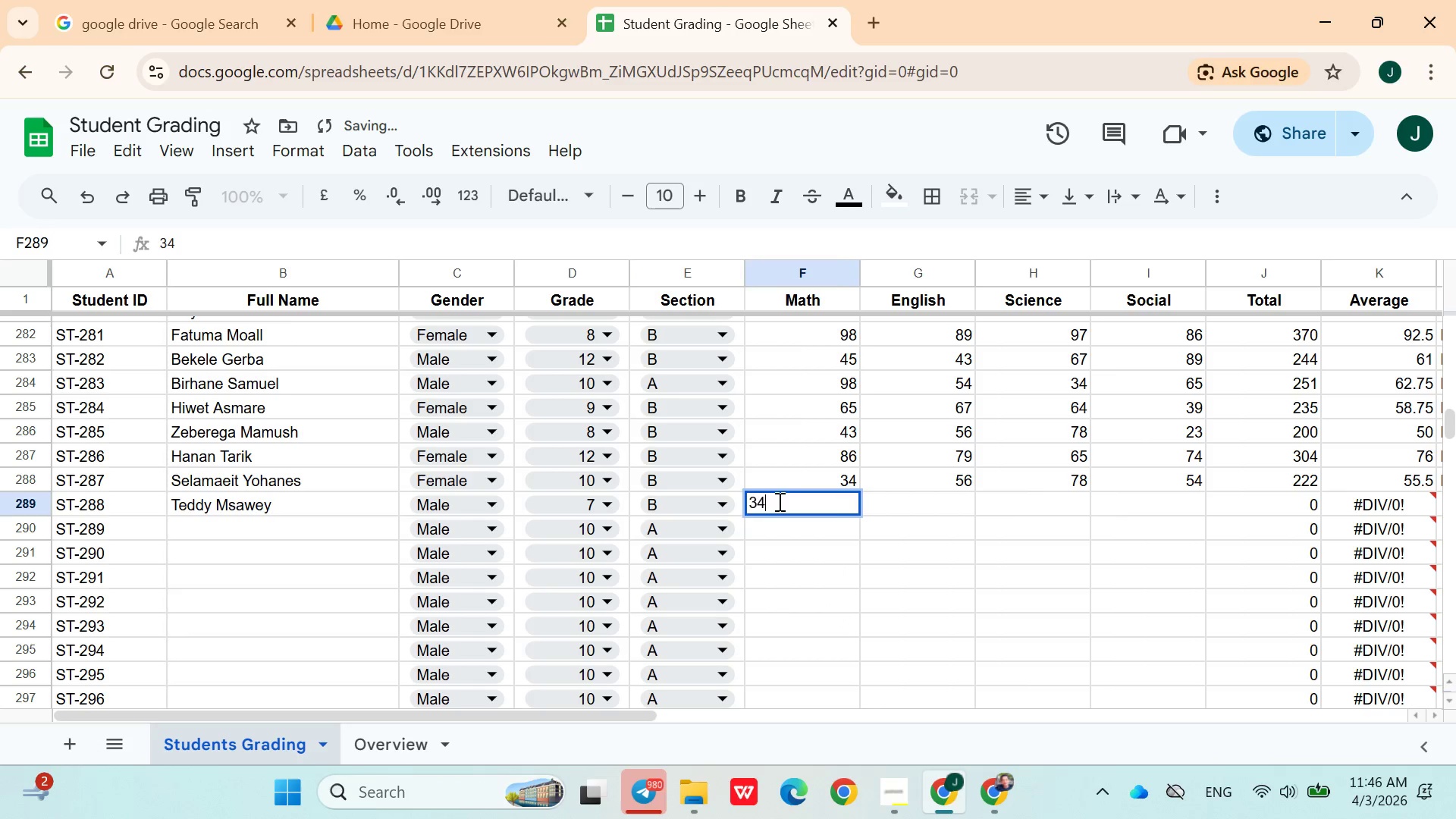 
key(ArrowRight)
 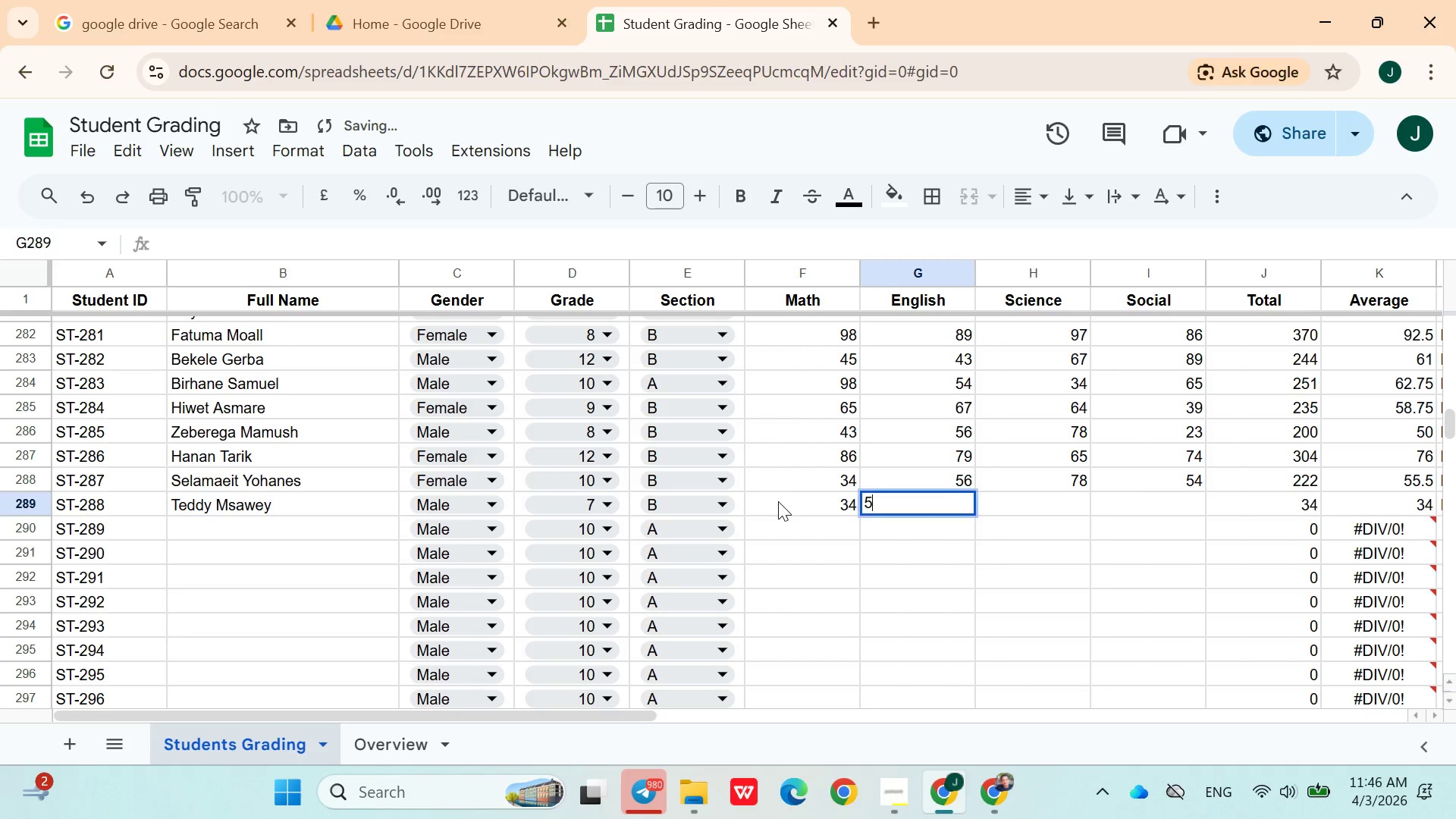 
type(56)
 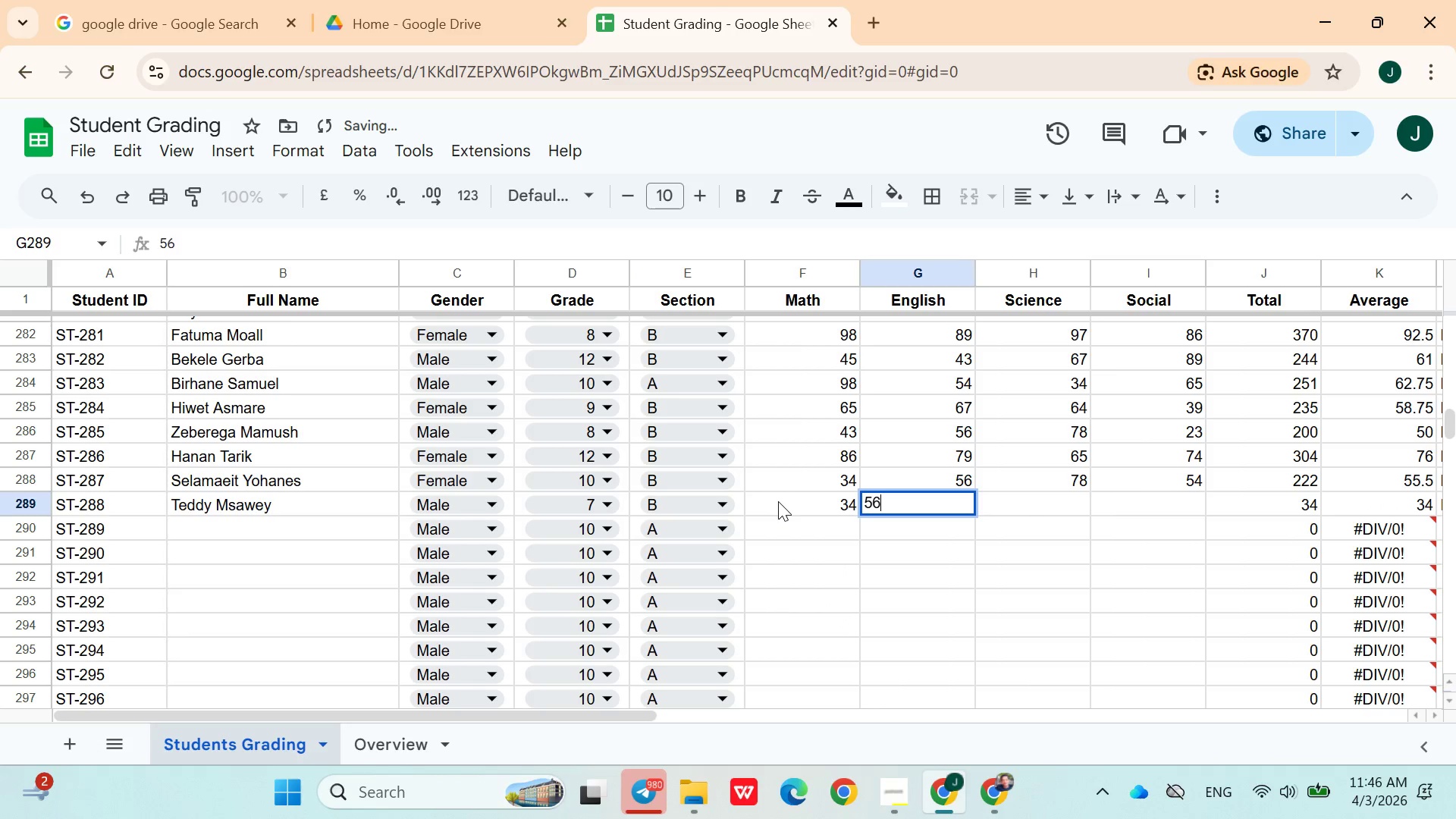 
key(ArrowRight)
 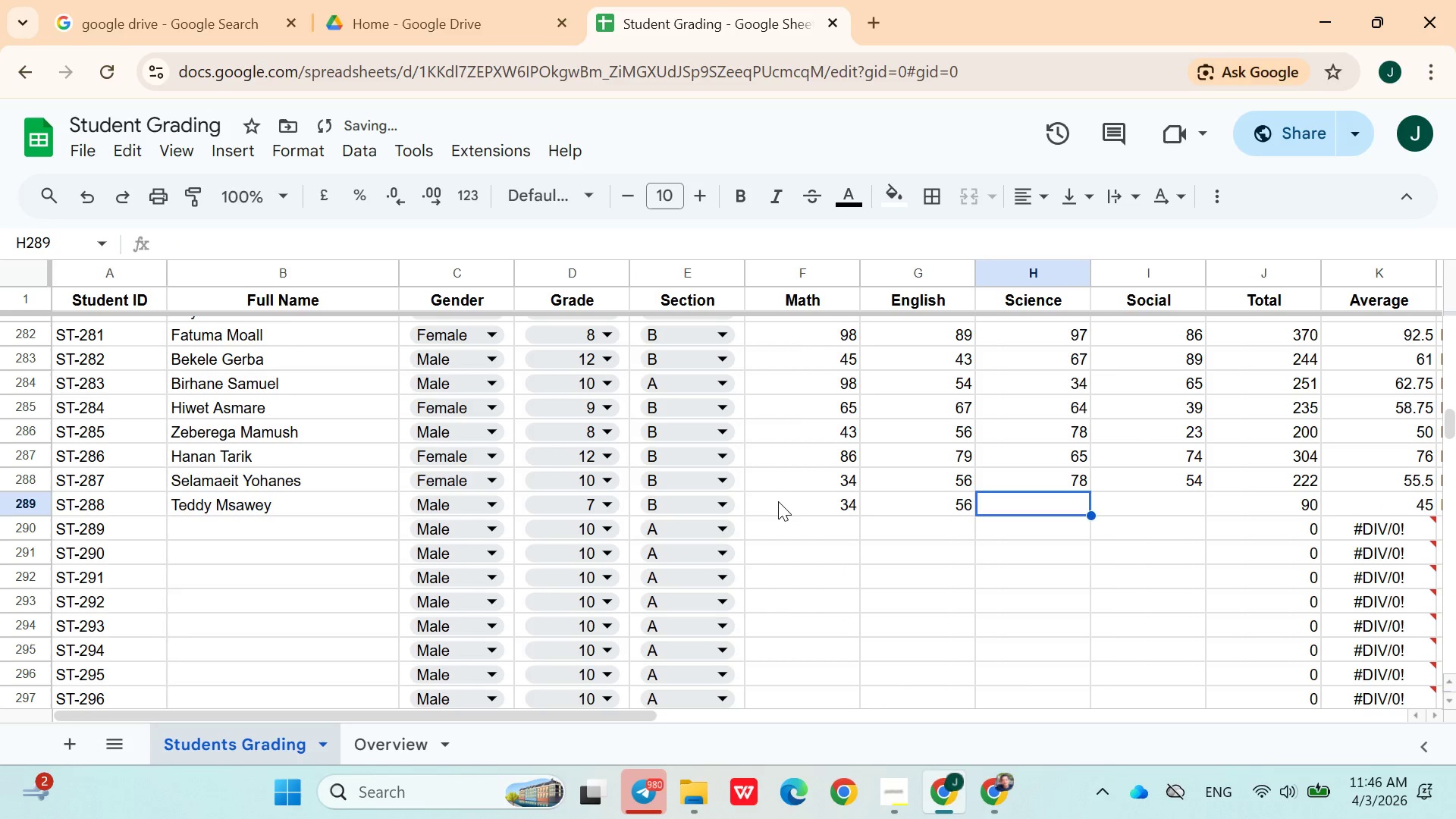 
type(54)
 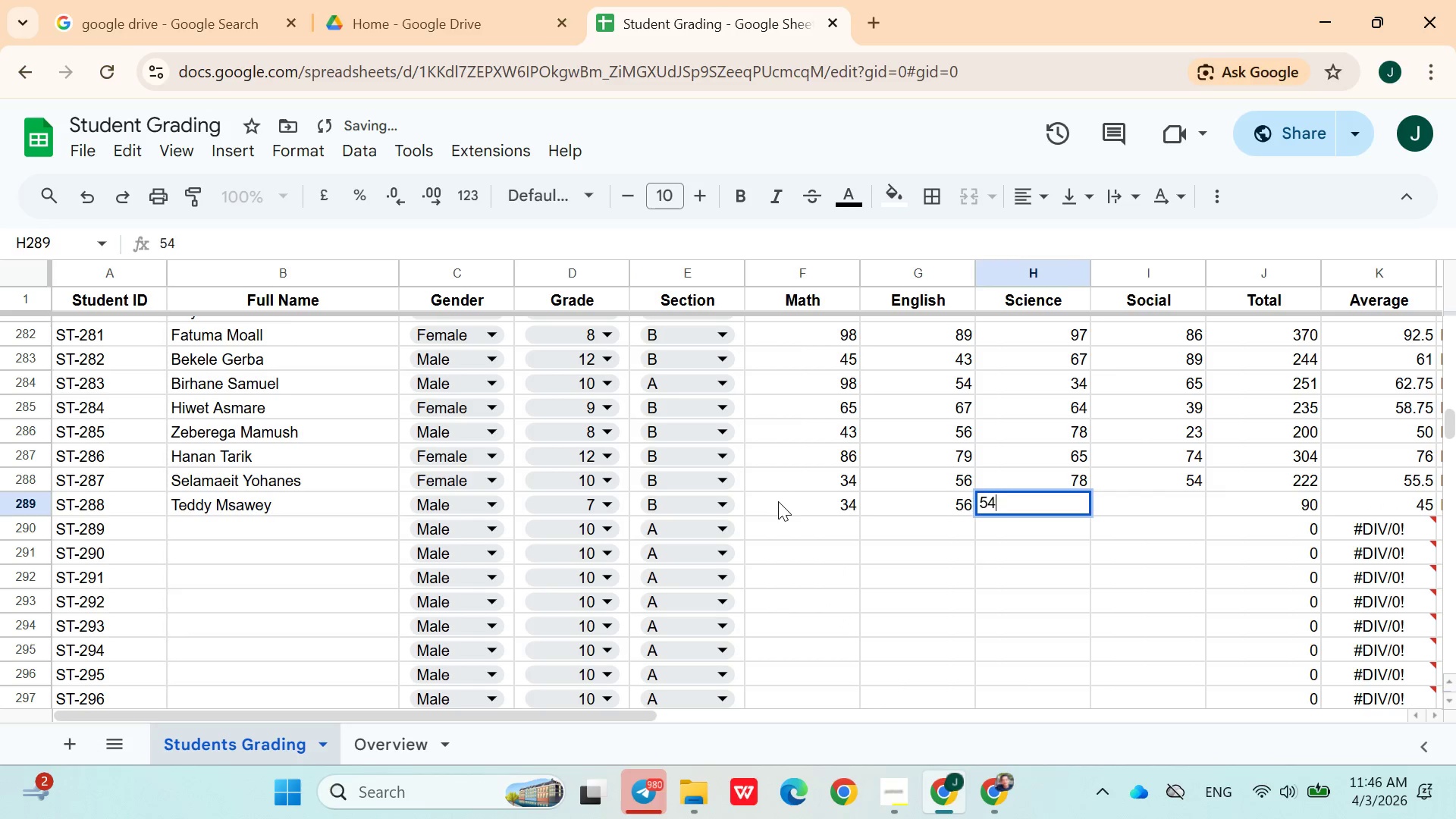 
key(ArrowRight)
 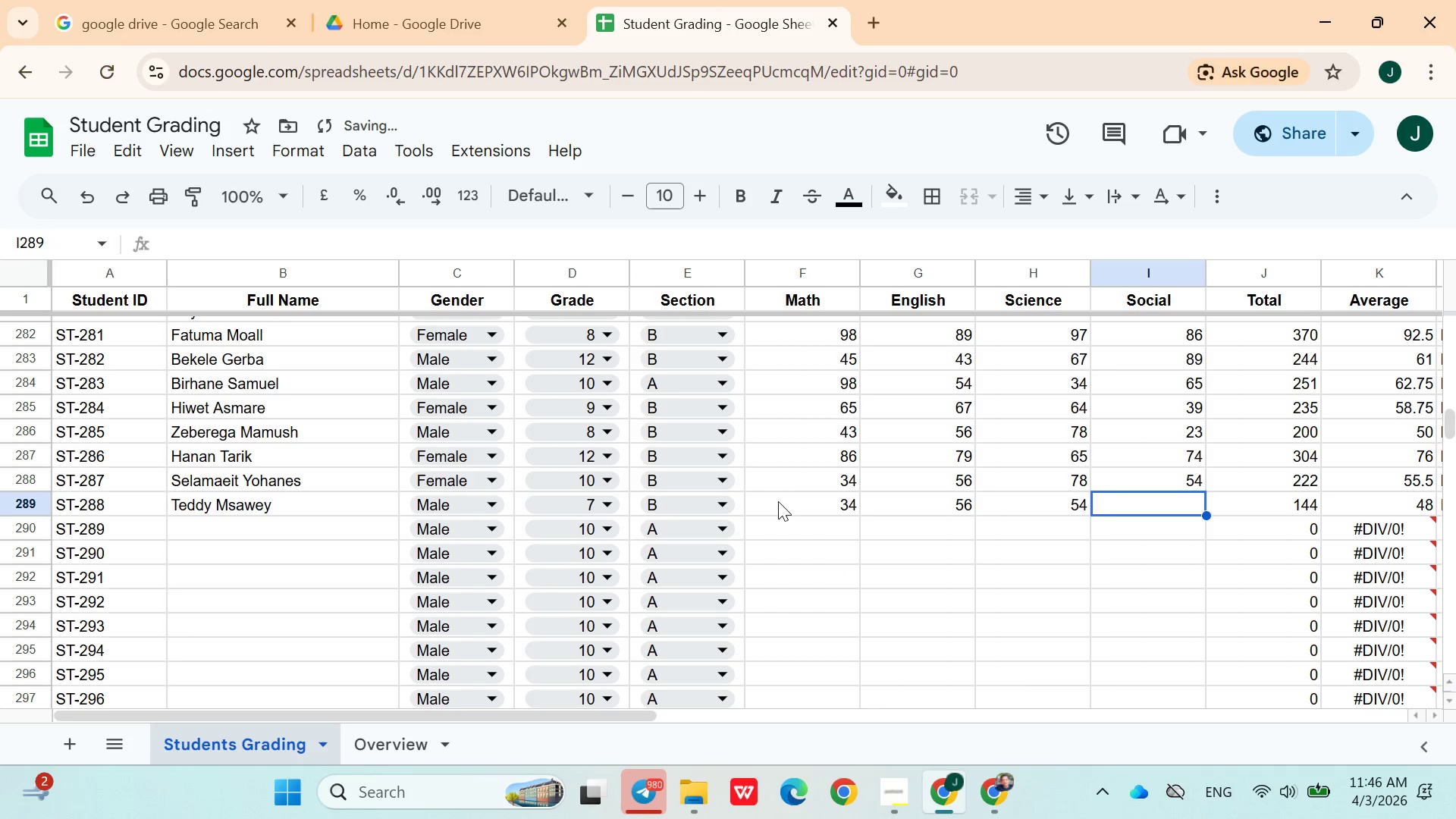 
type(32)
 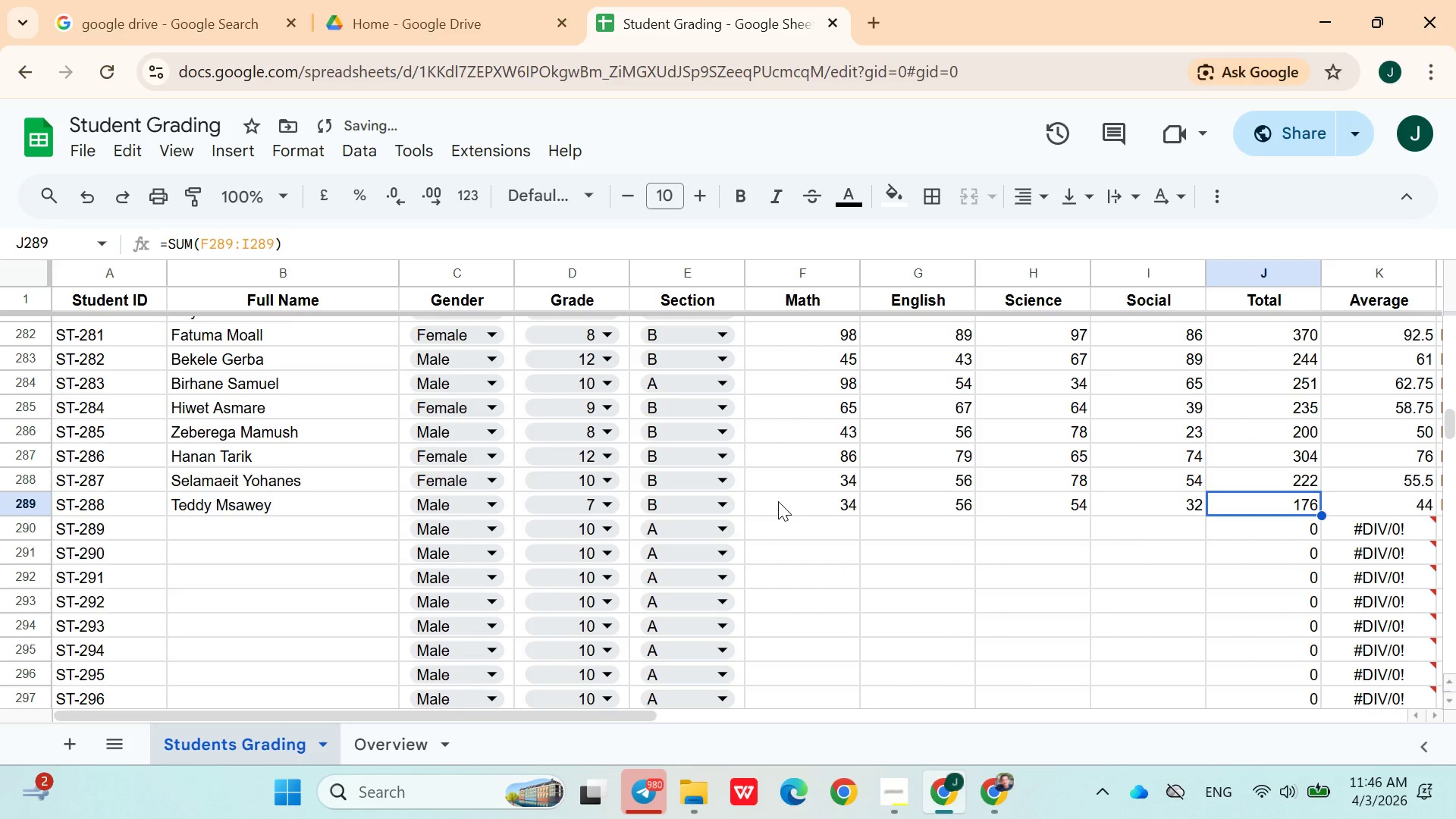 
key(ArrowRight)
 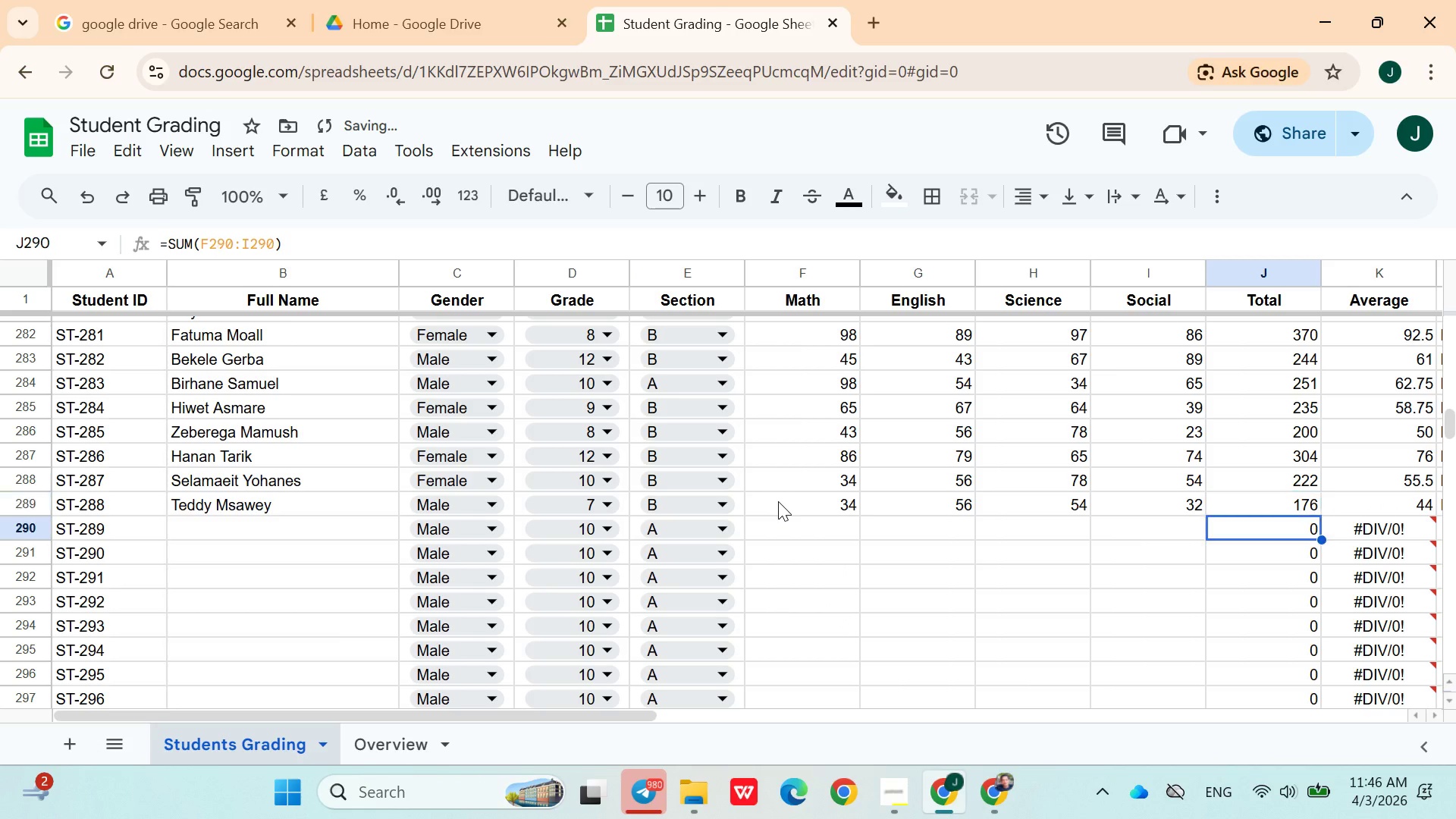 
key(ArrowDown)
 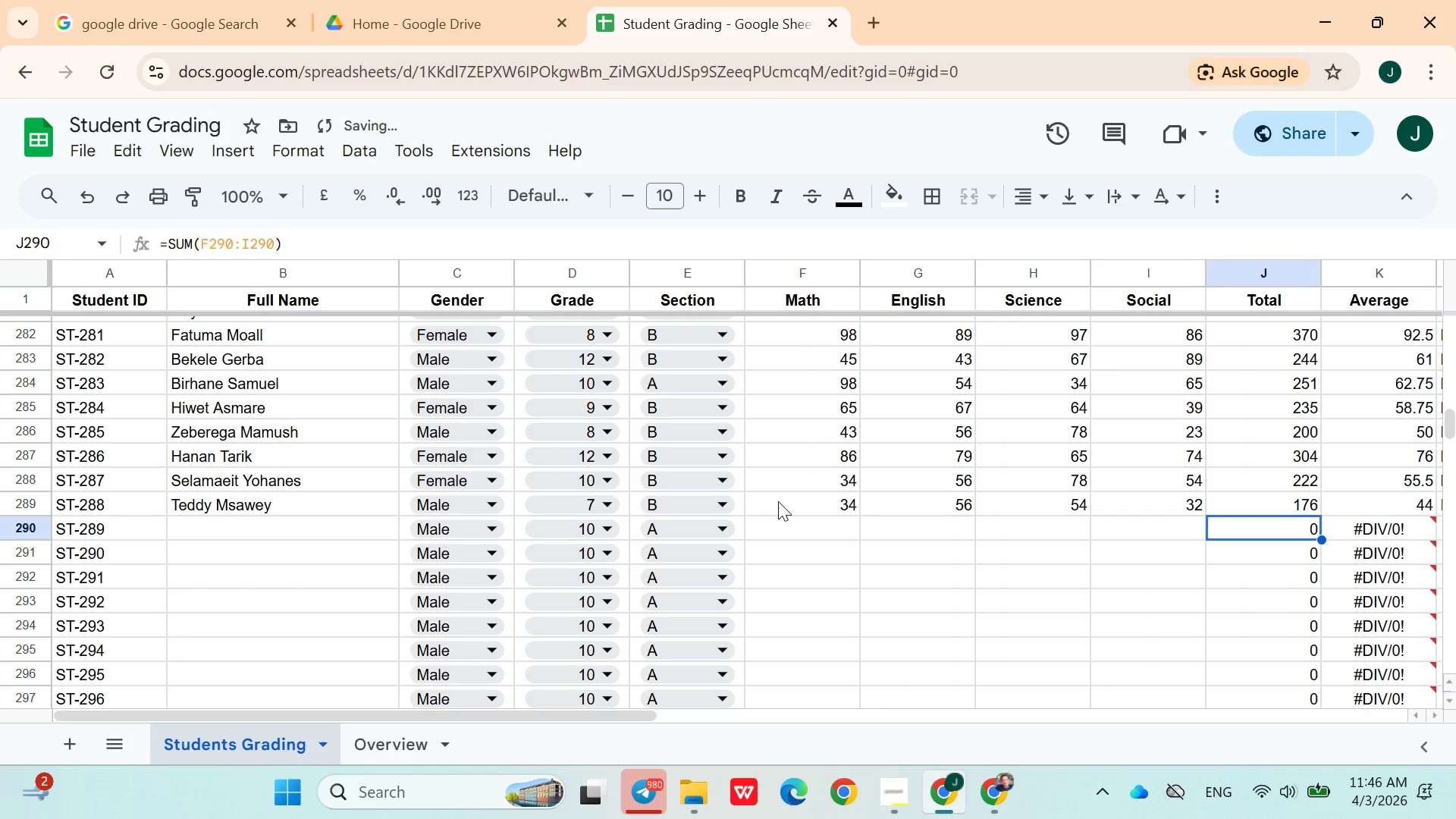 
hold_key(key=ArrowLeft, duration=0.83)
 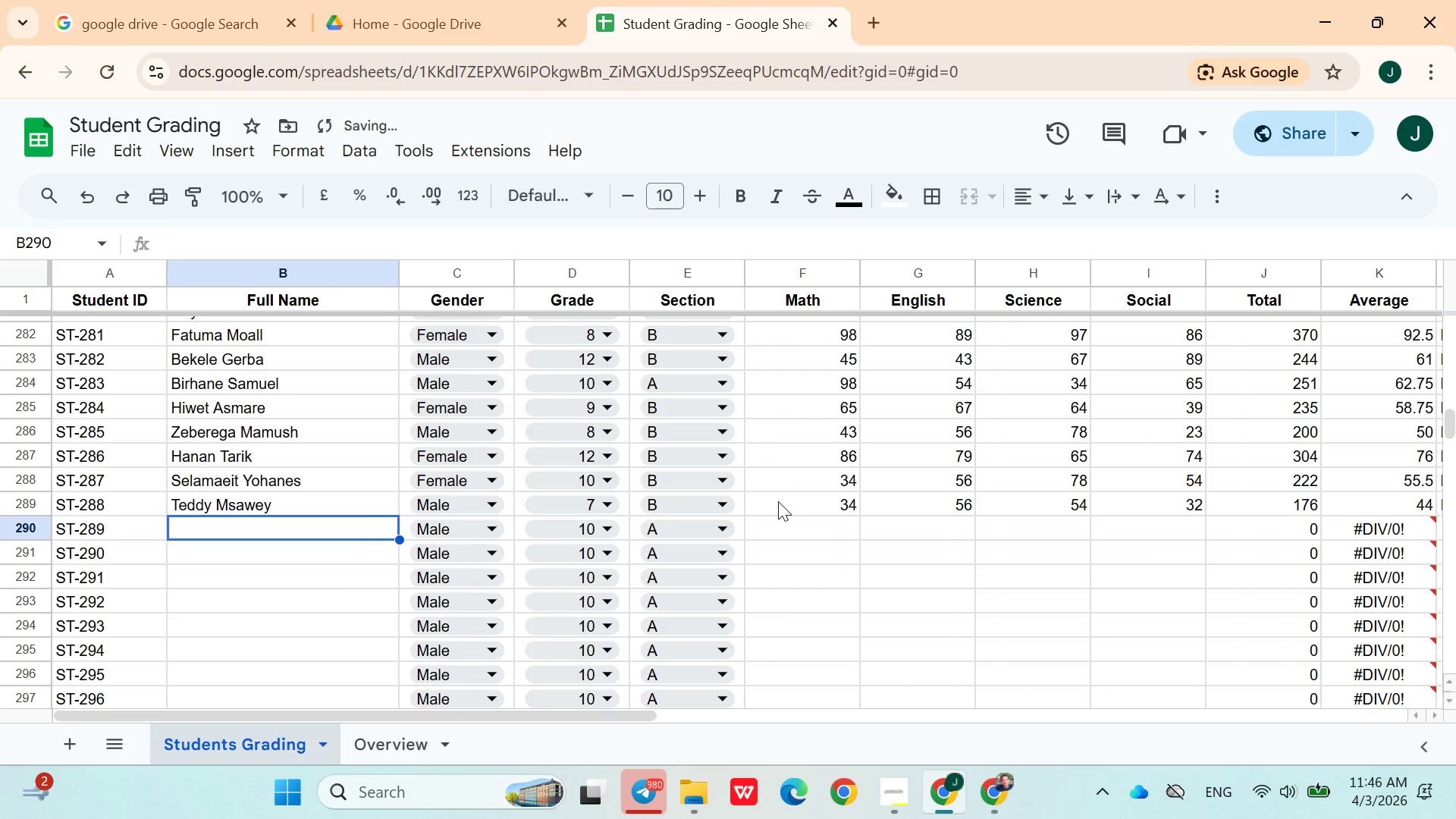 
key(ArrowRight)
 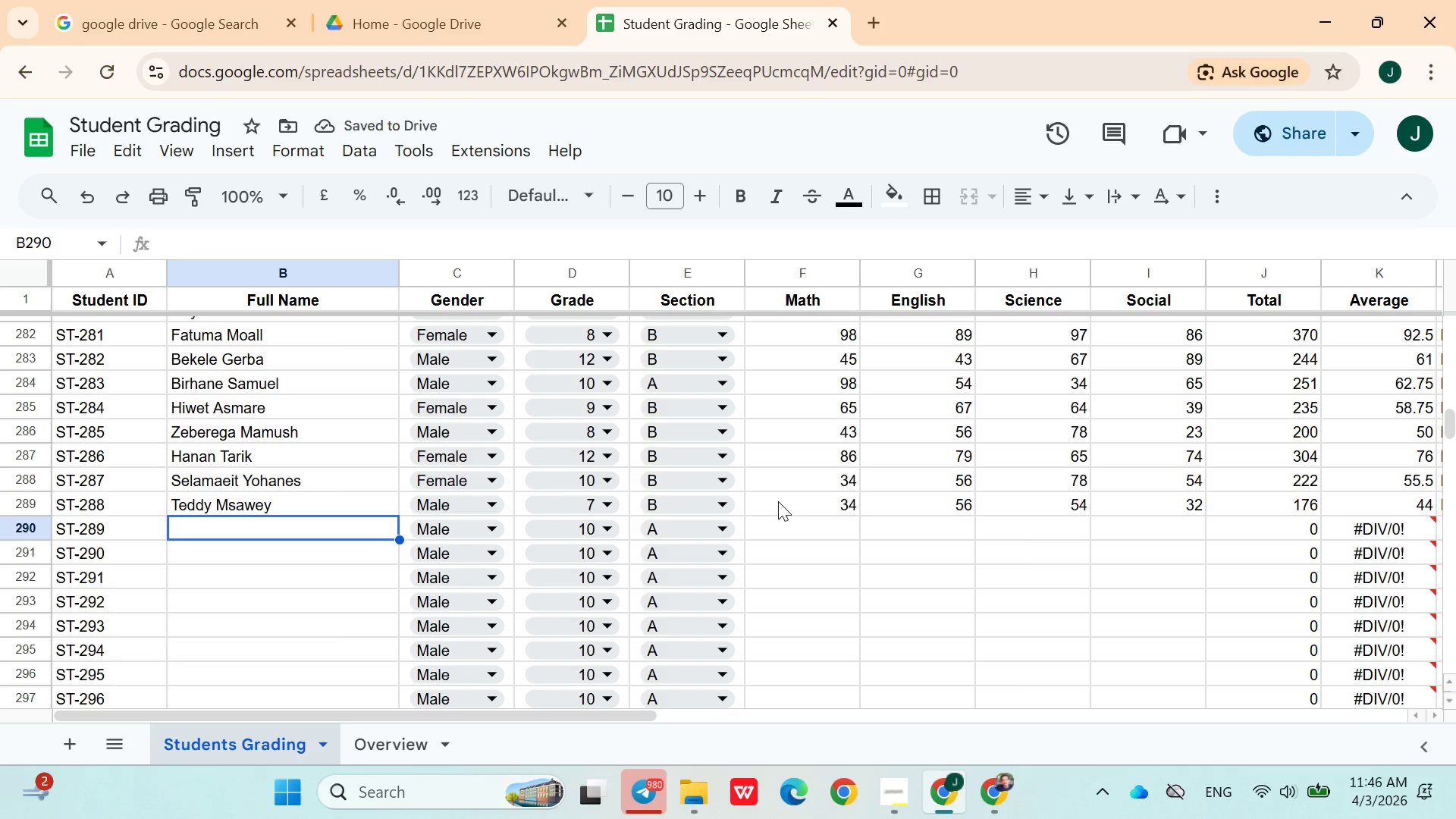 
wait(5.38)
 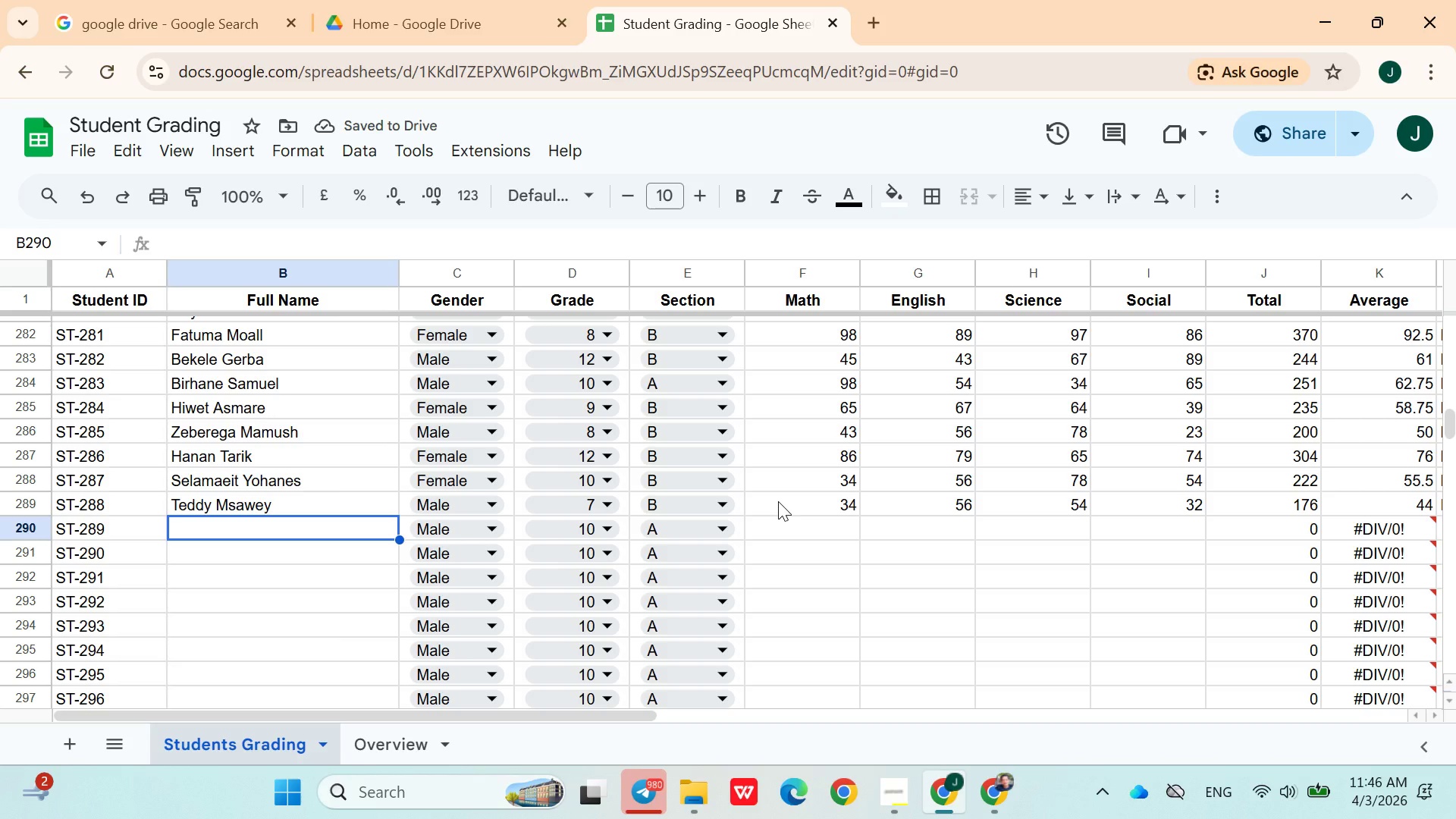 
type(Ekram Abera)
 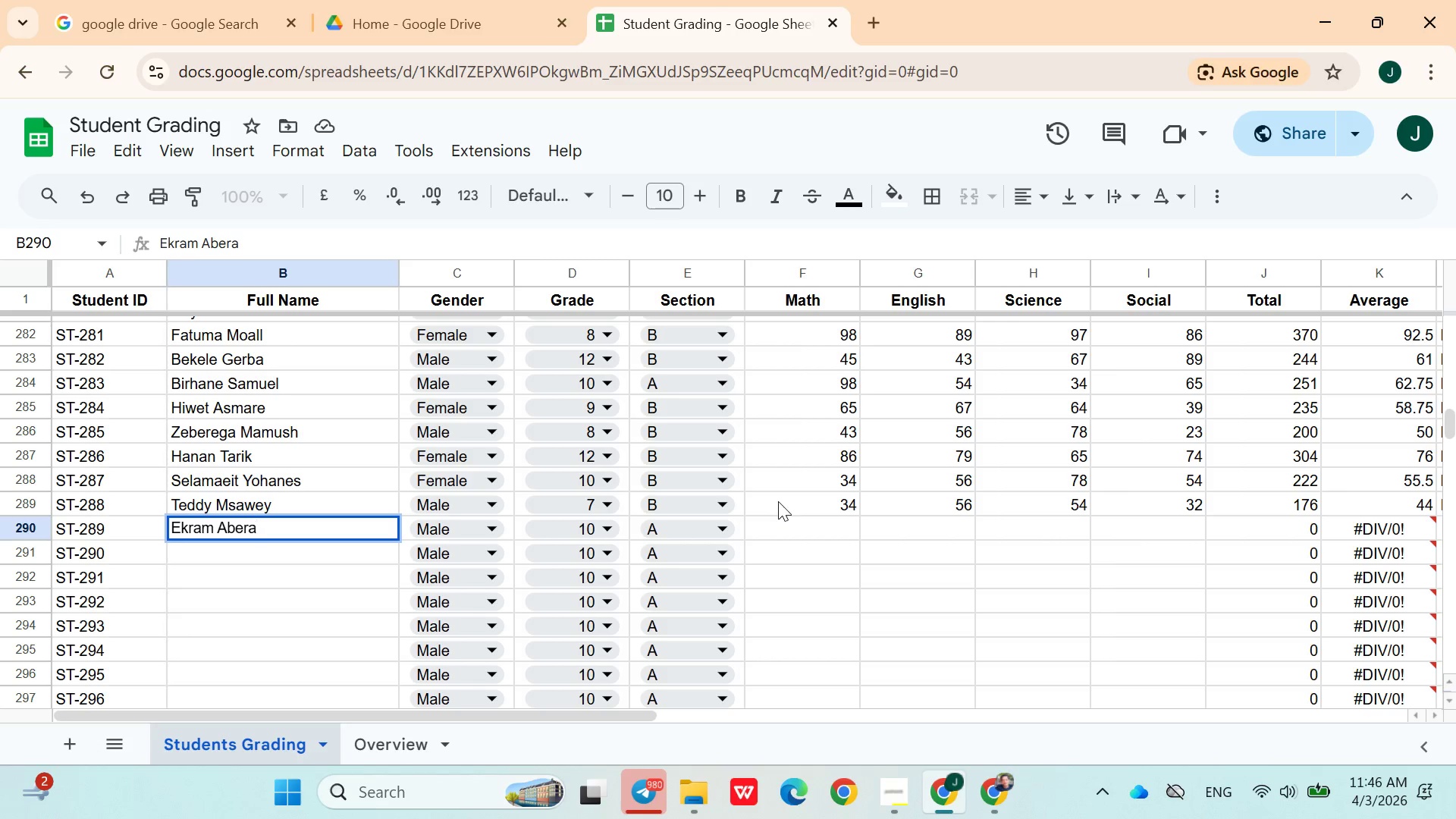 
left_click([491, 533])
 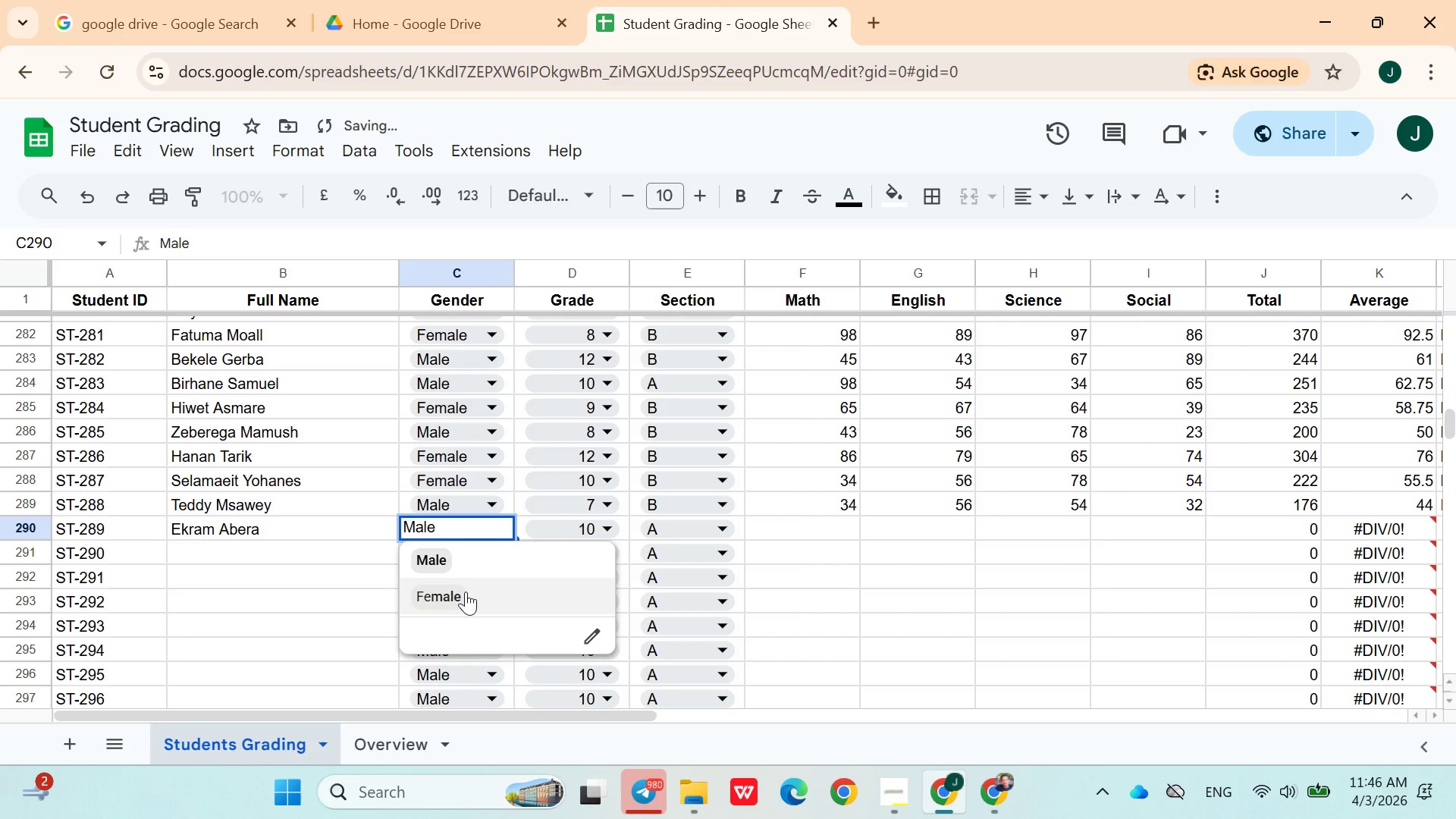 
left_click([466, 593])
 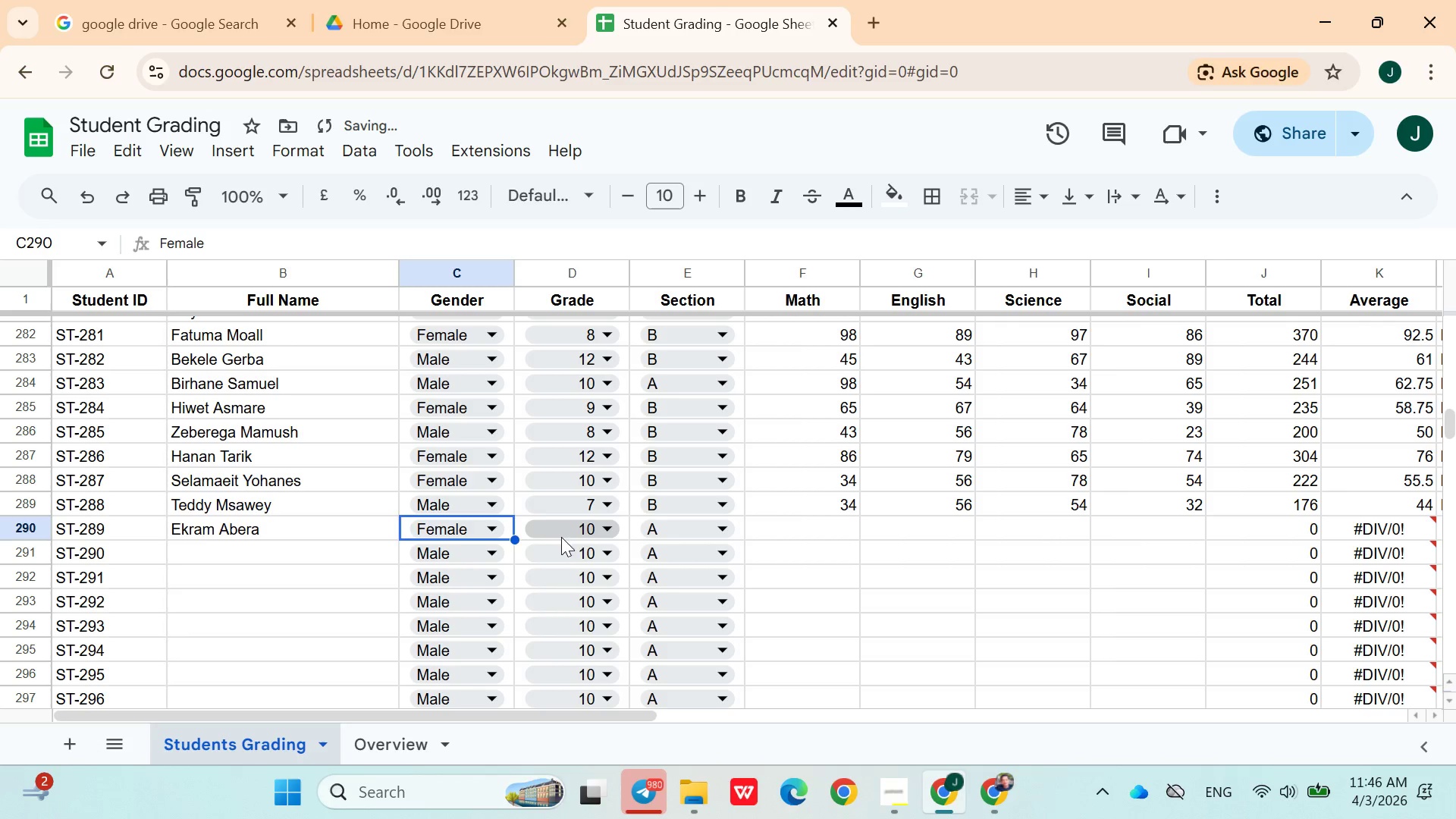 
left_click([566, 529])
 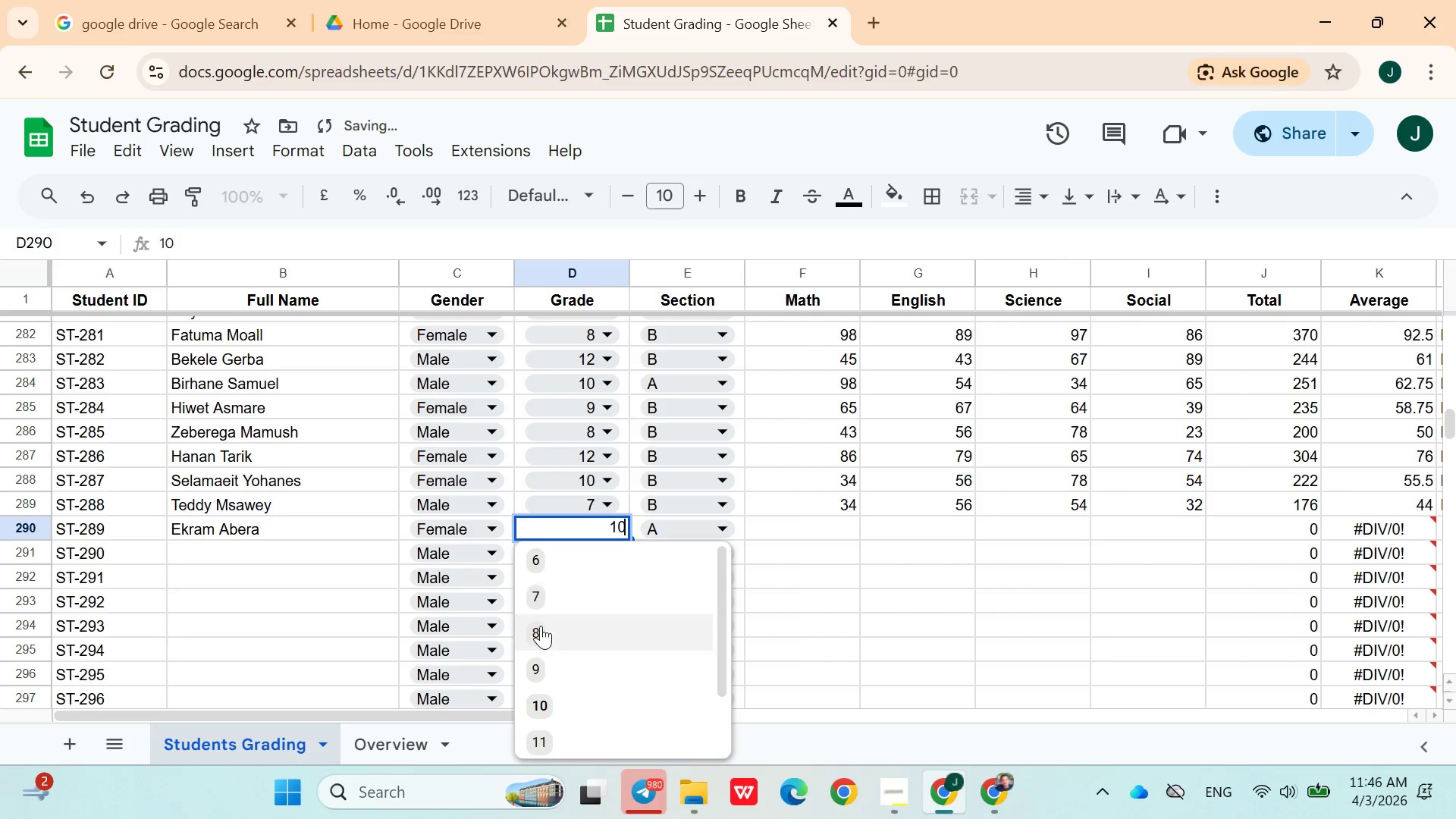 
left_click([541, 629])
 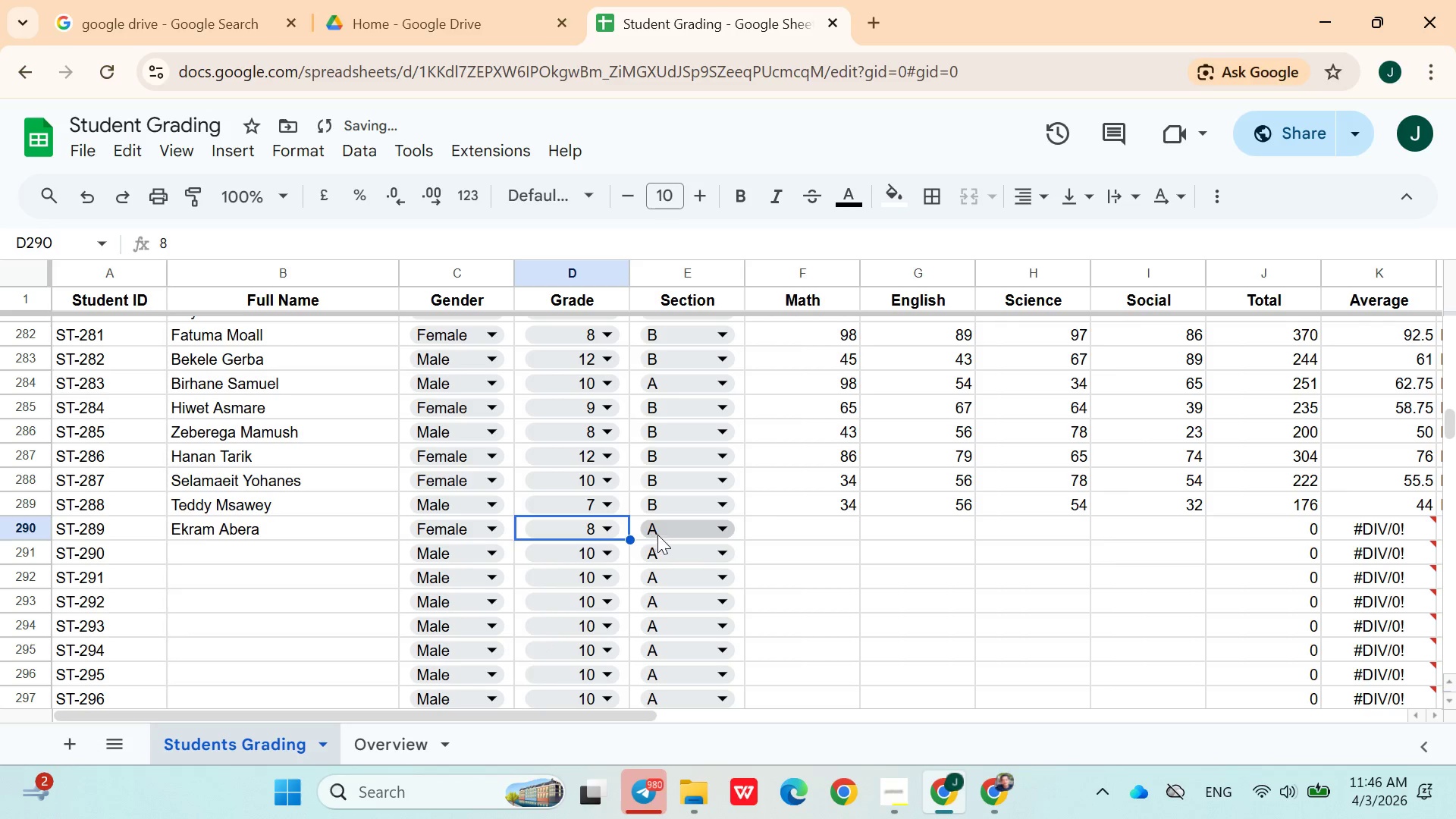 
left_click([661, 533])
 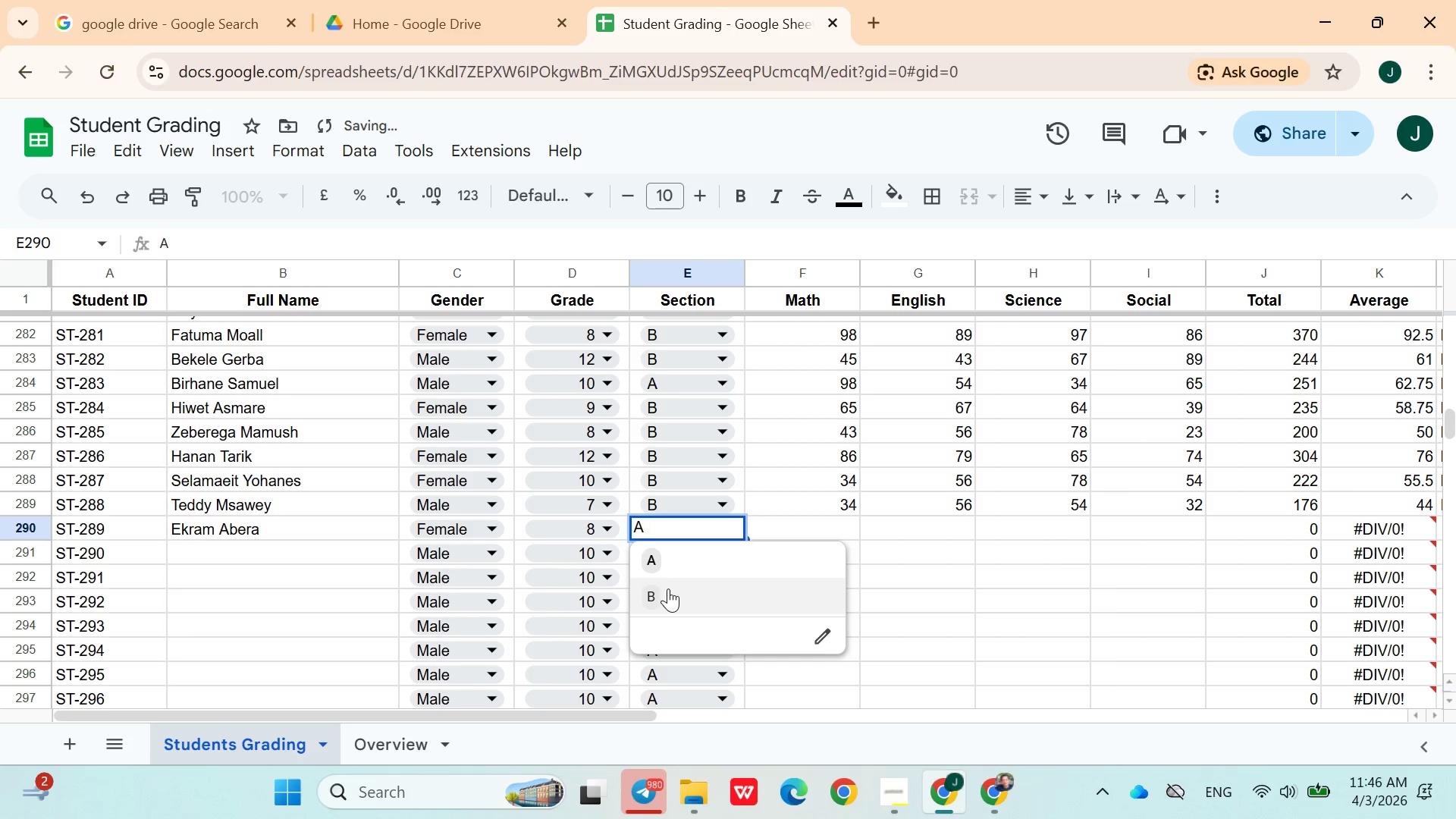 
left_click([668, 589])
 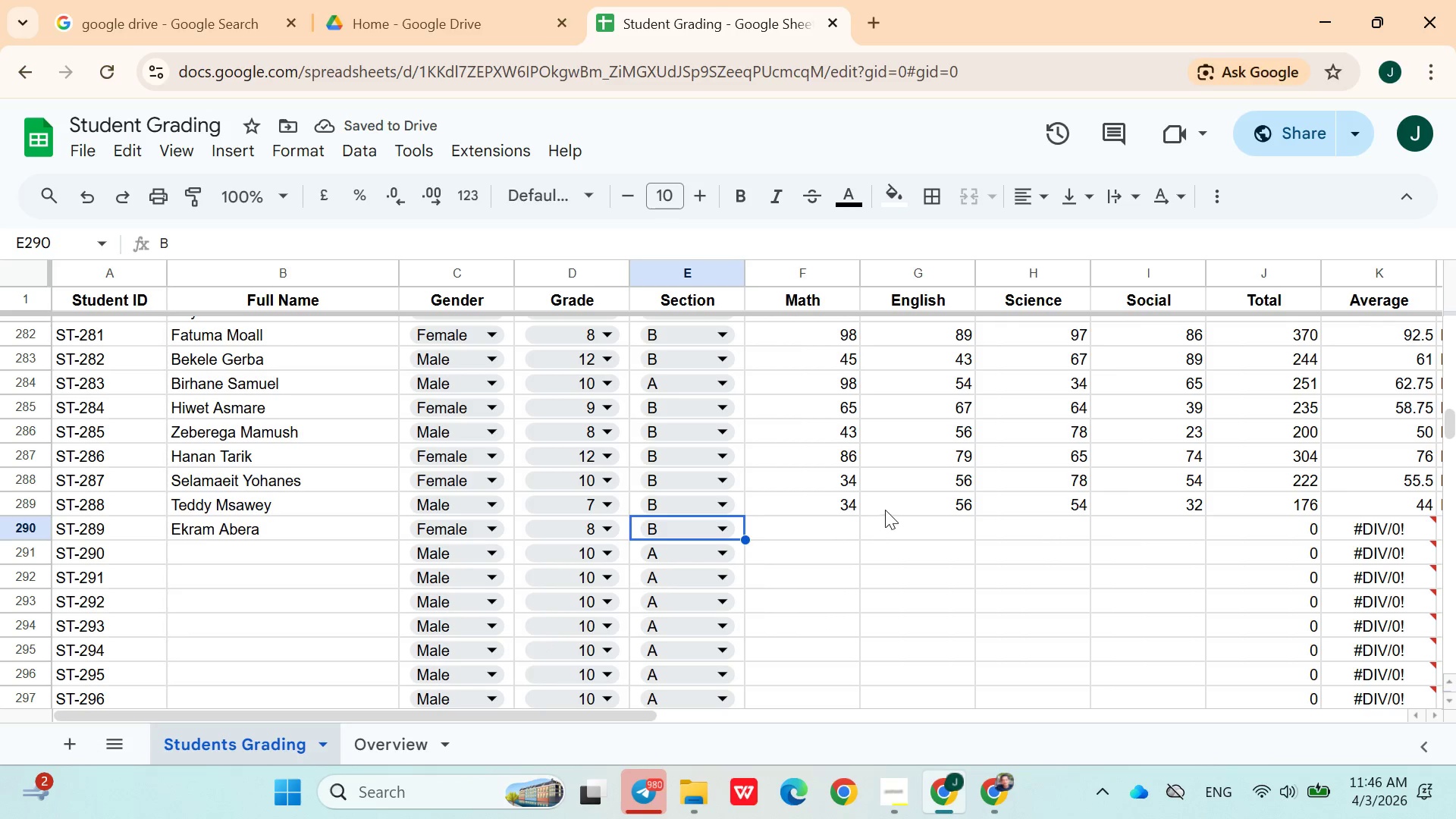 
left_click([819, 525])
 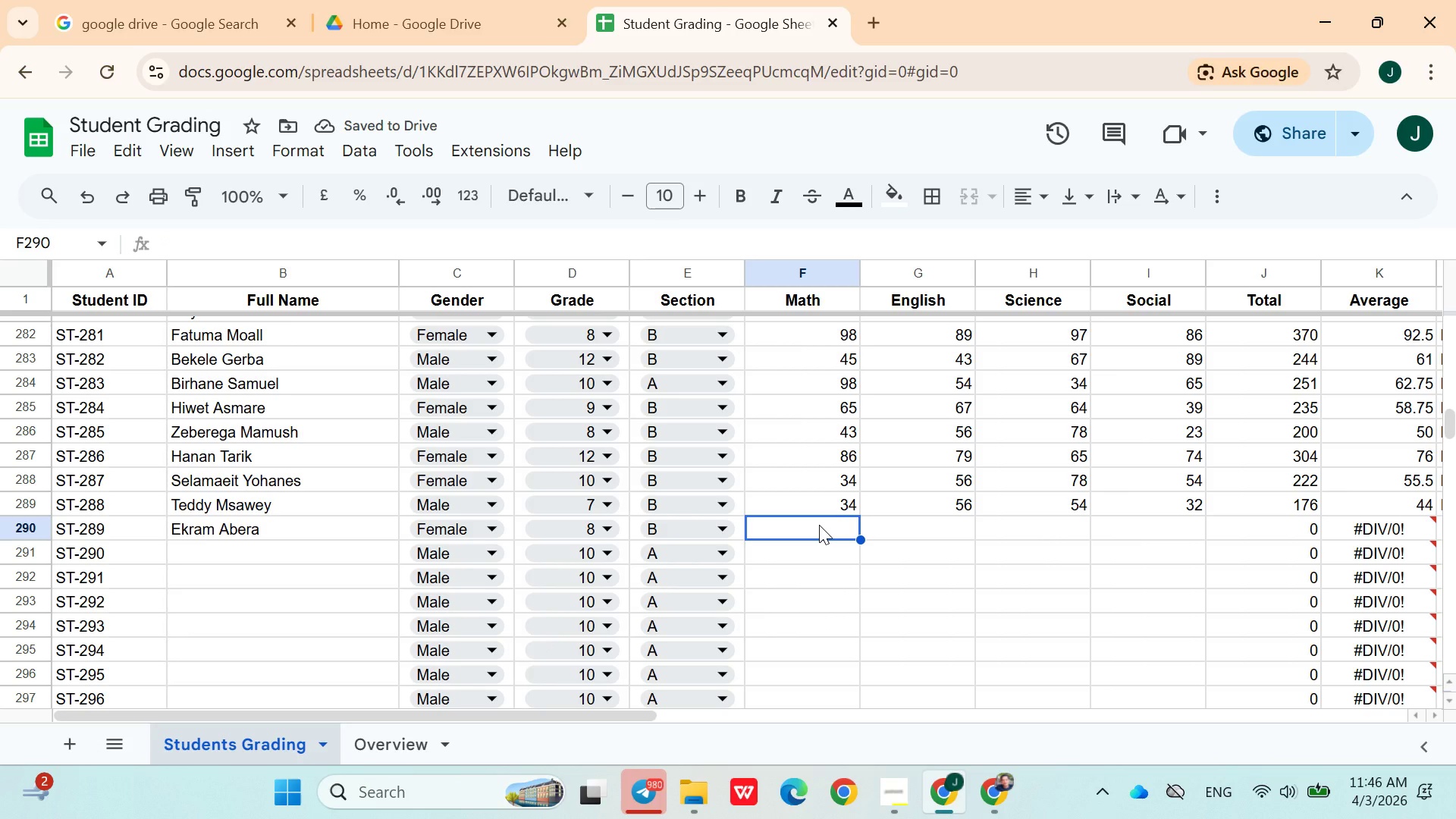 
type(45)
 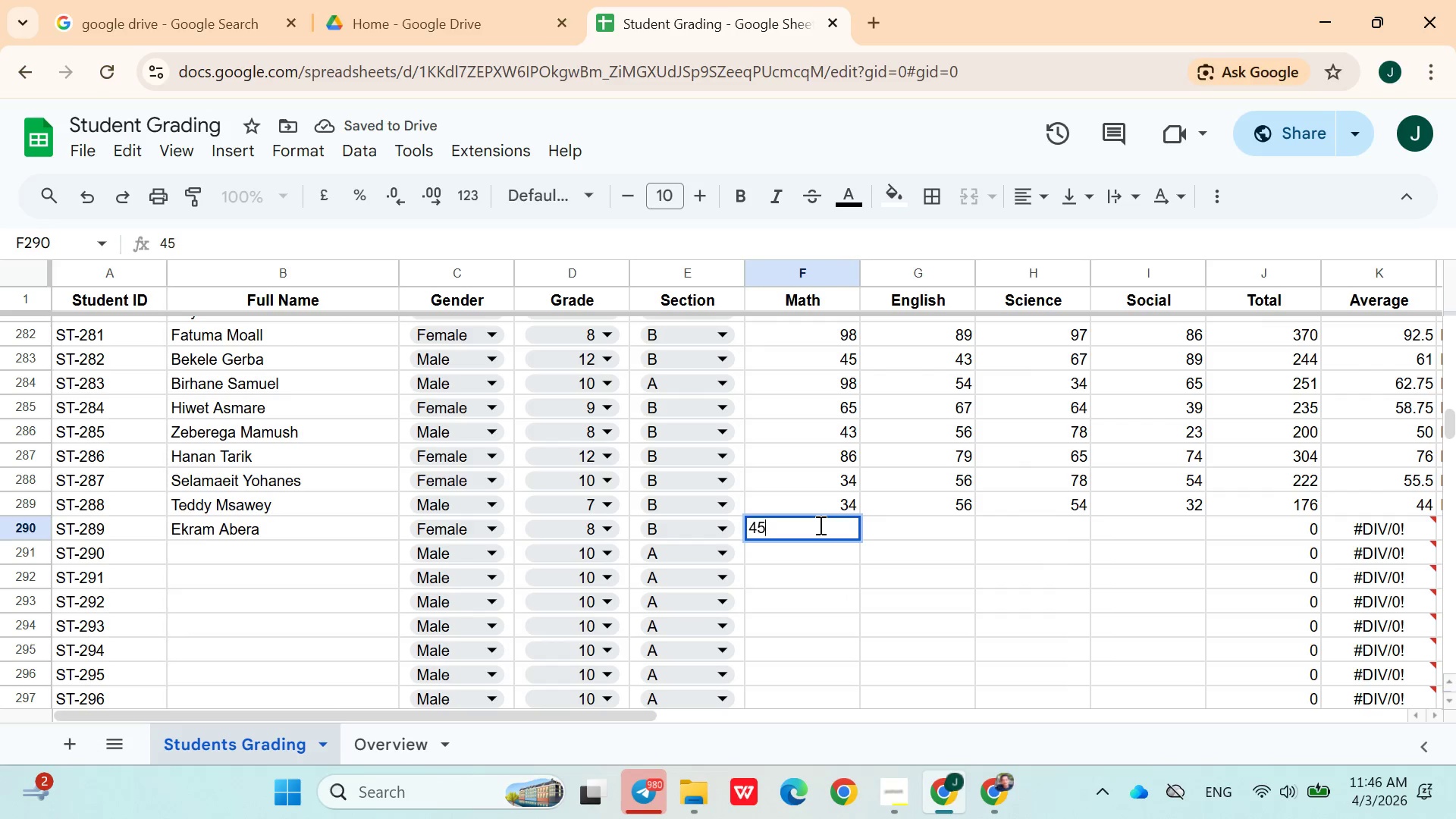 
key(ArrowRight)
 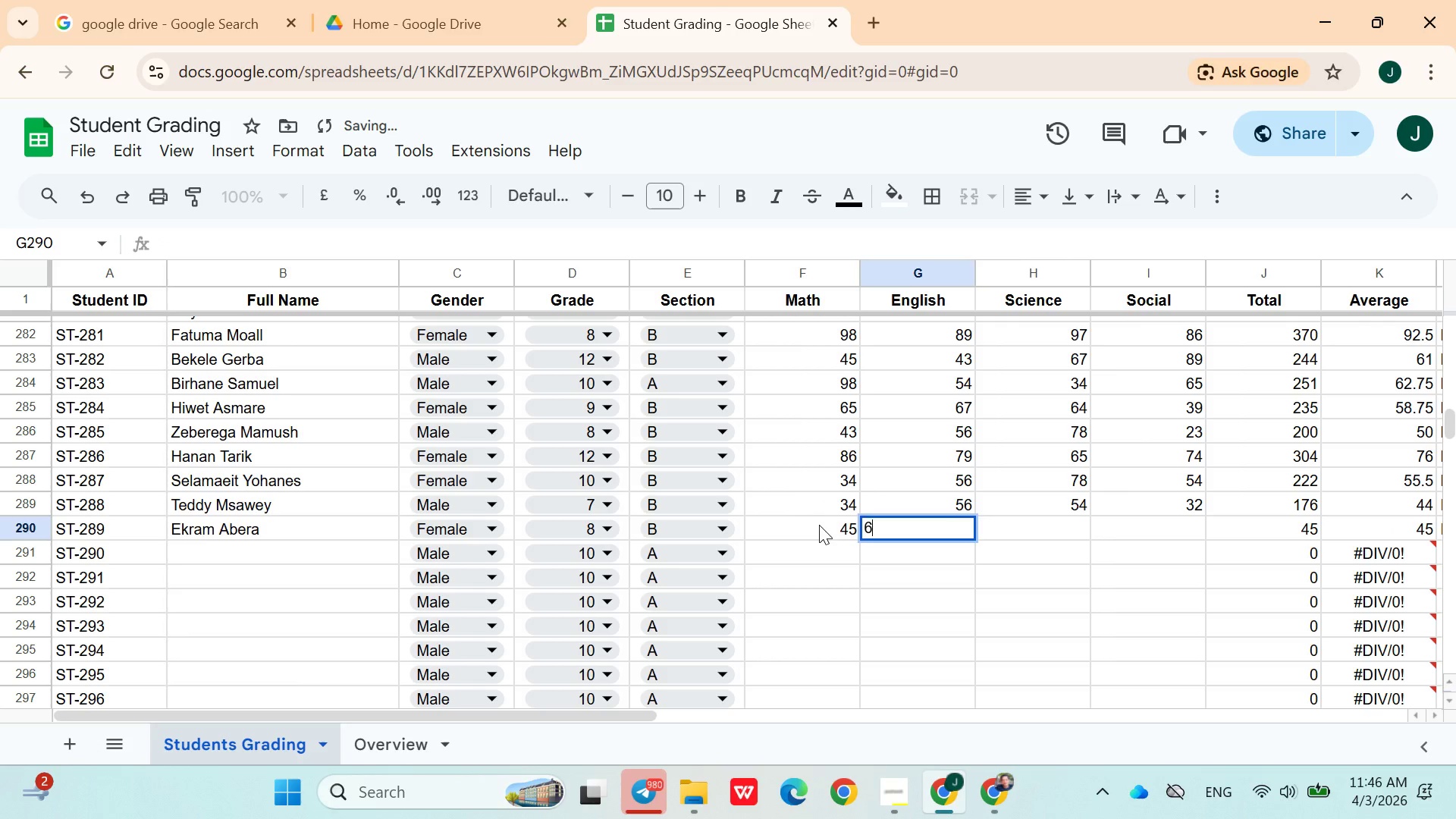 
type(67)
 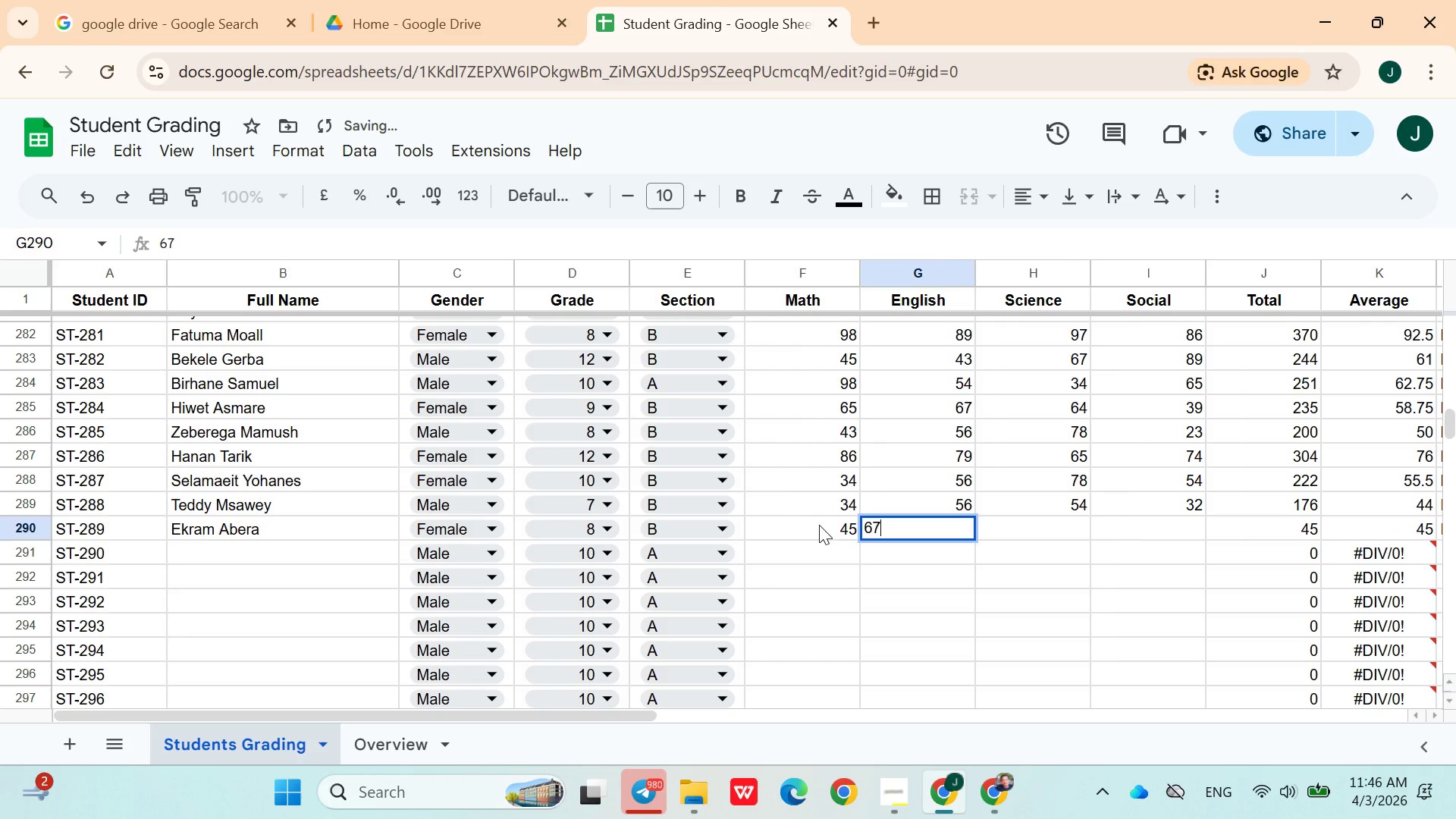 
key(ArrowRight)
 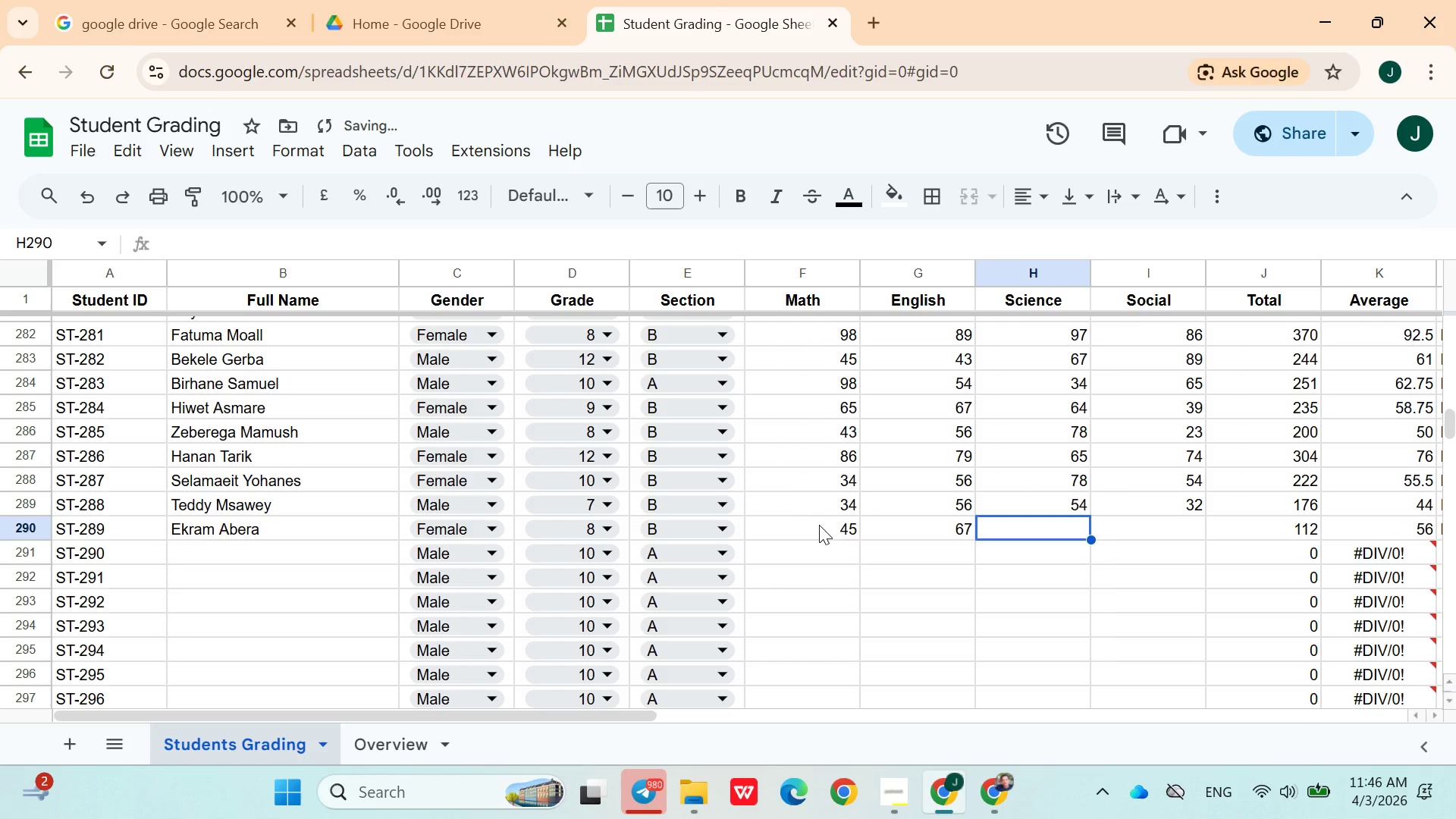 
type(87)
 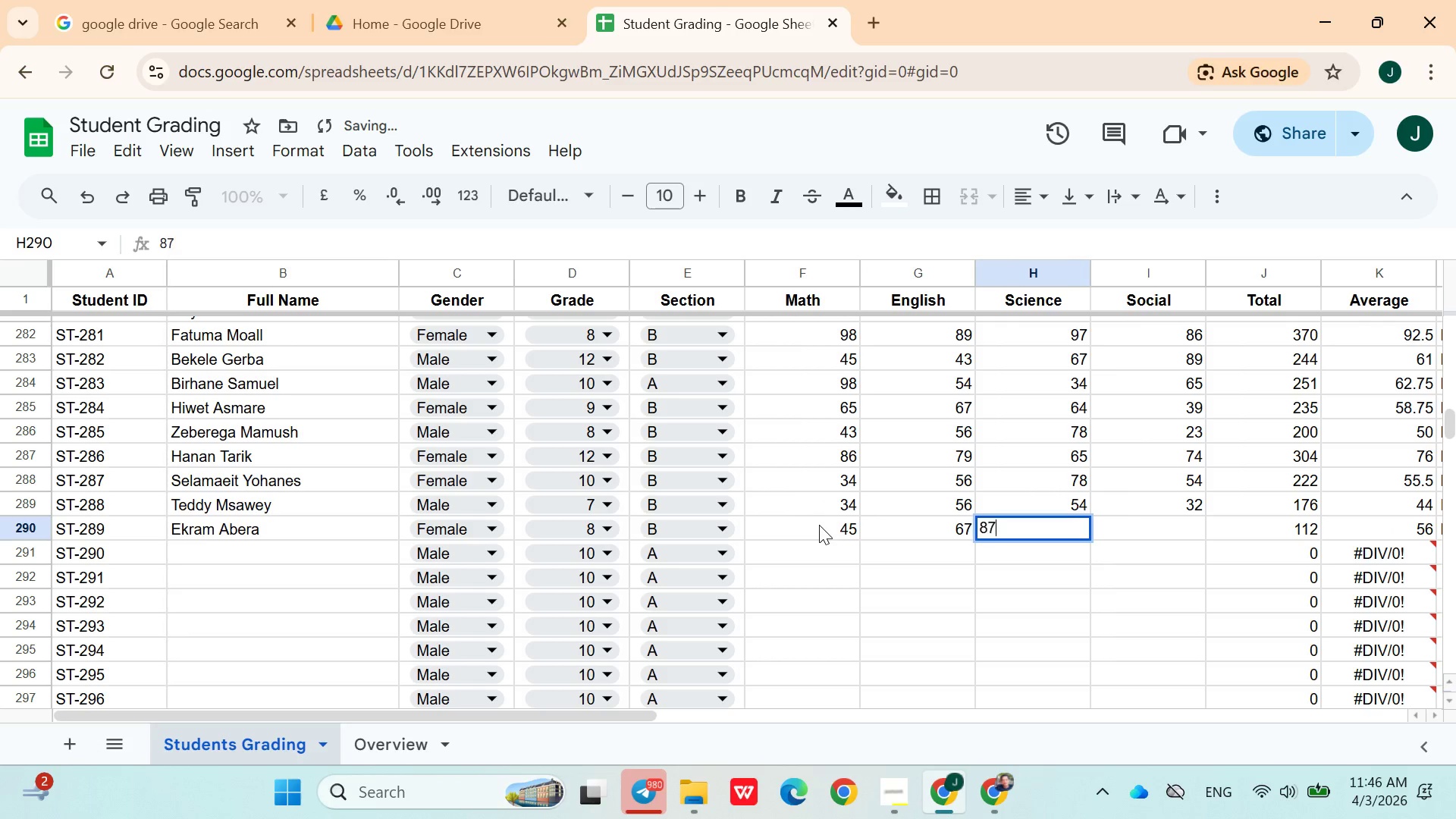 
key(ArrowRight)
 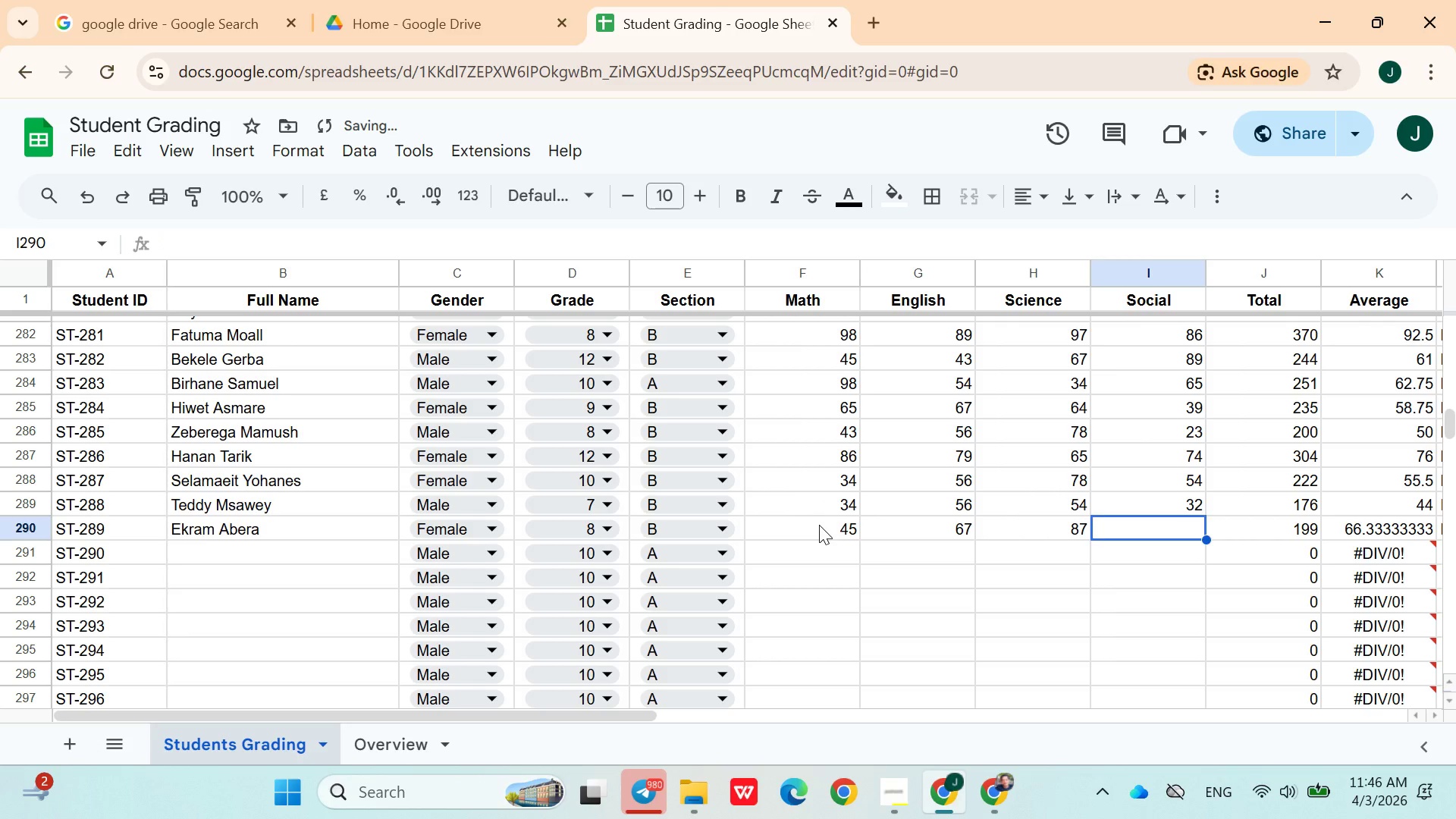 
type(43)
 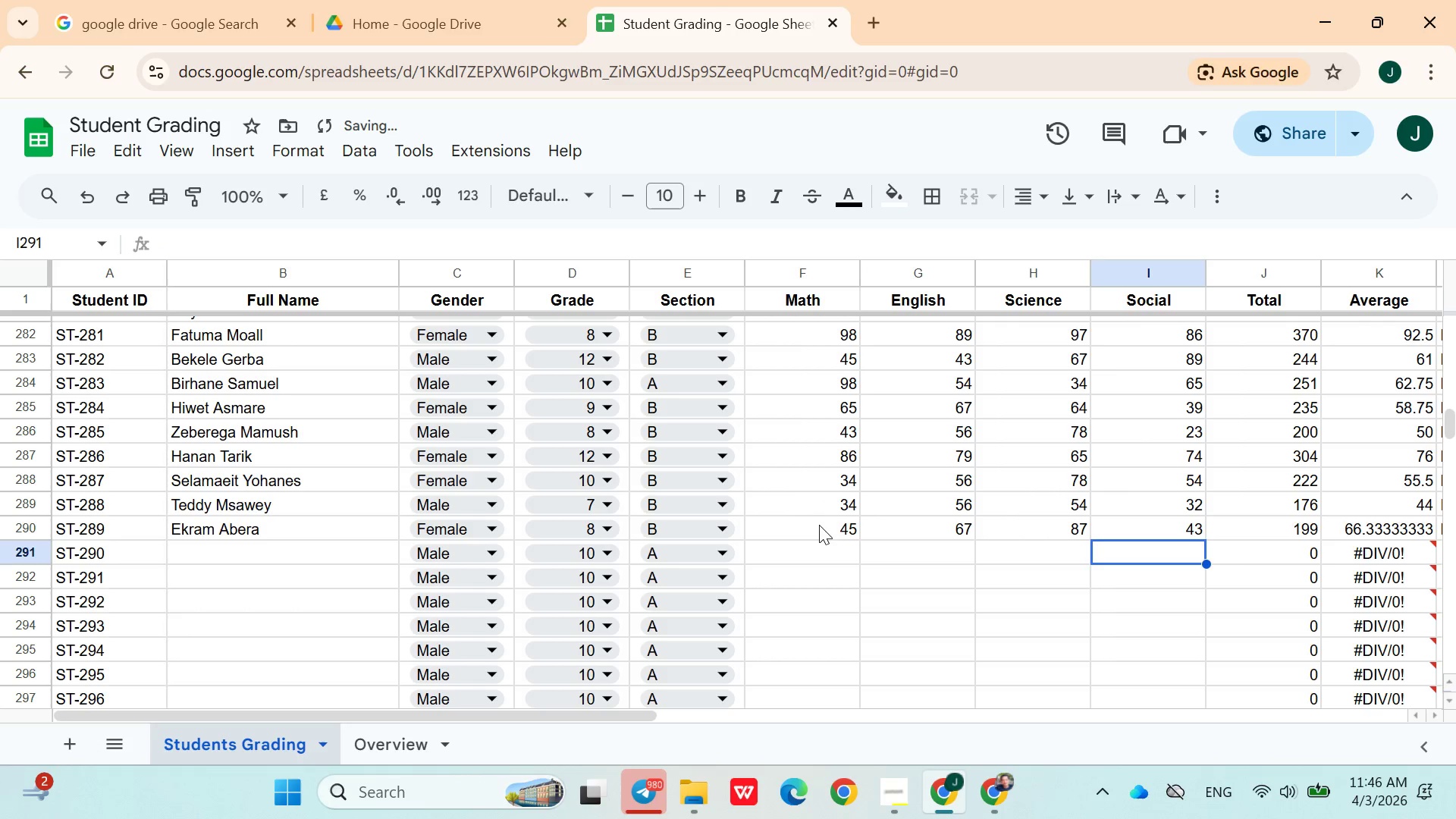 
key(ArrowDown)
 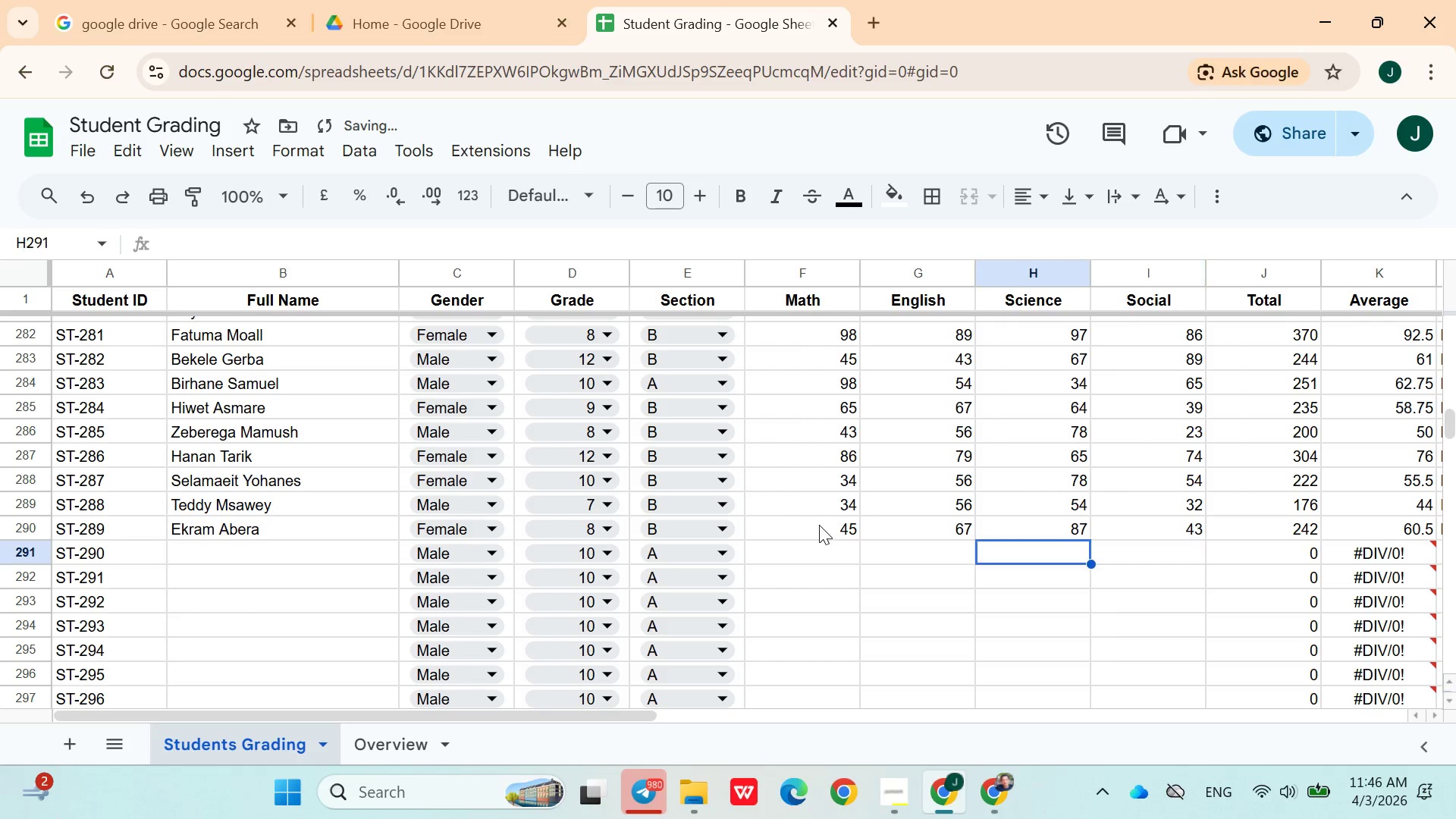 
hold_key(key=ArrowLeft, duration=0.91)
 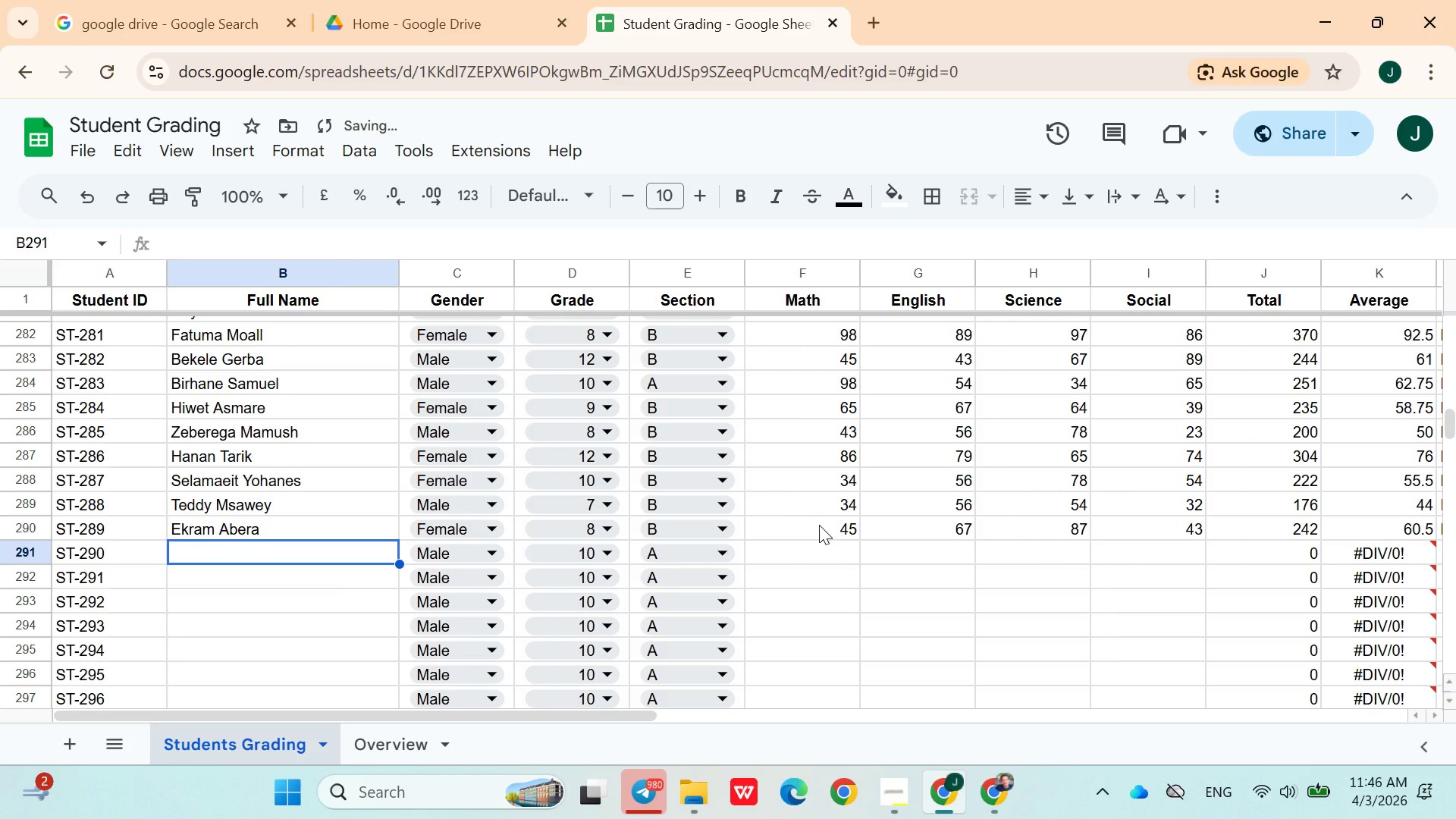 
key(ArrowRight)
 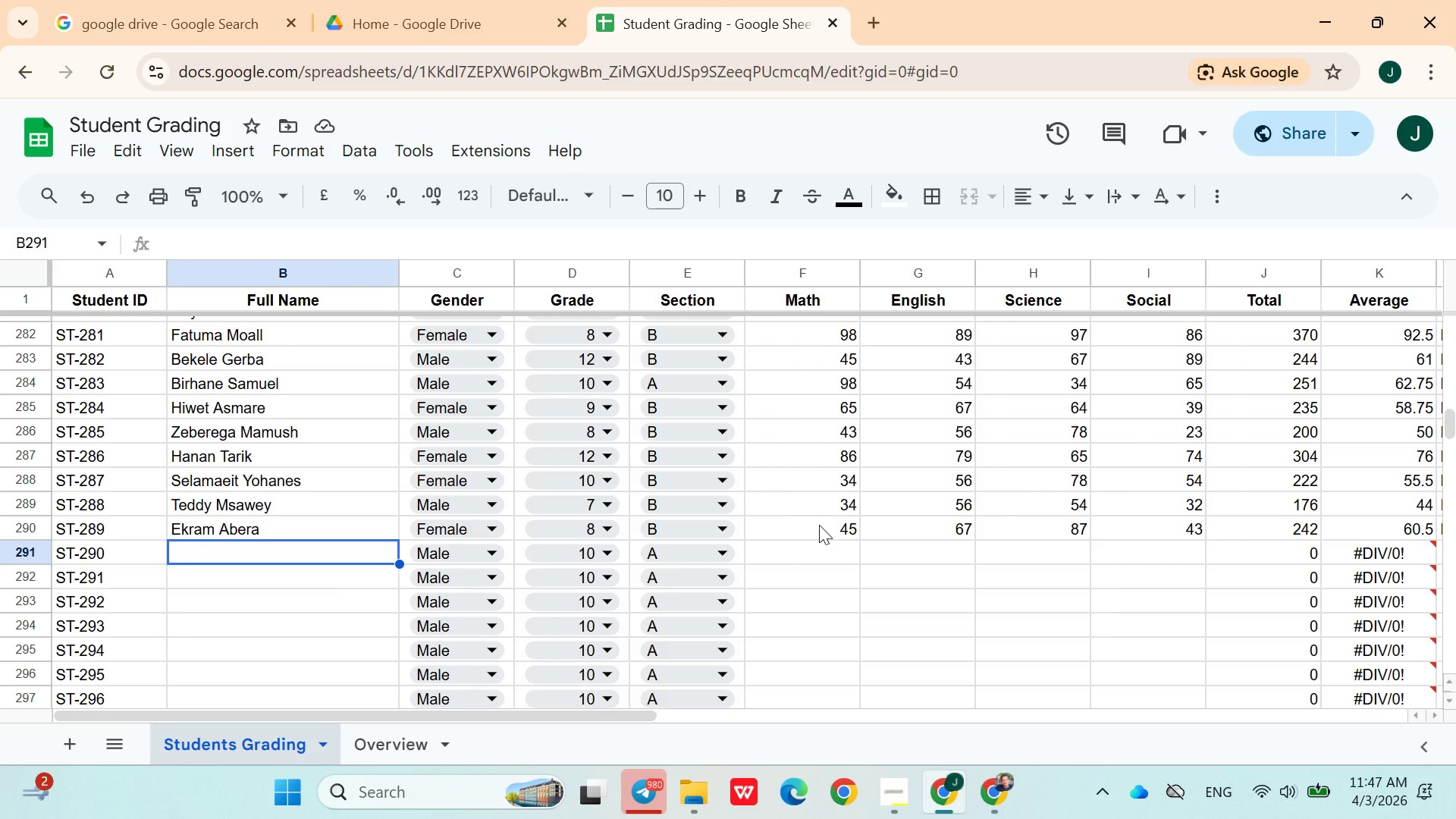 
wait(48.28)
 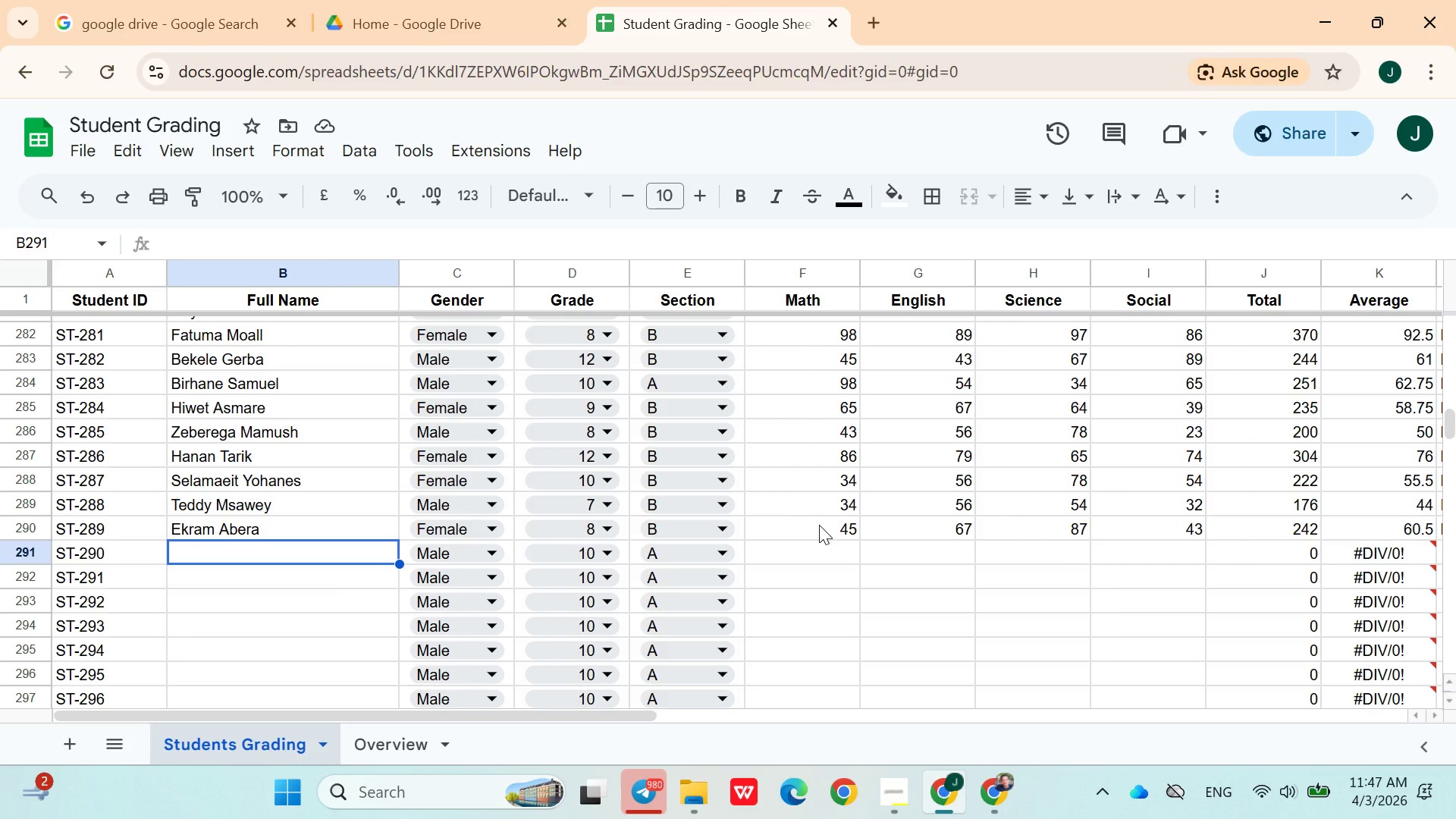 
type(Makbel S)
 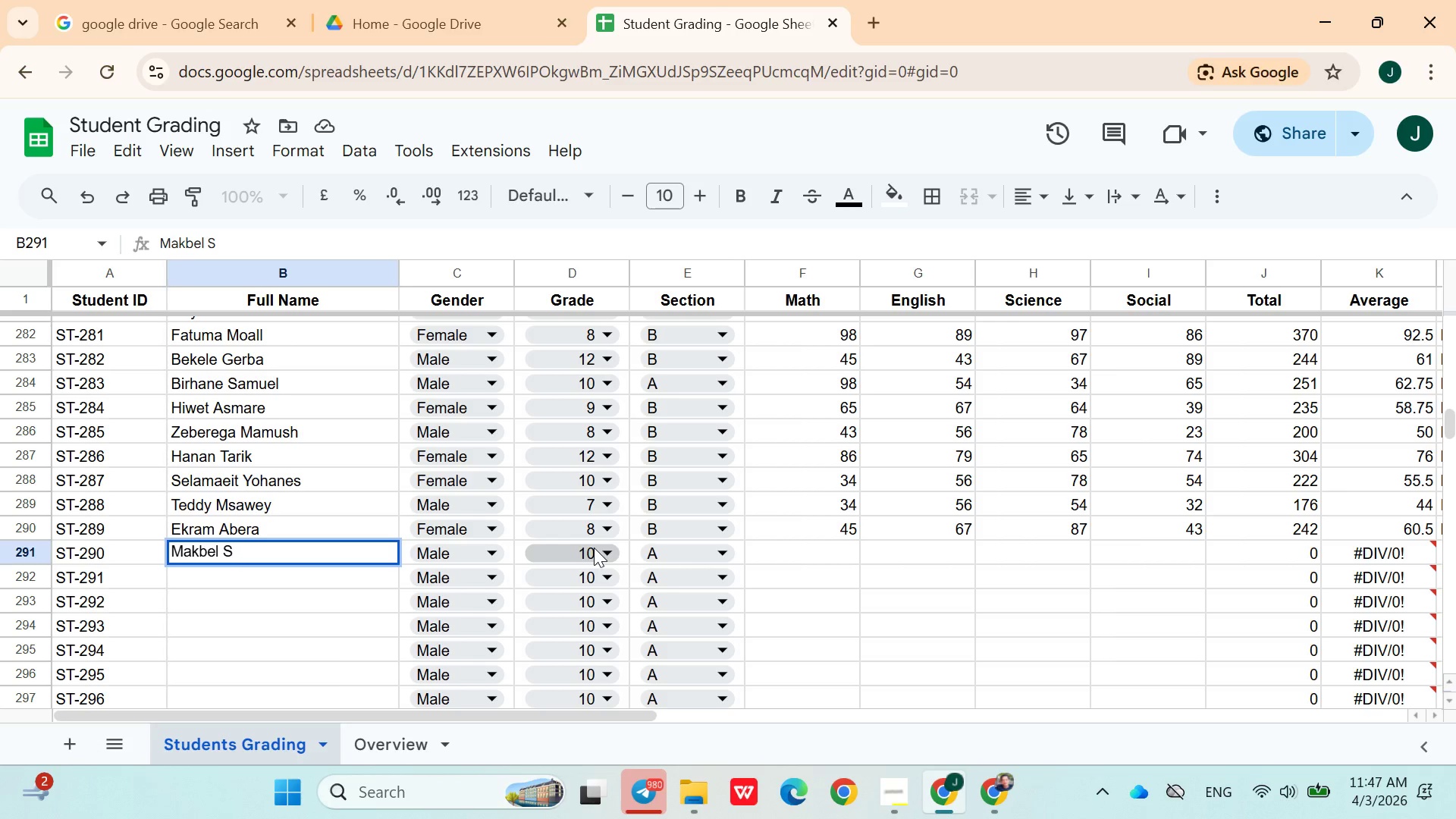 
type(eifu)
 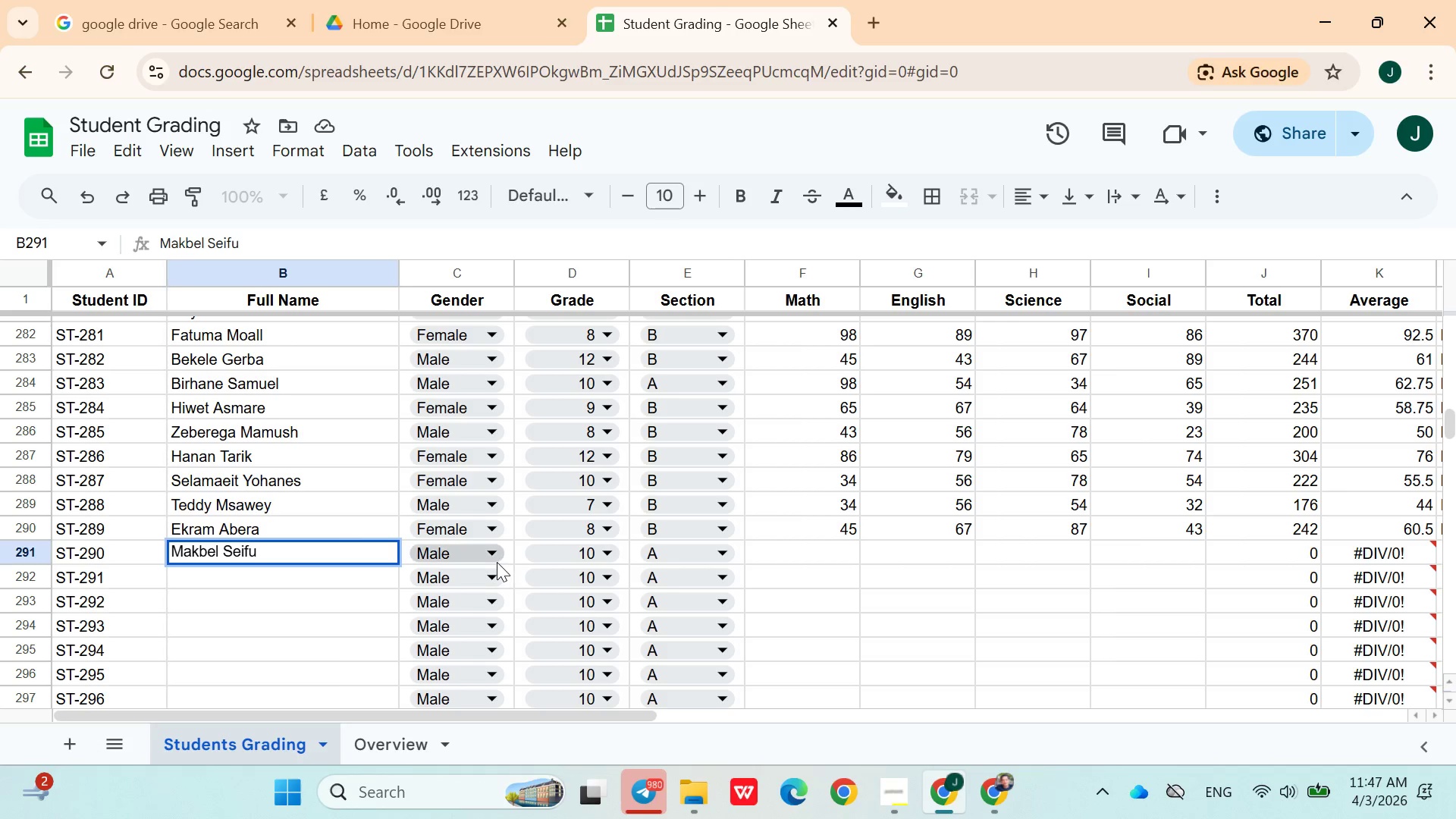 
left_click([494, 559])
 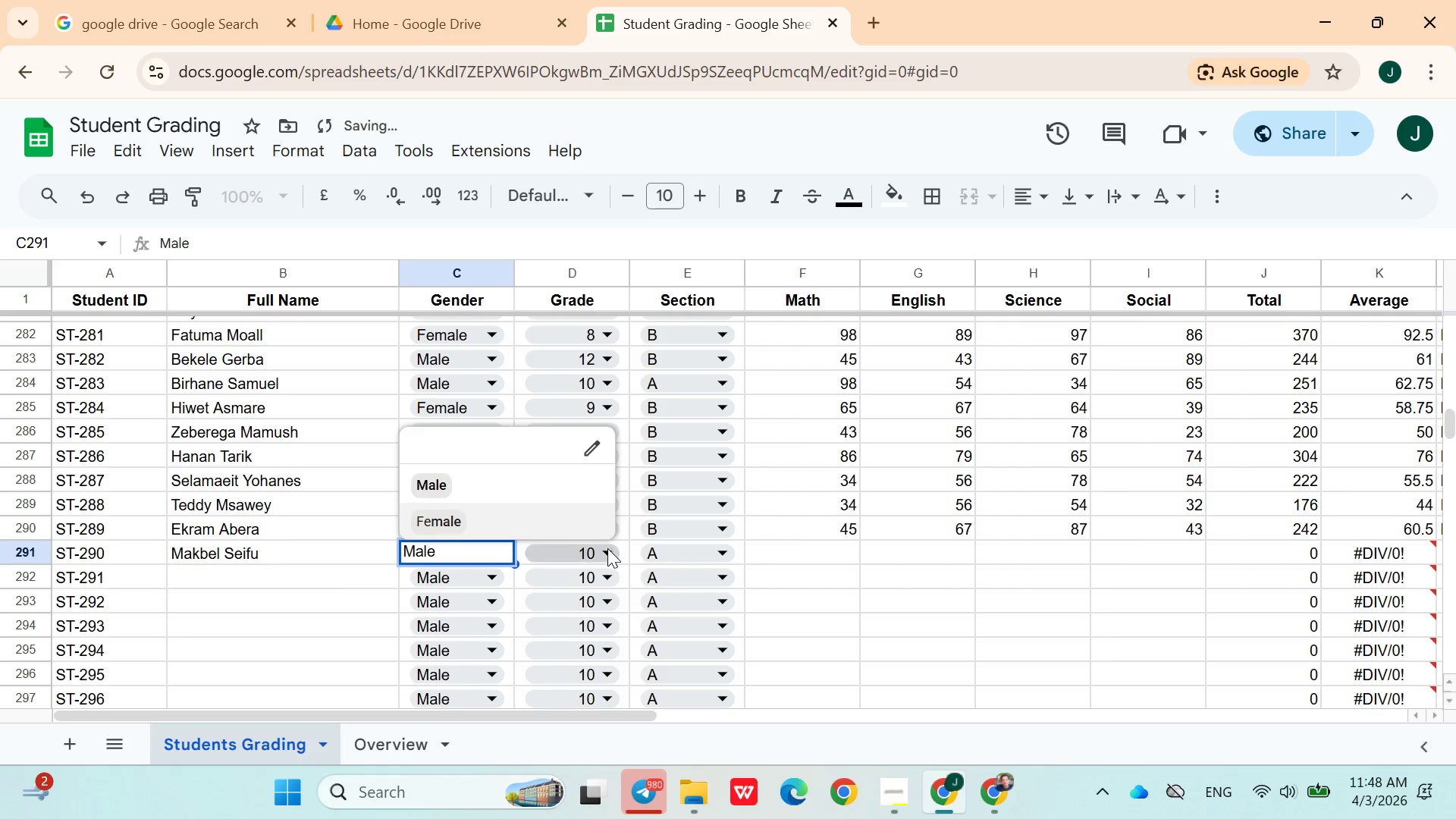 
left_click([486, 535])
 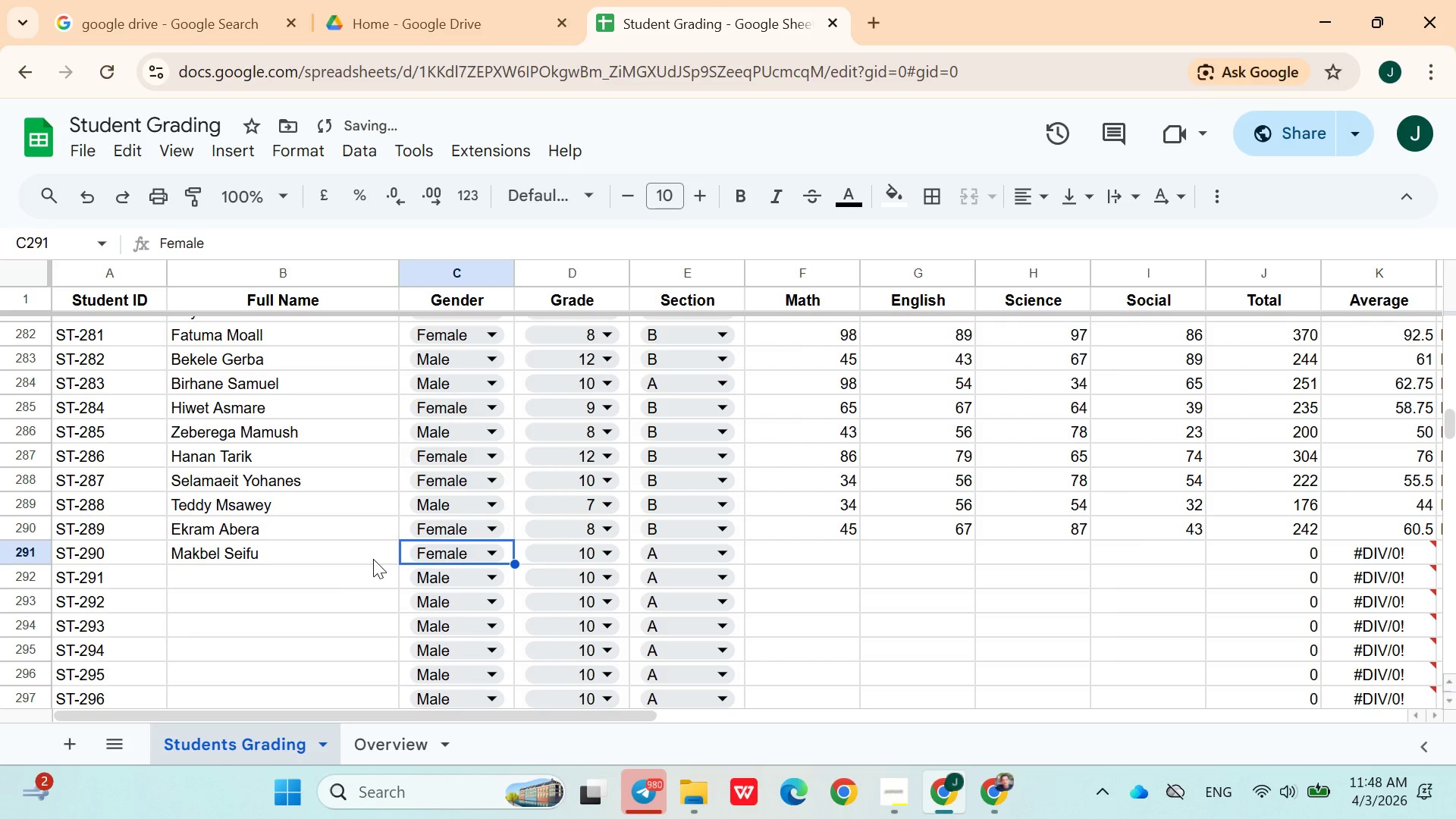 
left_click([350, 557])
 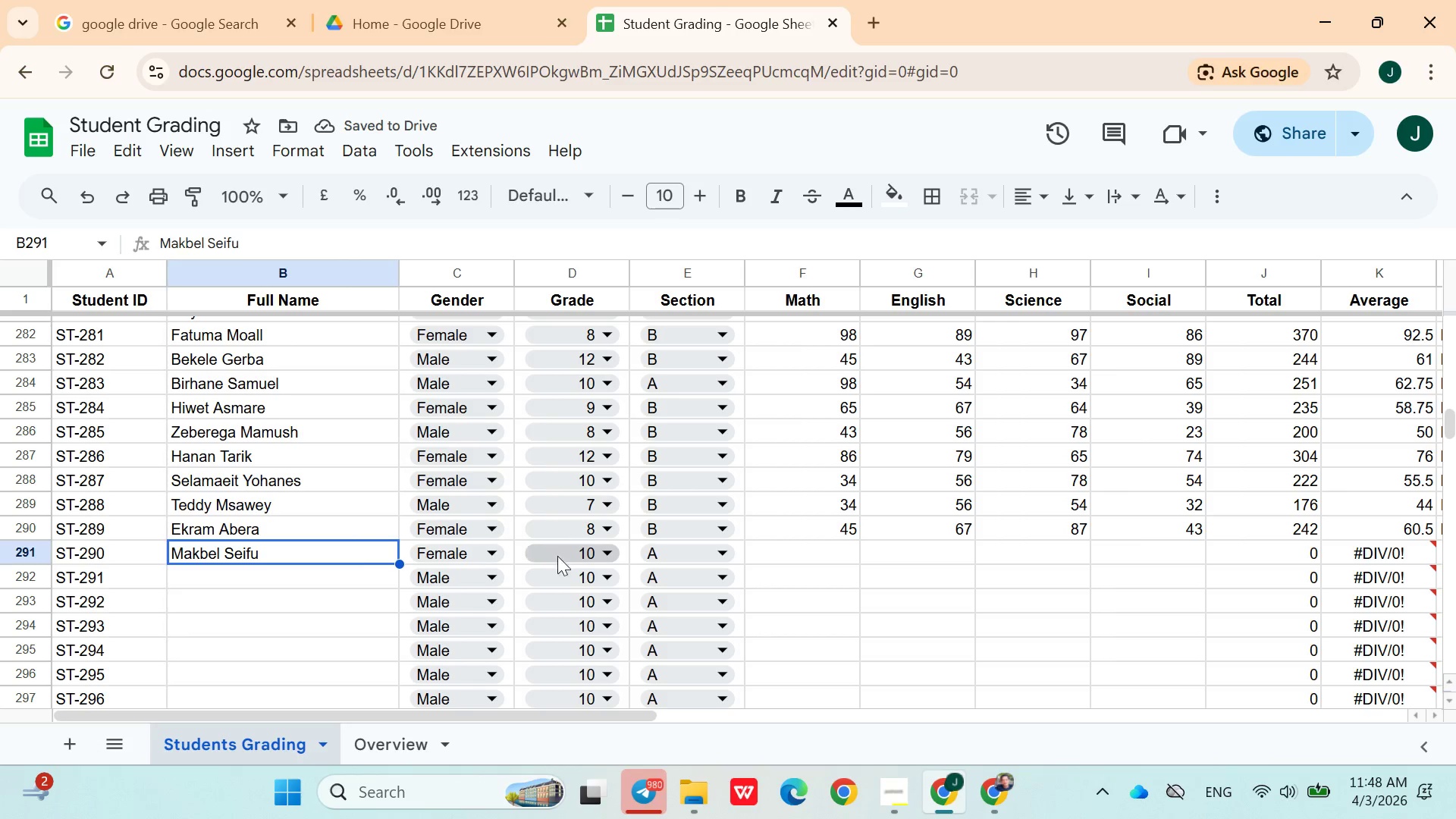 
left_click([581, 557])
 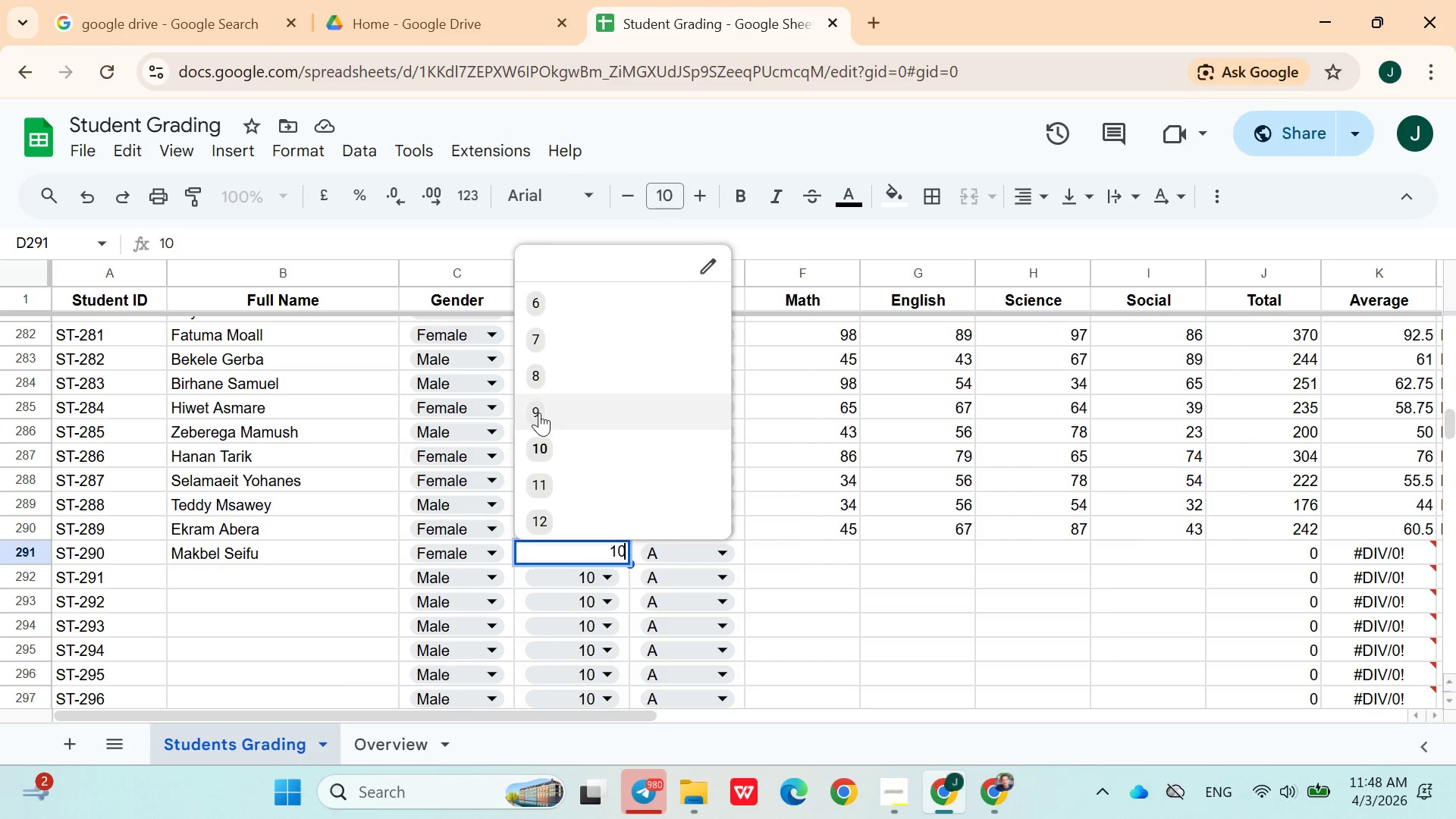 
left_click([537, 410])
 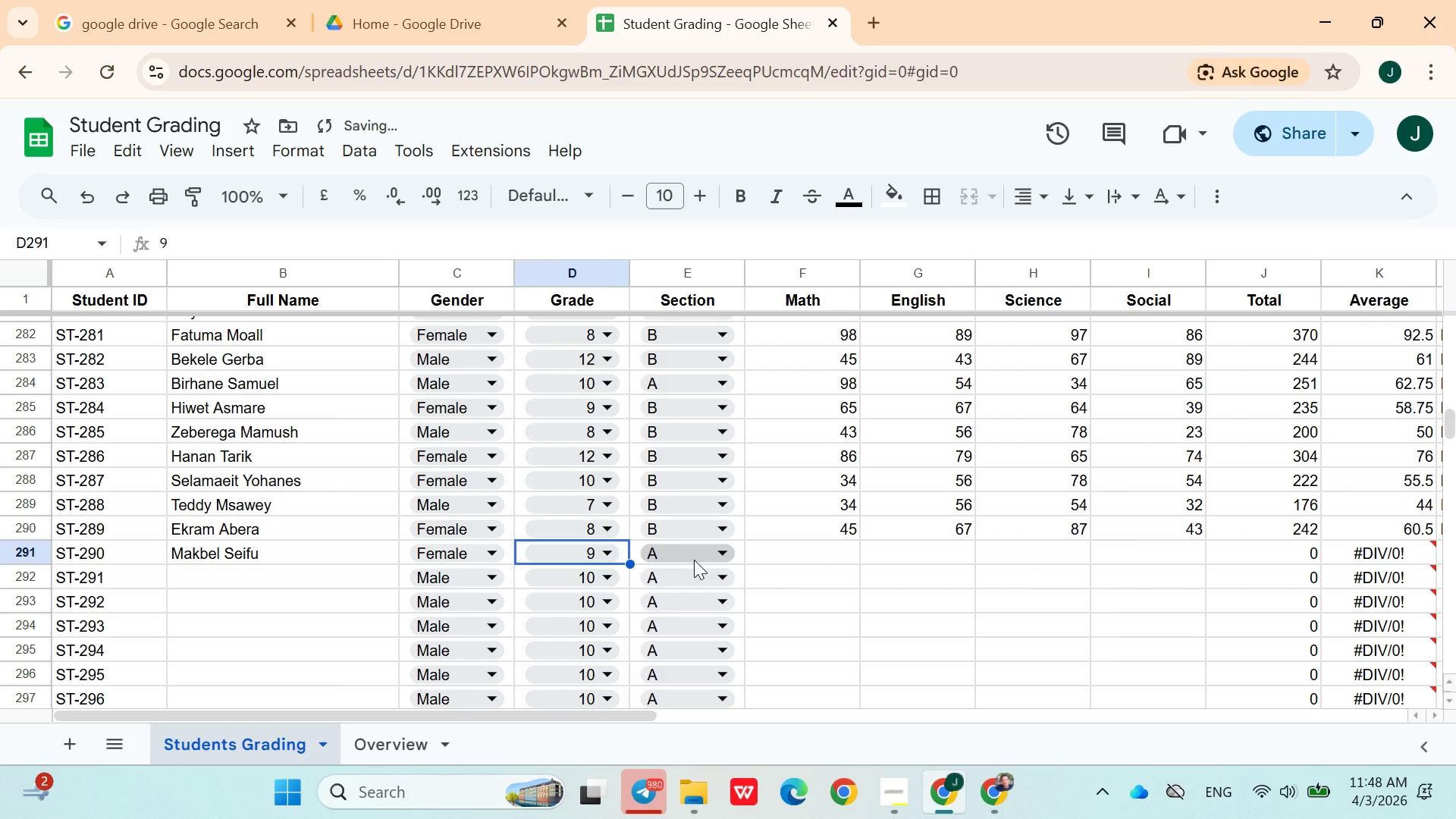 
left_click([694, 560])
 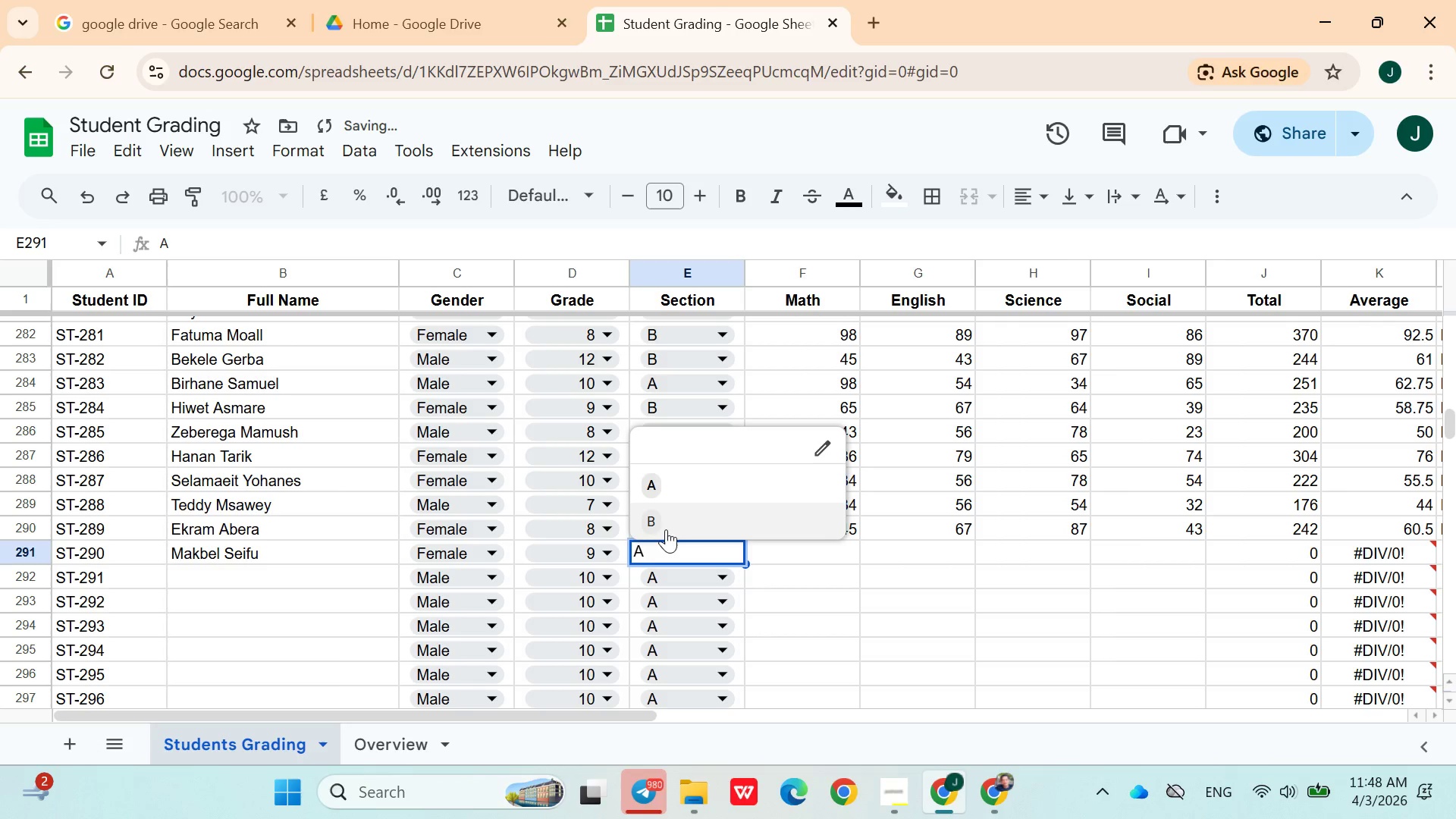 
left_click([666, 528])
 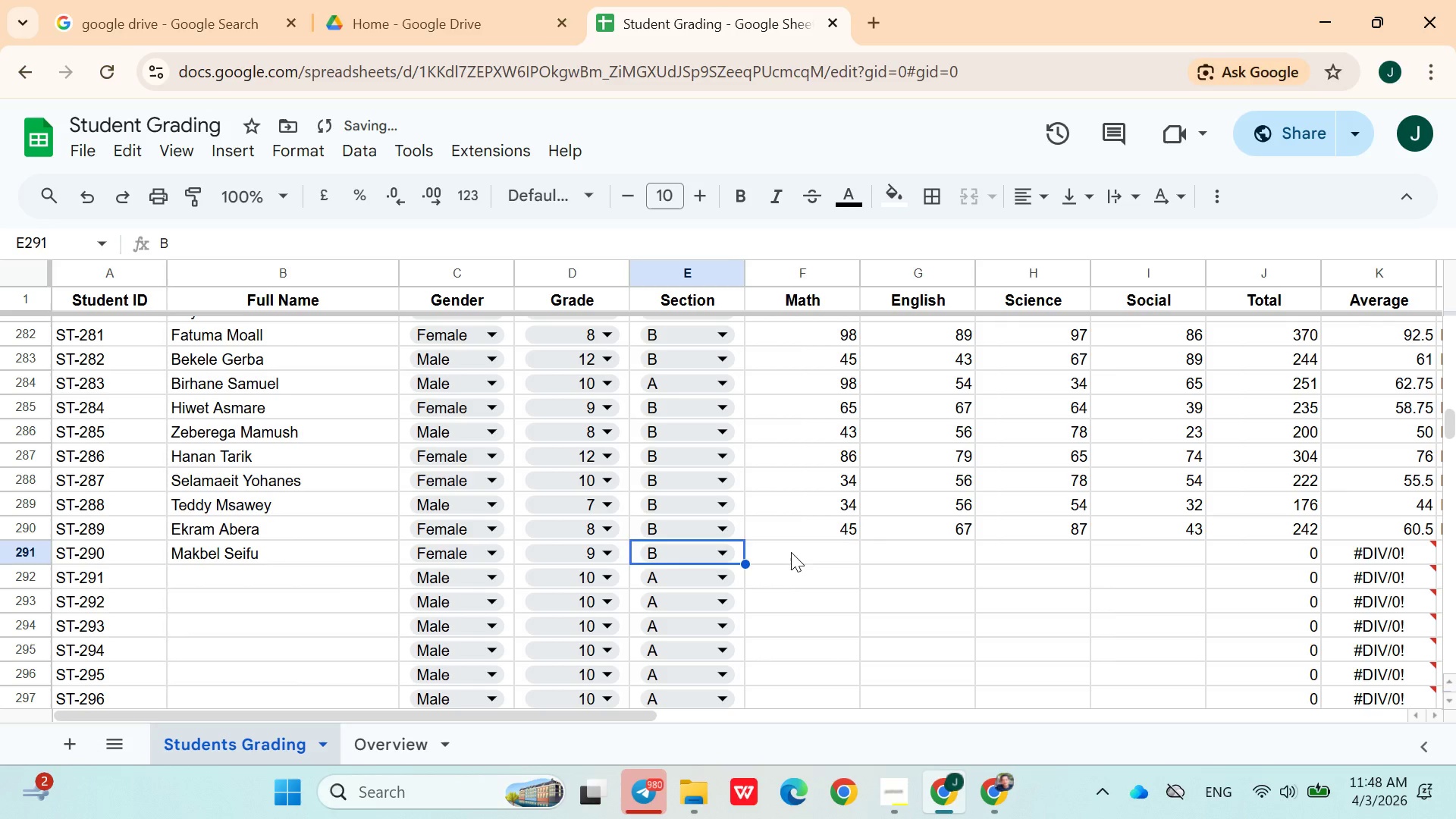 
left_click([790, 551])
 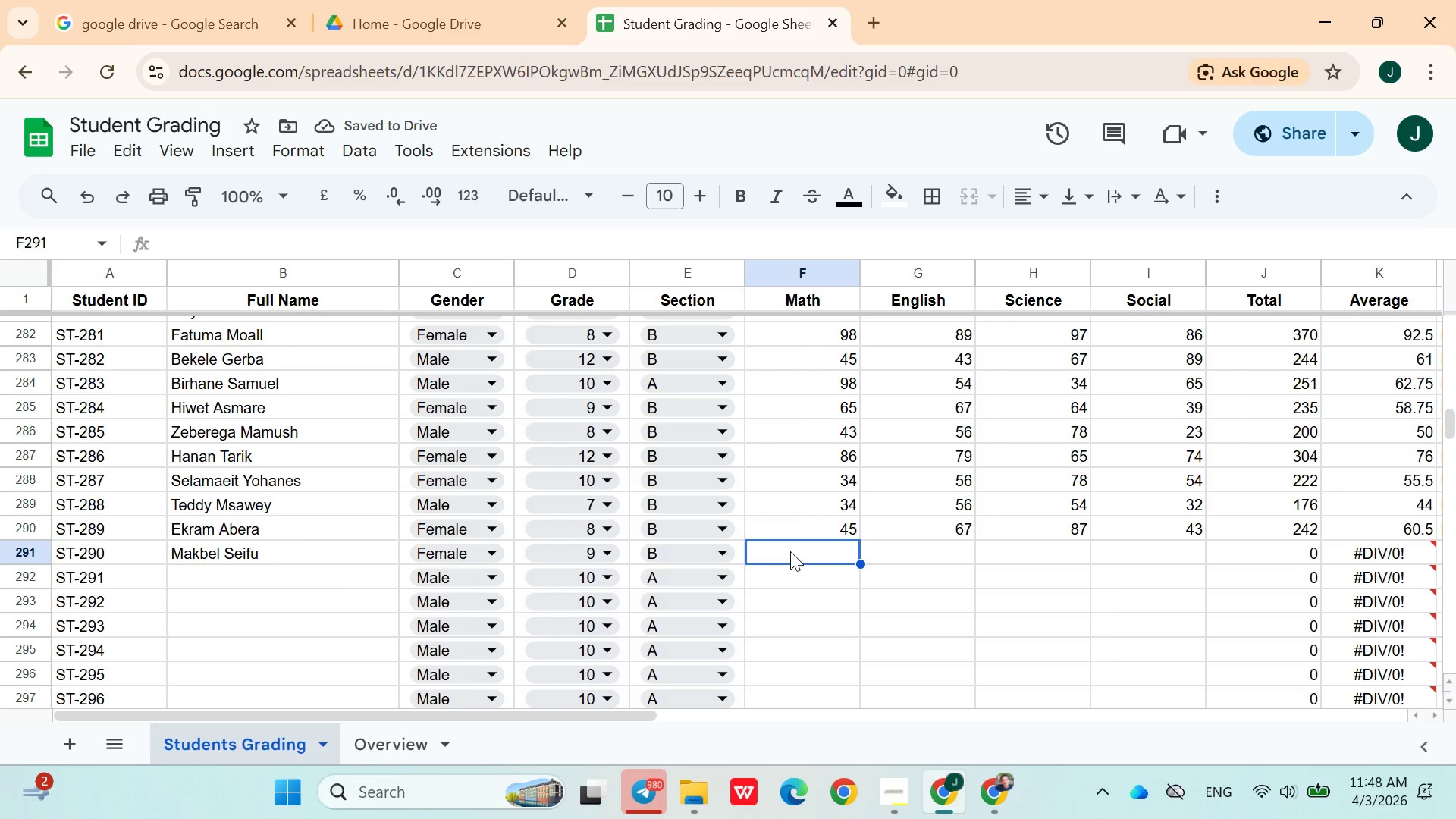 
type(56)
 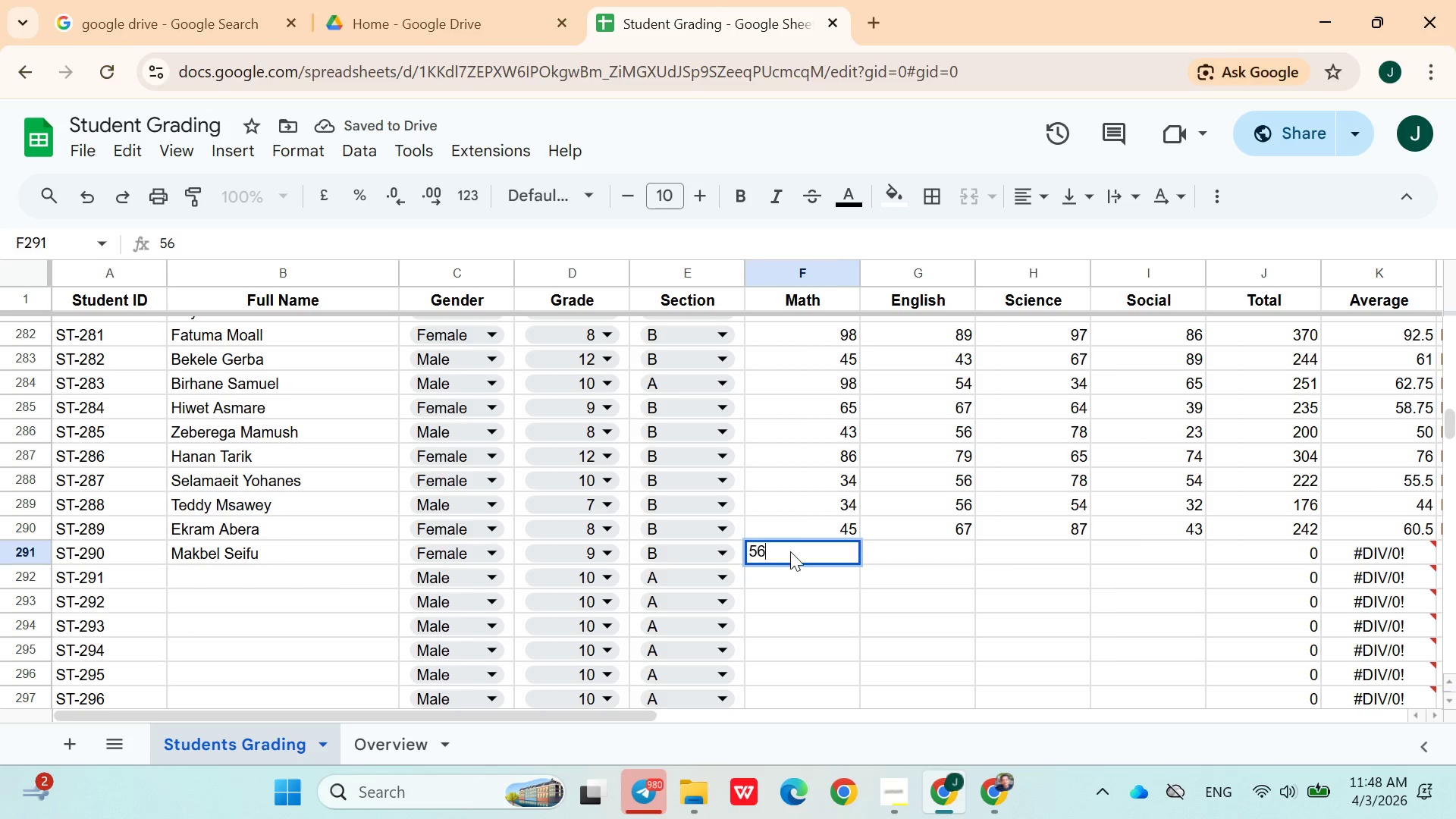 
key(ArrowRight)
 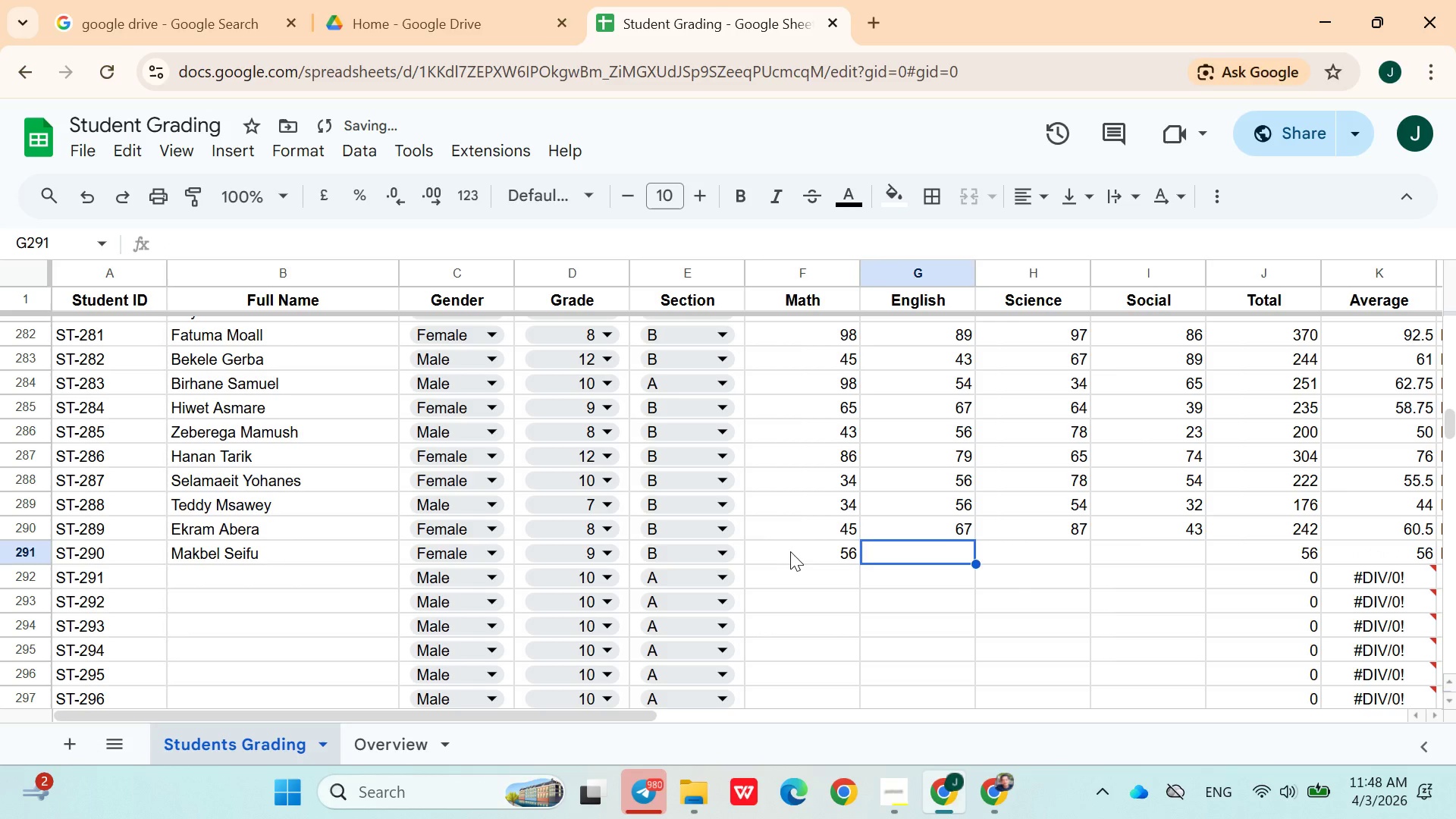 
type(67)
 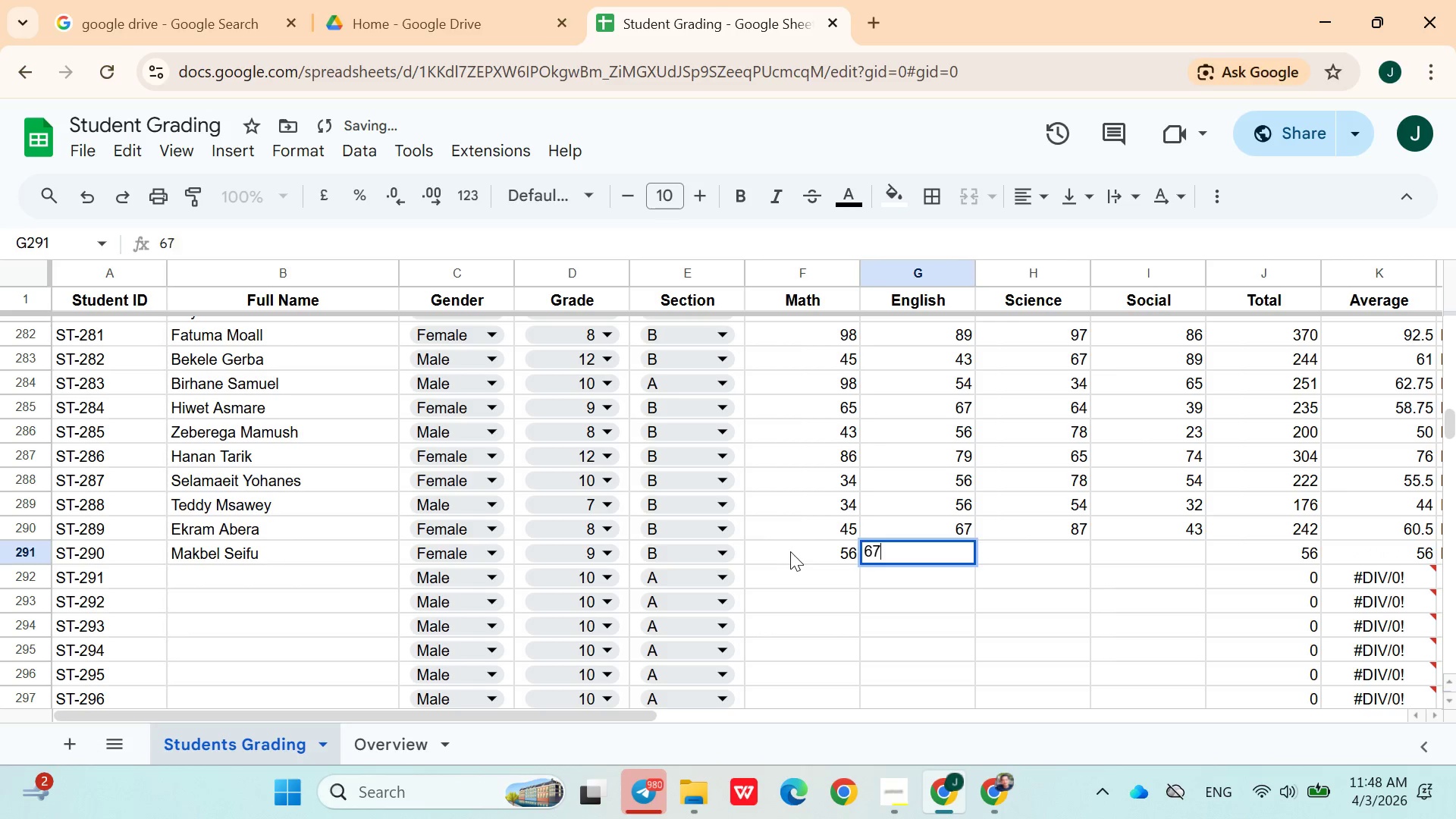 
key(ArrowRight)
 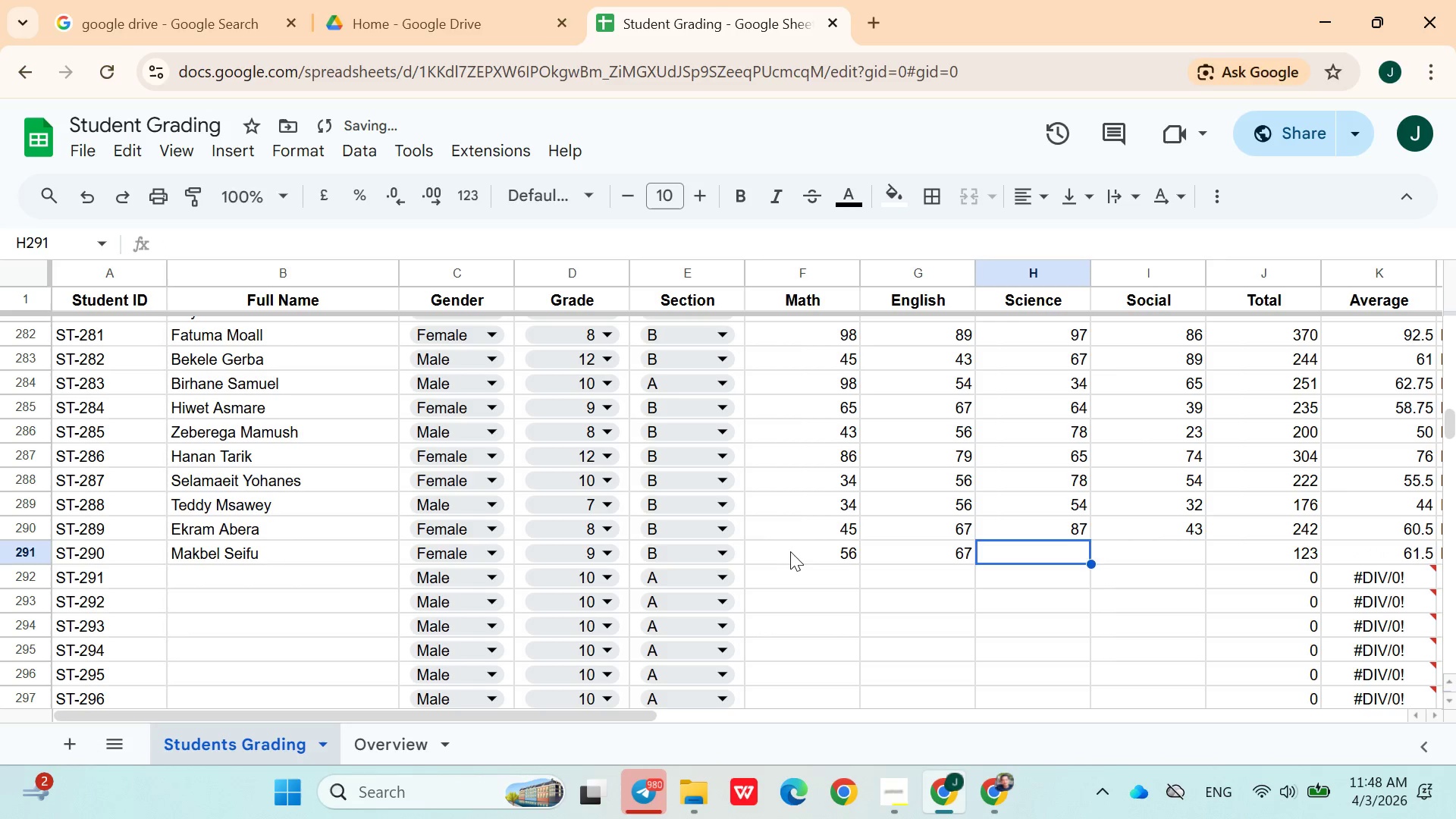 
type(84)
 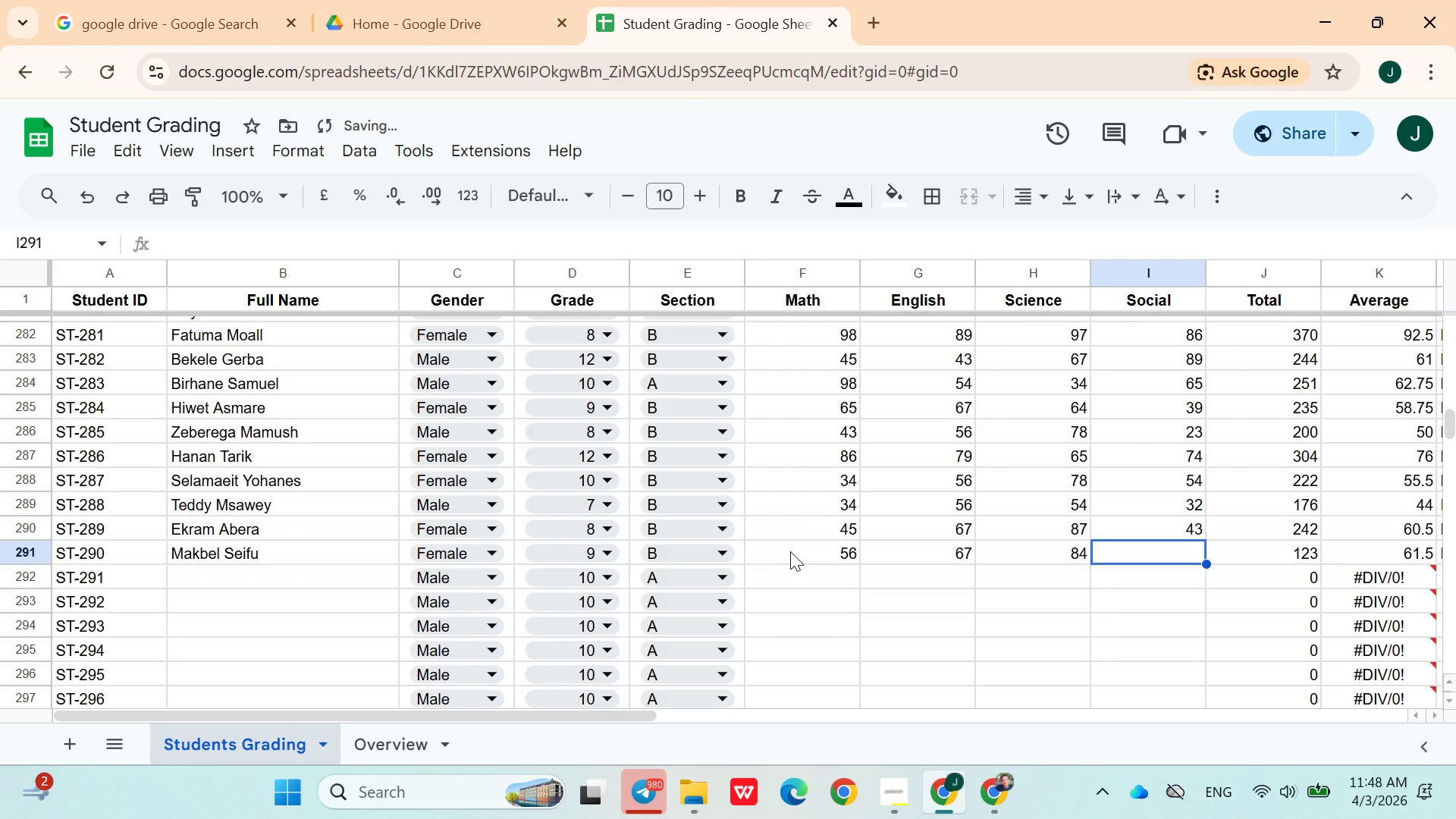 
key(ArrowRight)
 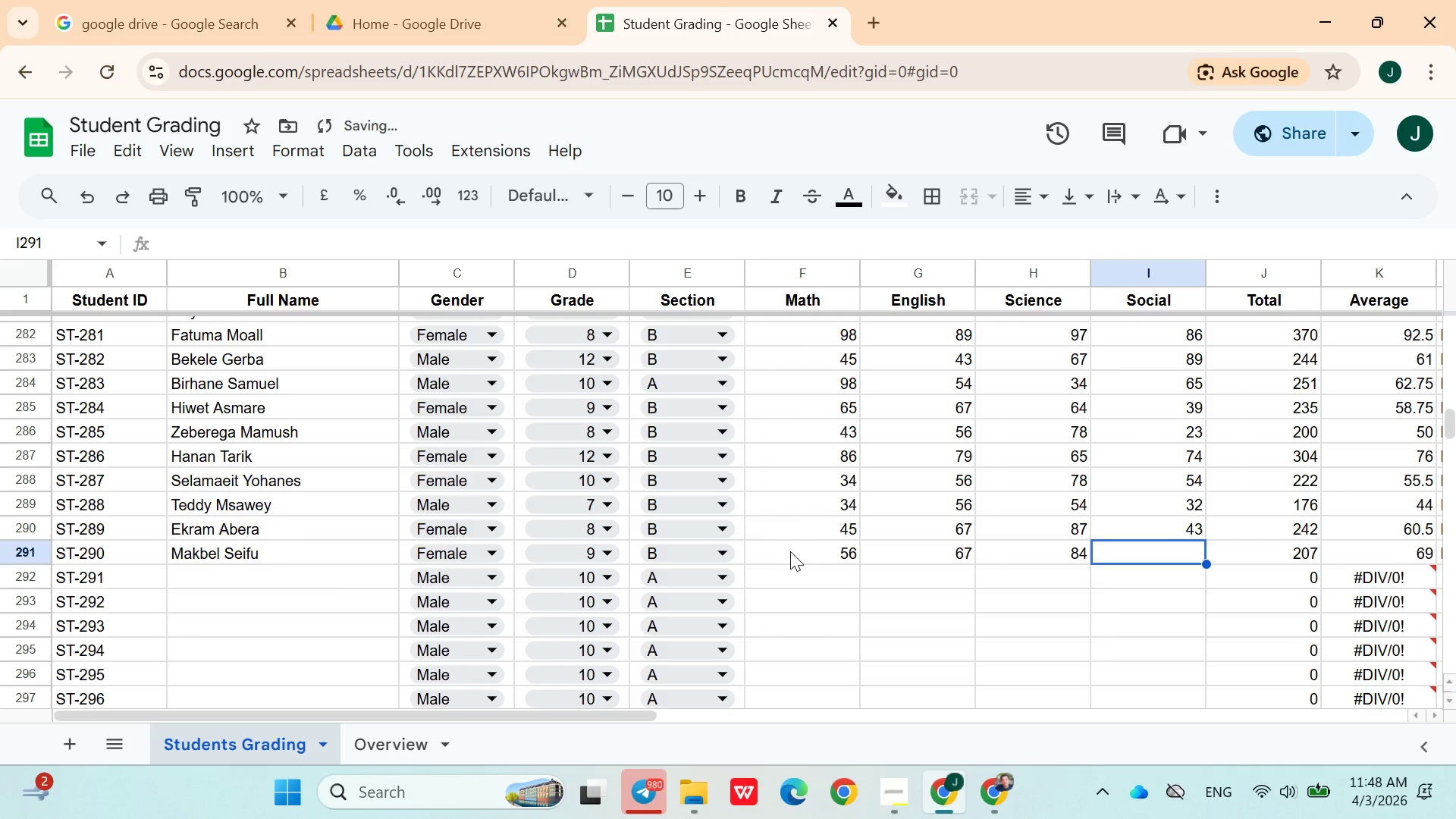 
type(35)
 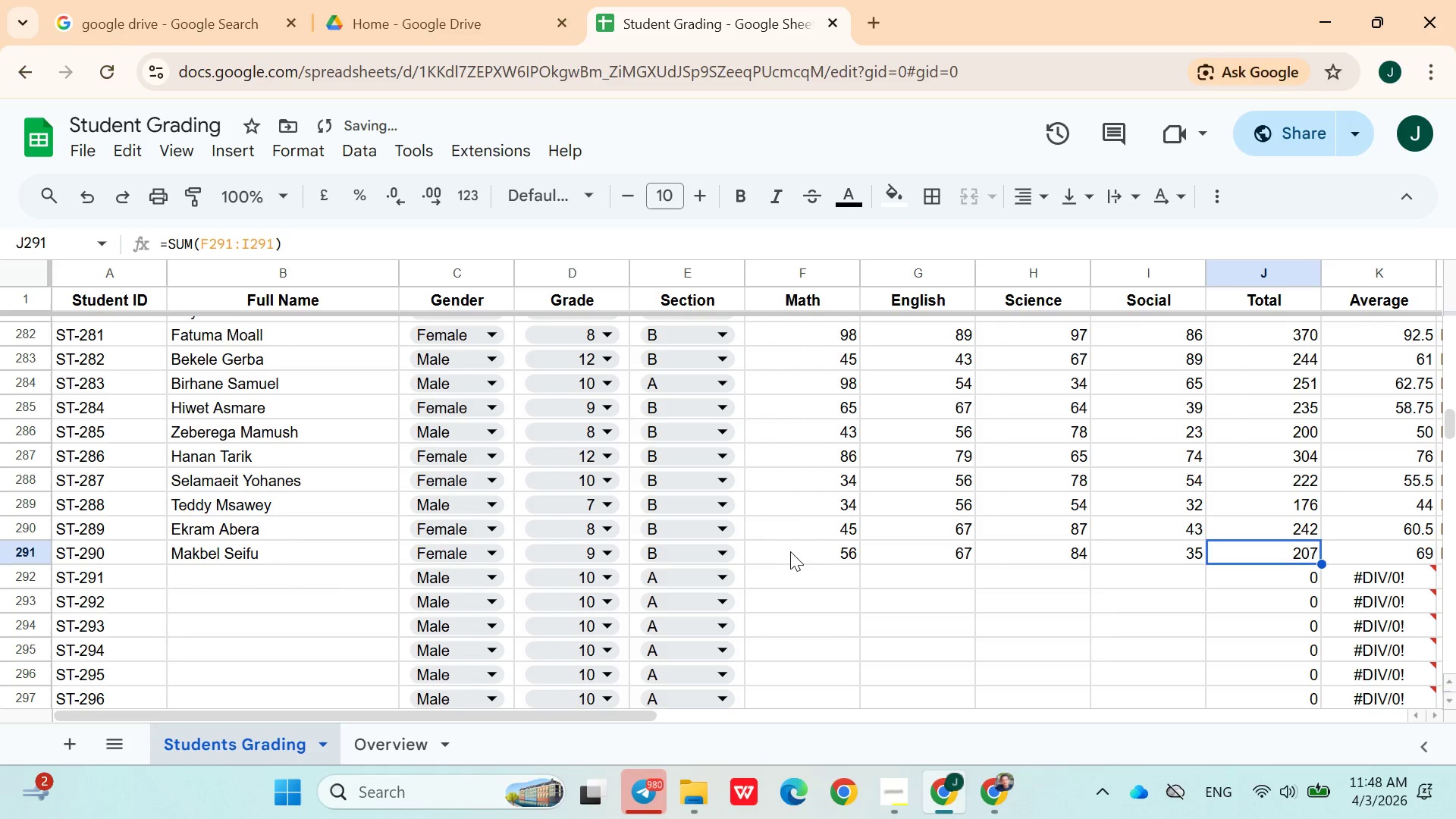 
key(ArrowRight)
 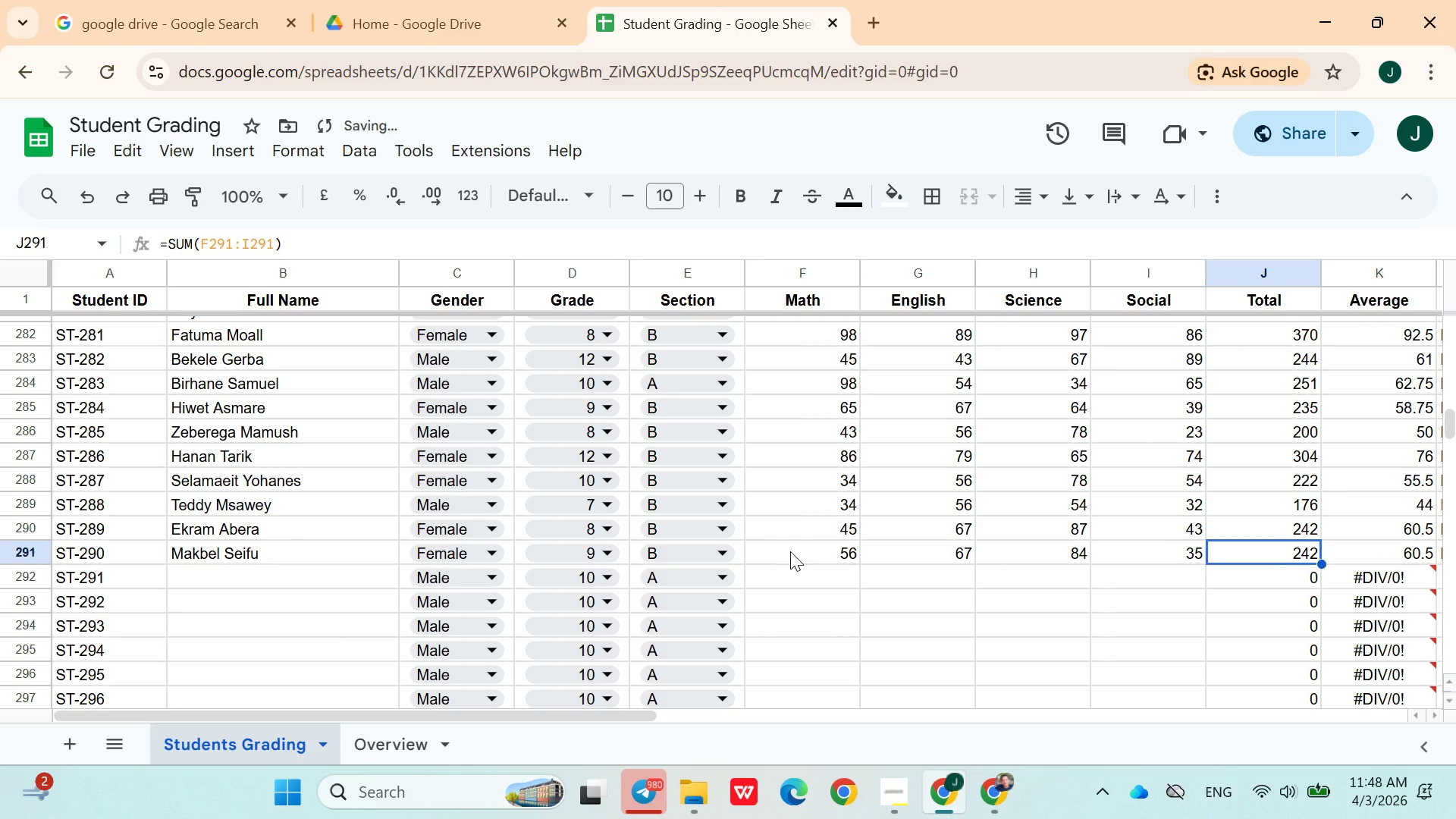 
key(ArrowDown)
 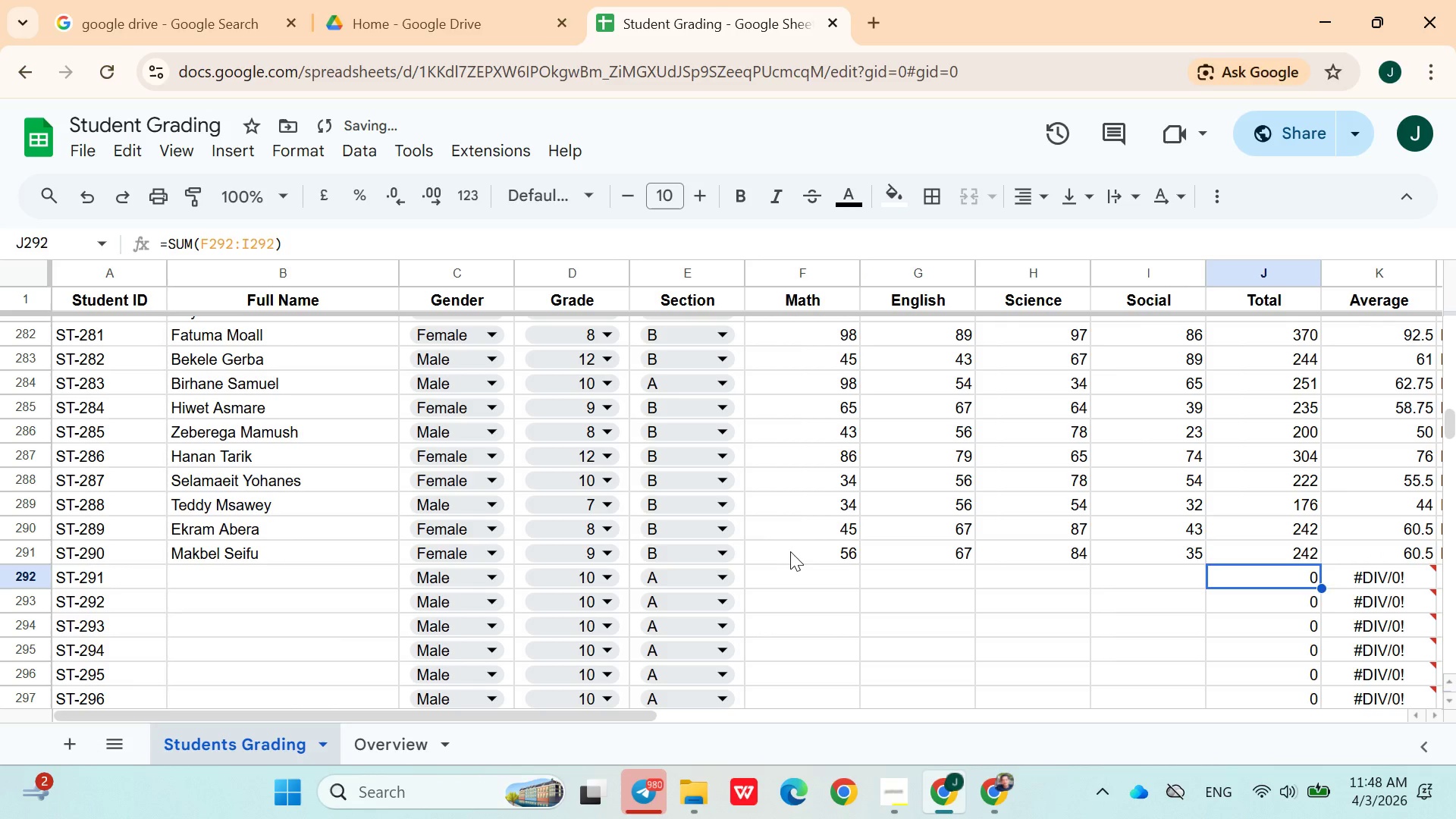 
hold_key(key=ArrowLeft, duration=0.88)
 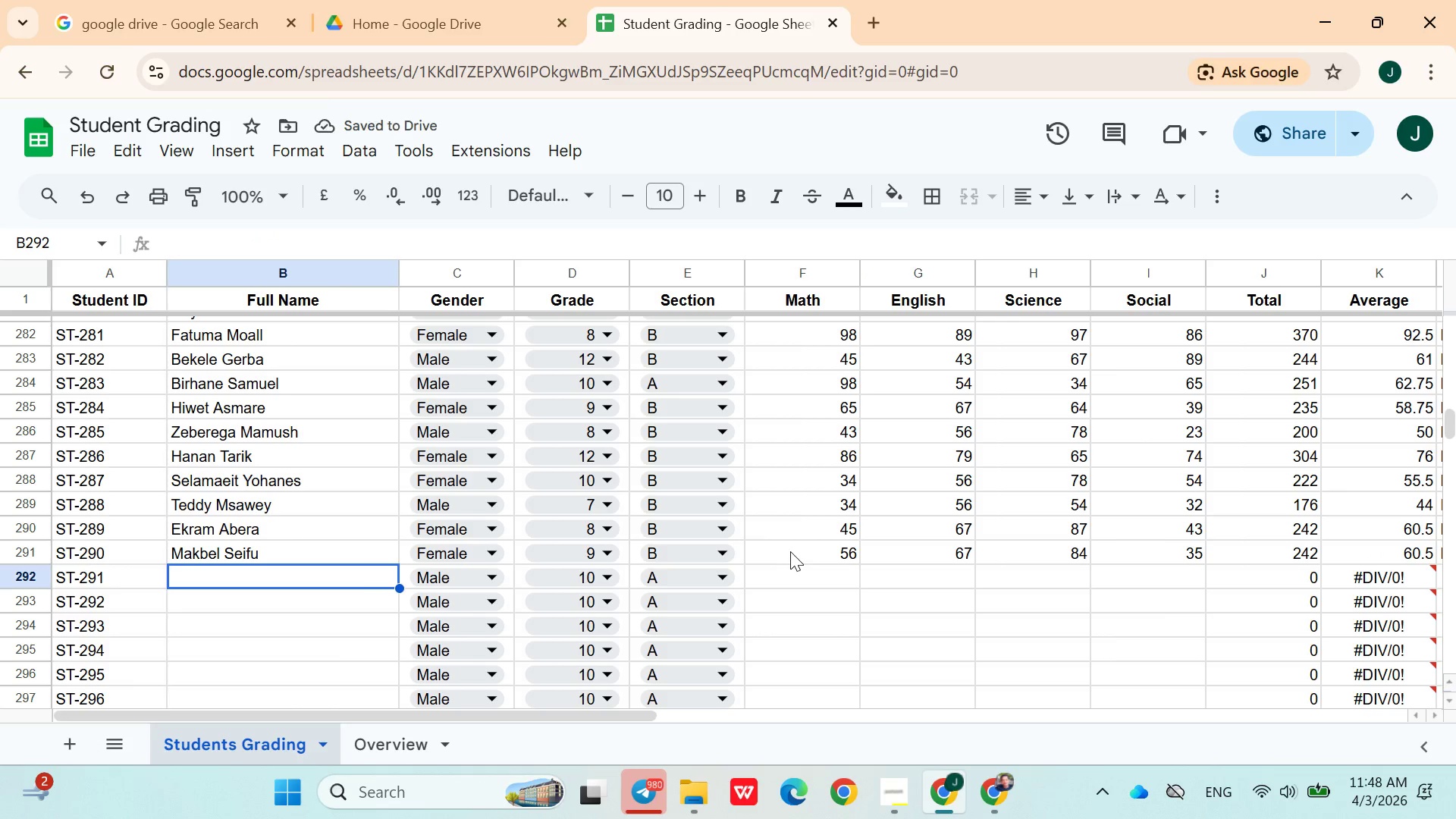 
key(ArrowRight)
 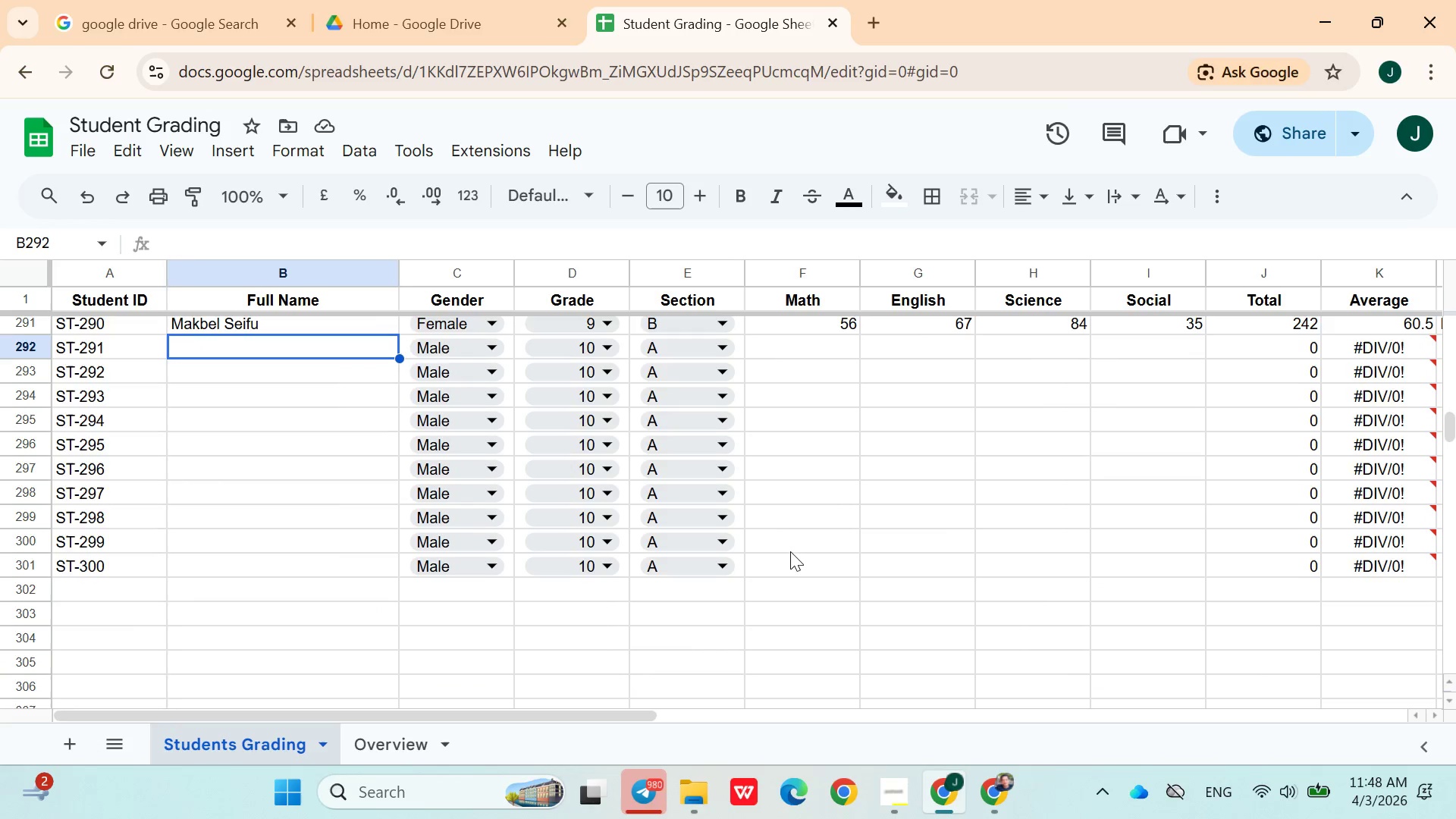 
wait(13.81)
 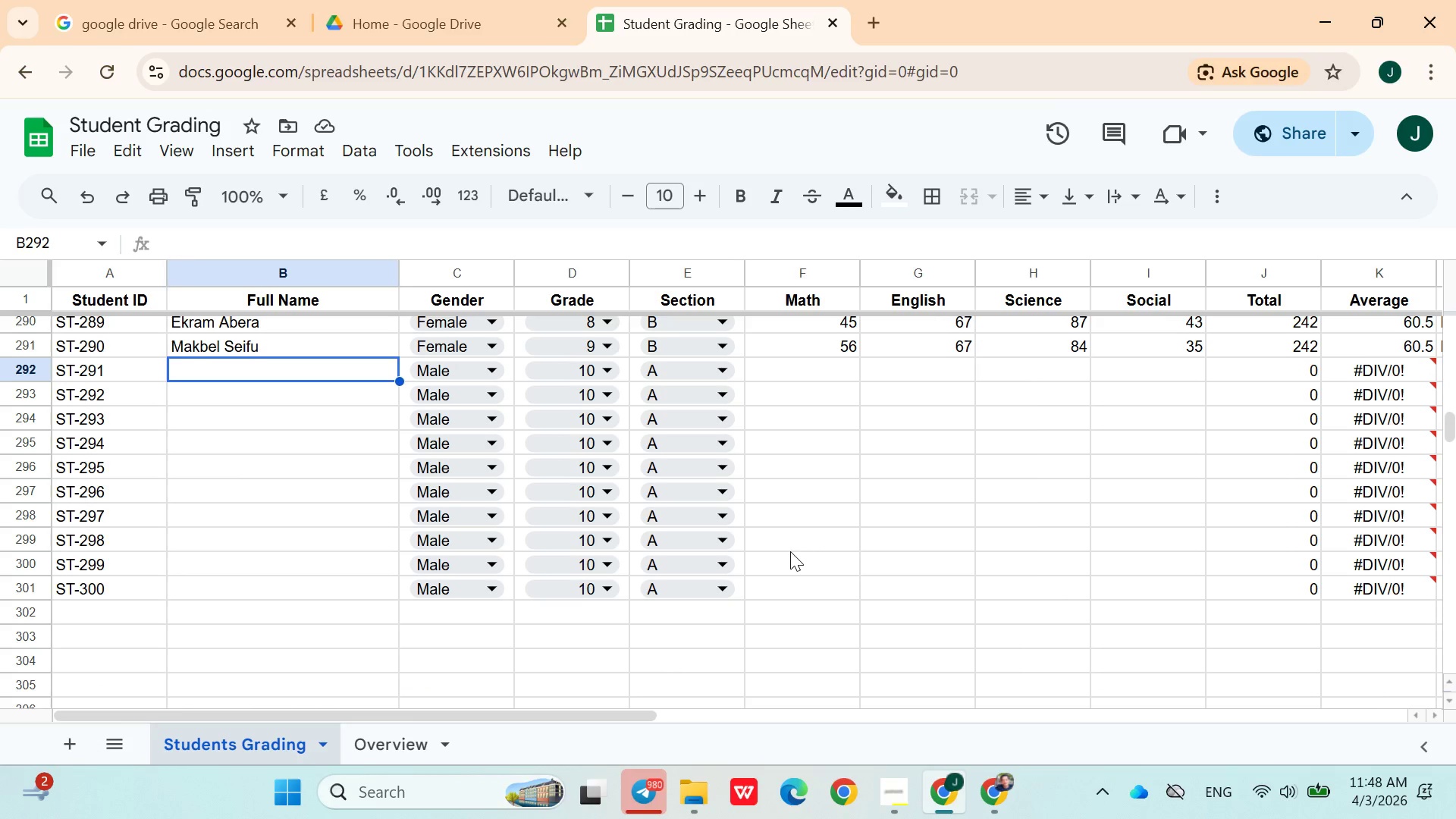 
type(Ermiyas Asmamaw)
 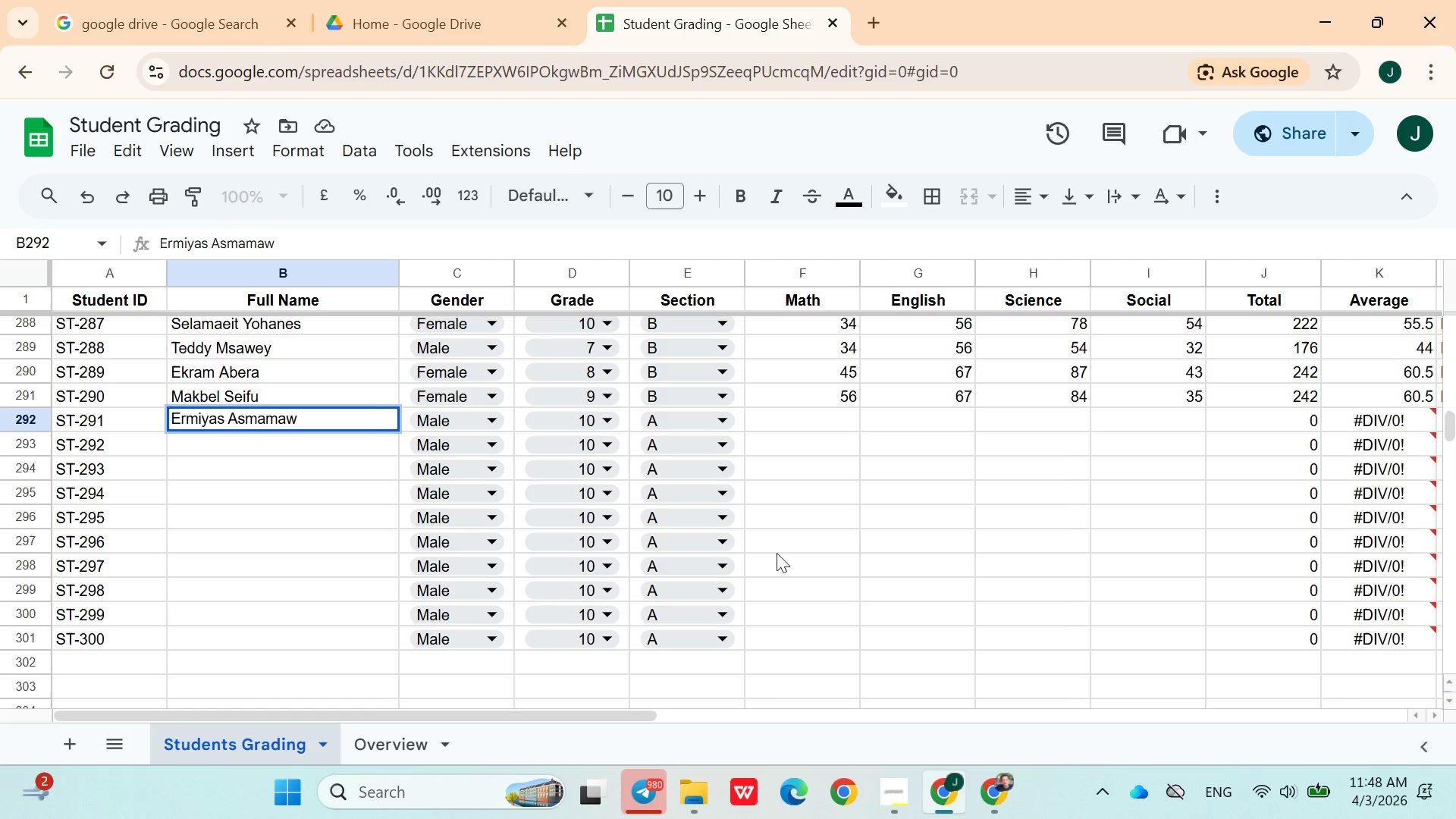 
left_click([557, 424])
 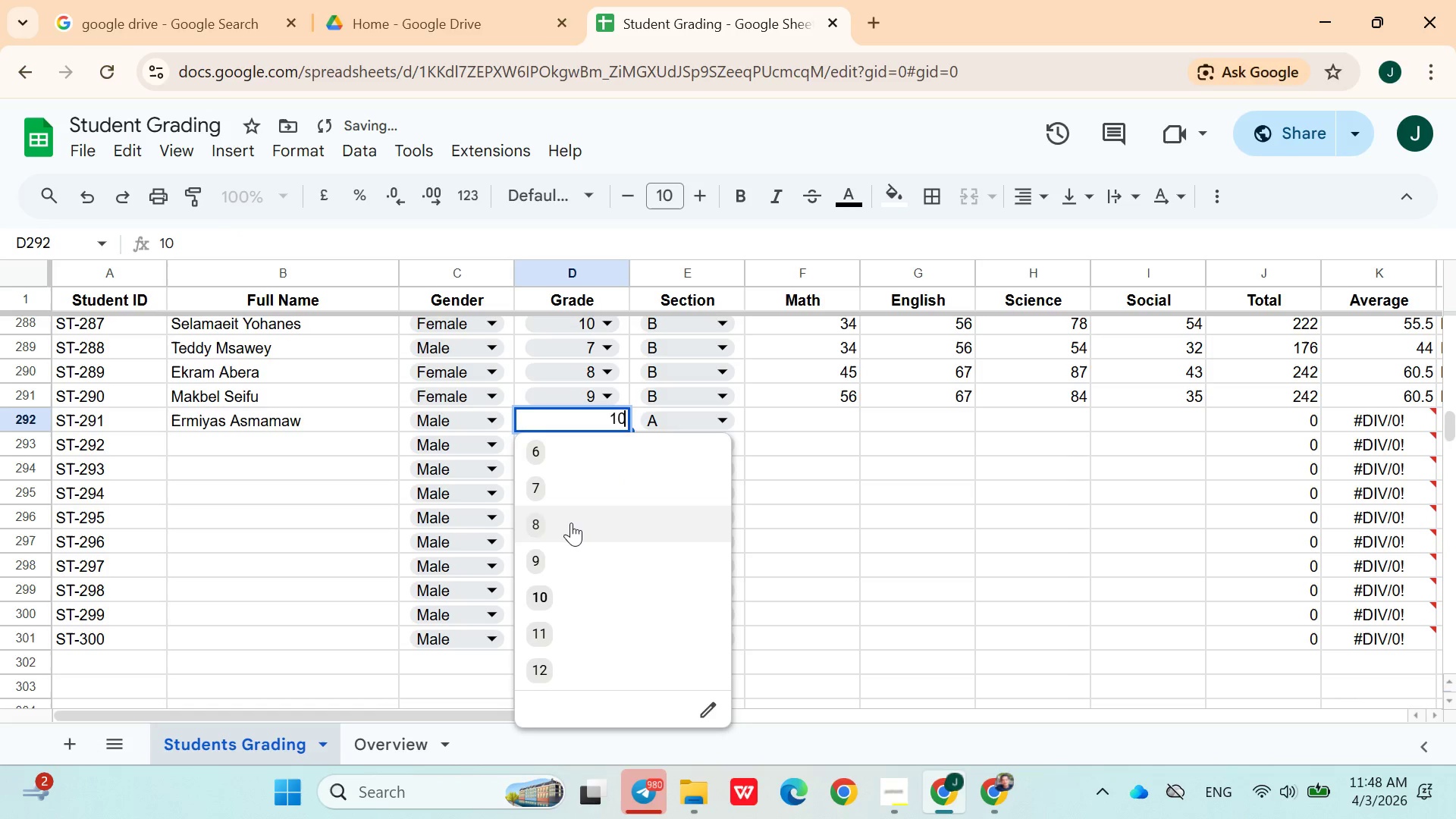 
left_click([570, 526])
 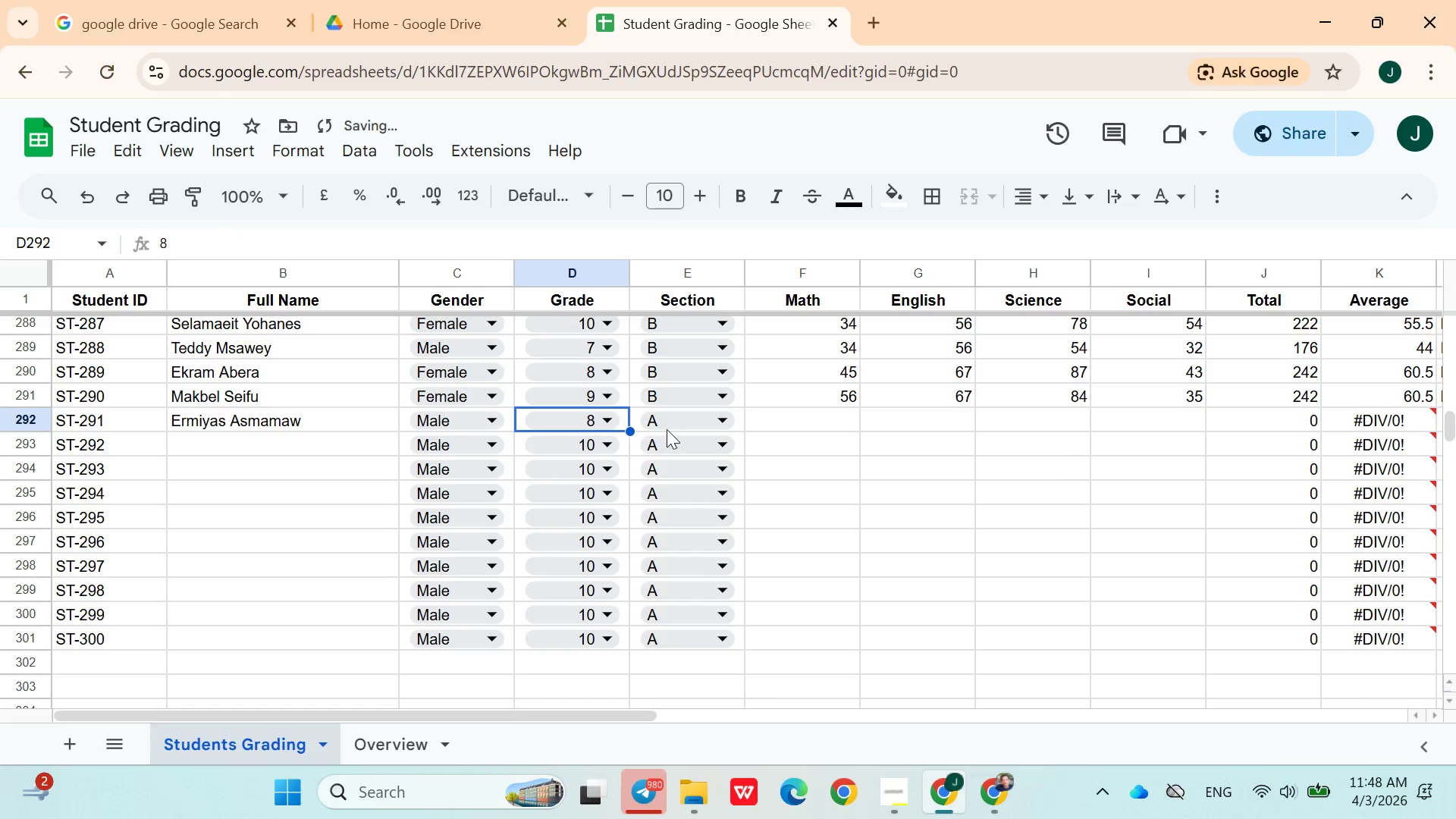 
left_click([670, 427])
 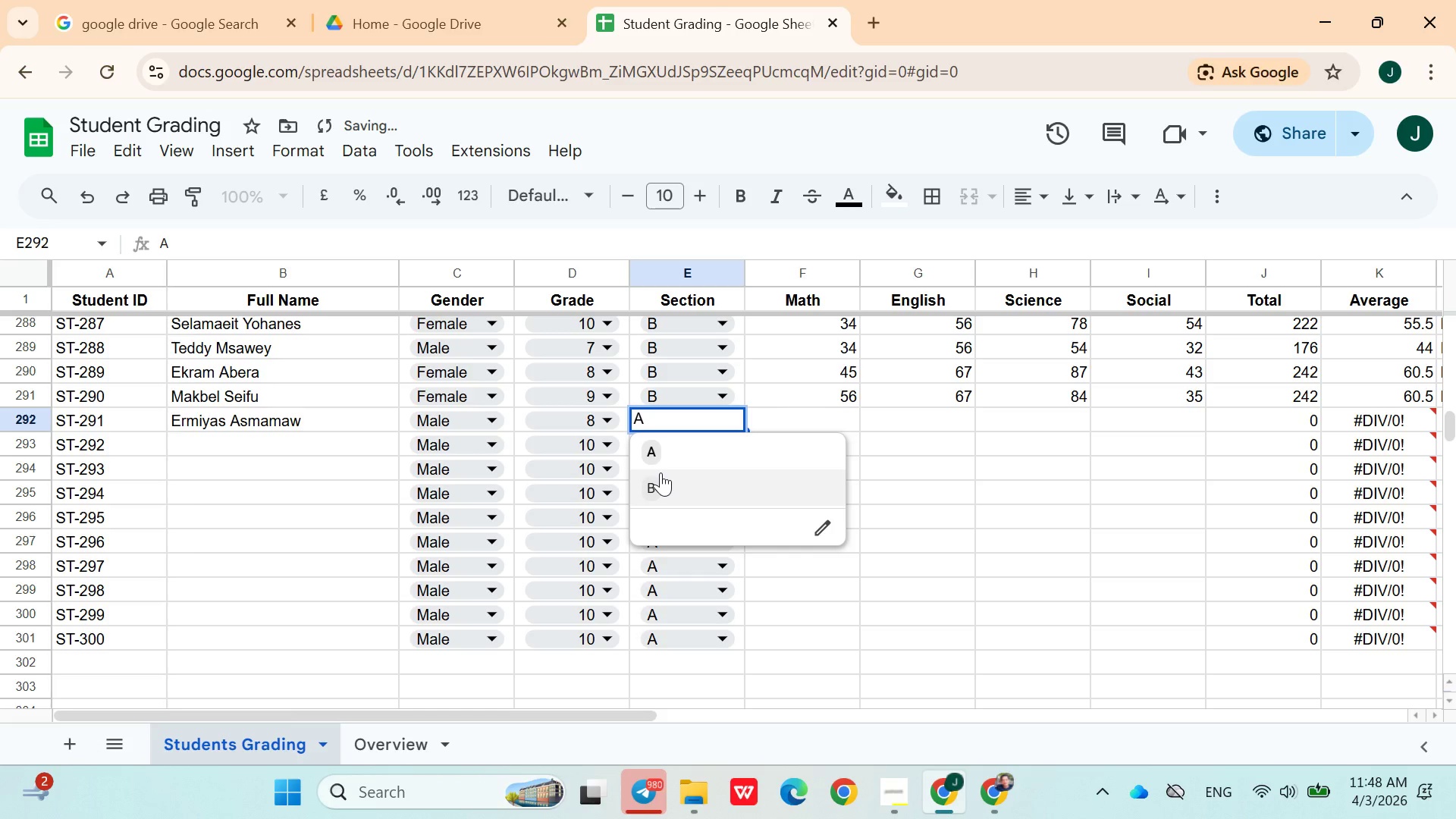 
left_click([661, 475])
 